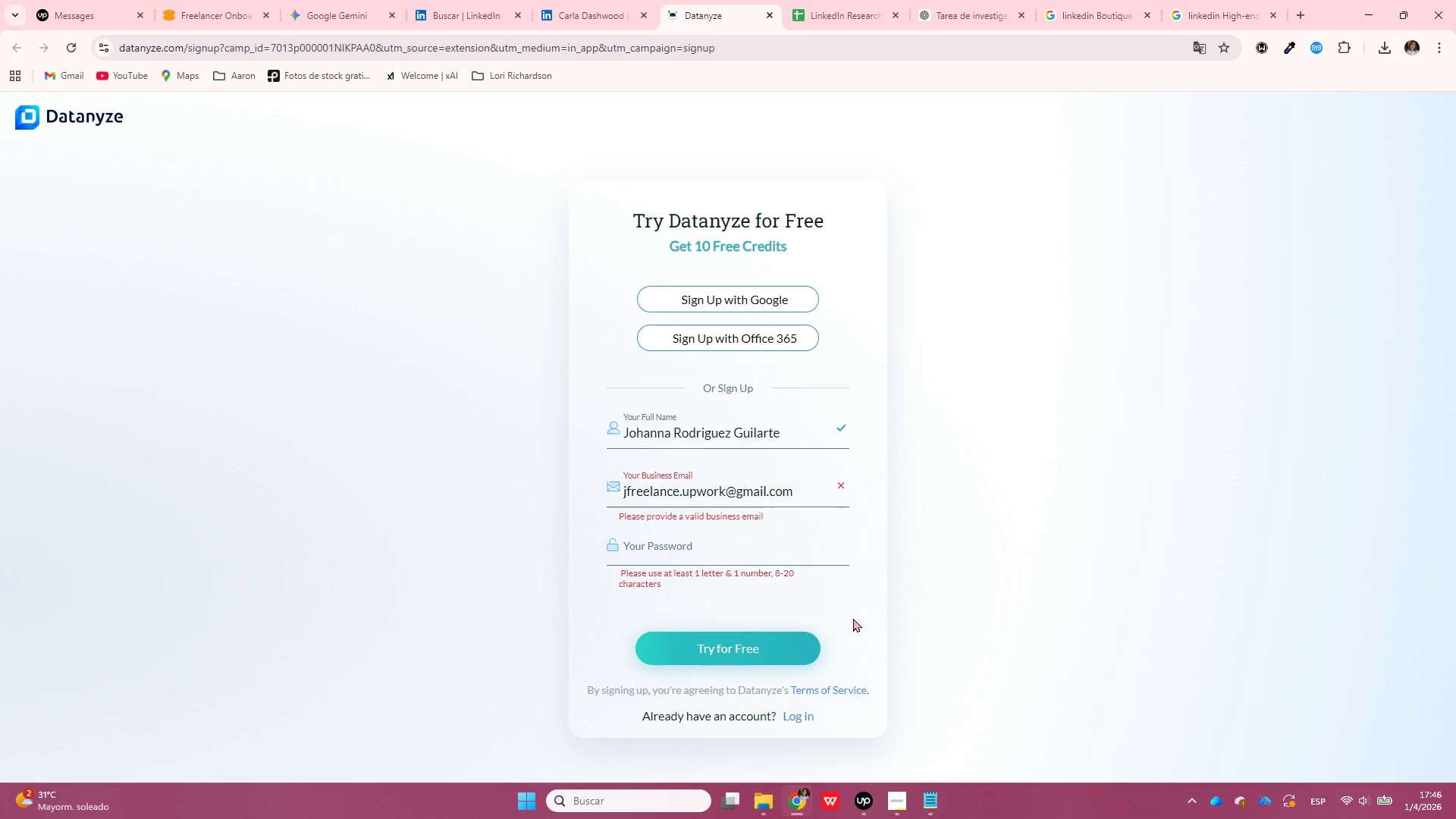 
left_click([759, 661])
 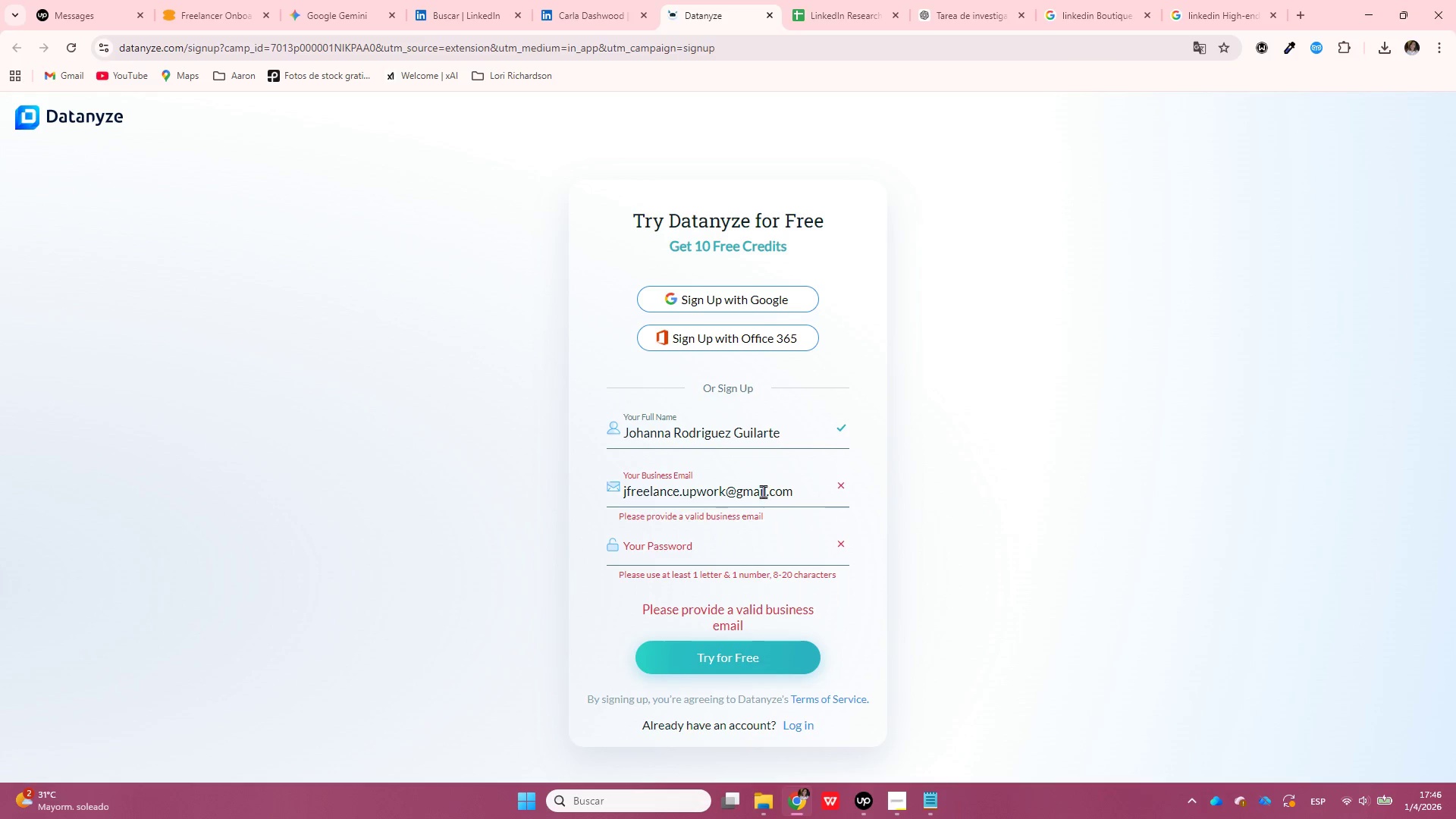 
double_click([764, 492])
 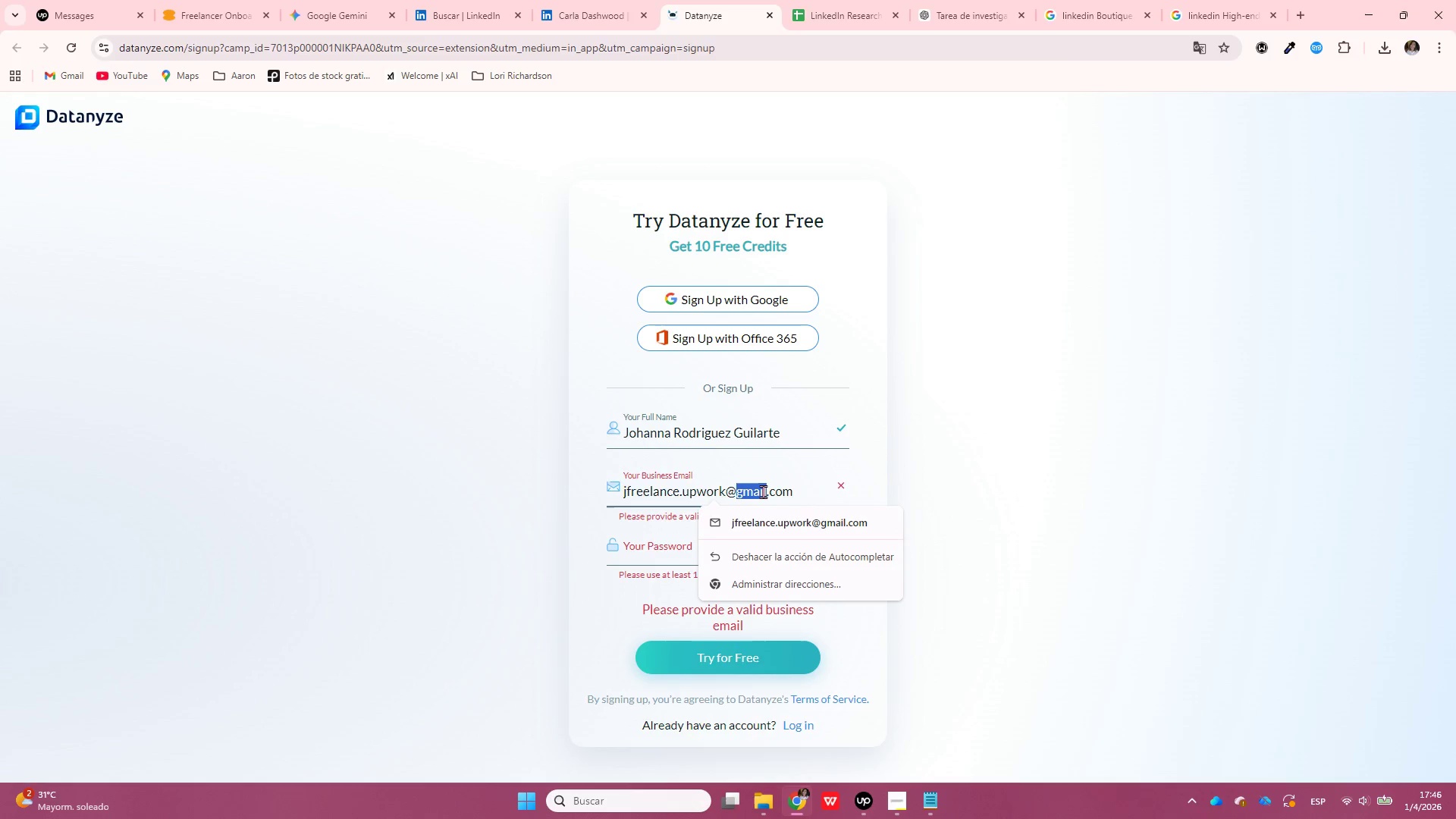 
triple_click([764, 492])
 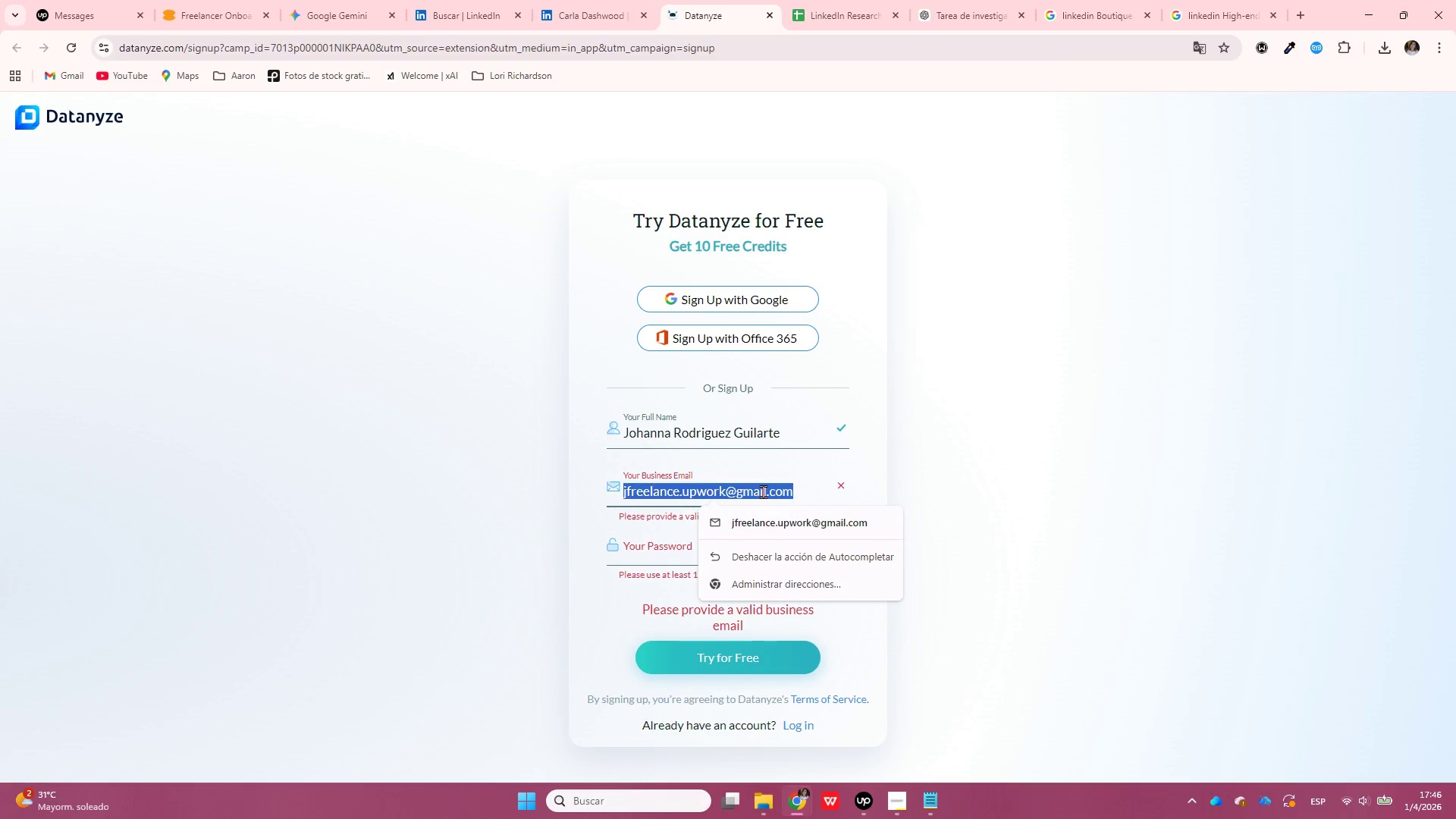 
type(johna)
key(Backspace)
key(Backspace)
type(anna)
 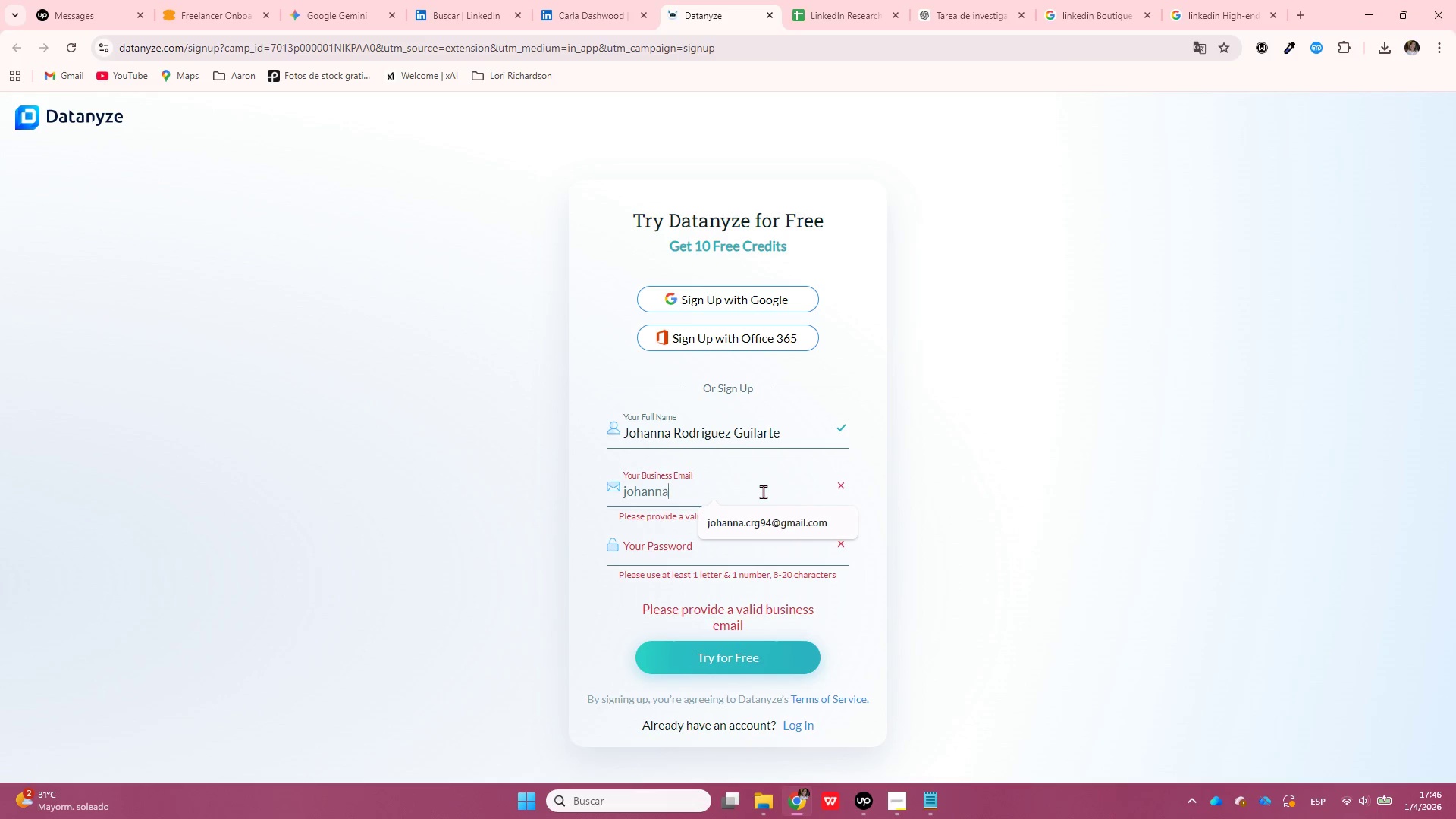 
key(Alt+Control+AltRight)
 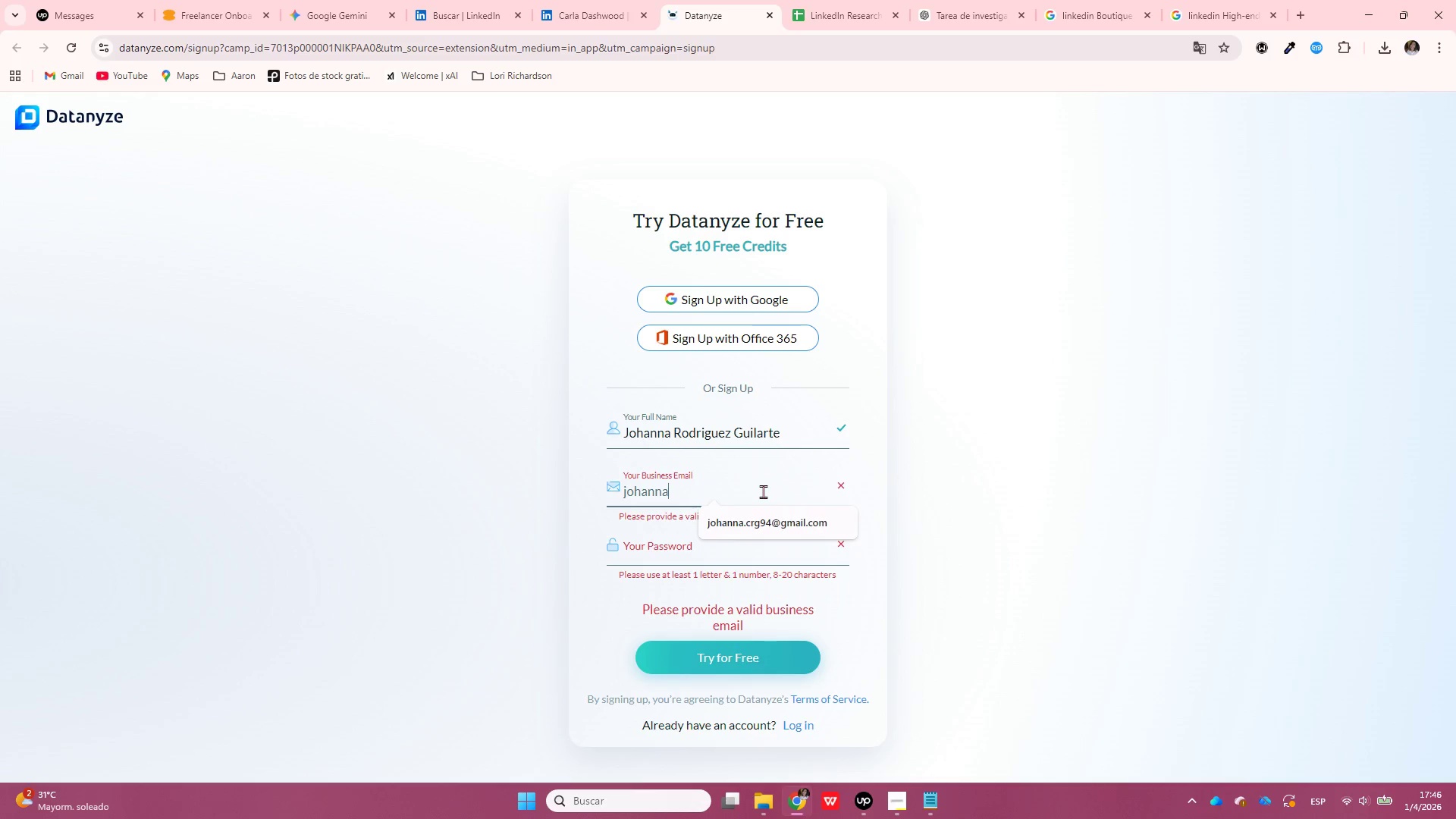 
key(Control+ControlLeft)
 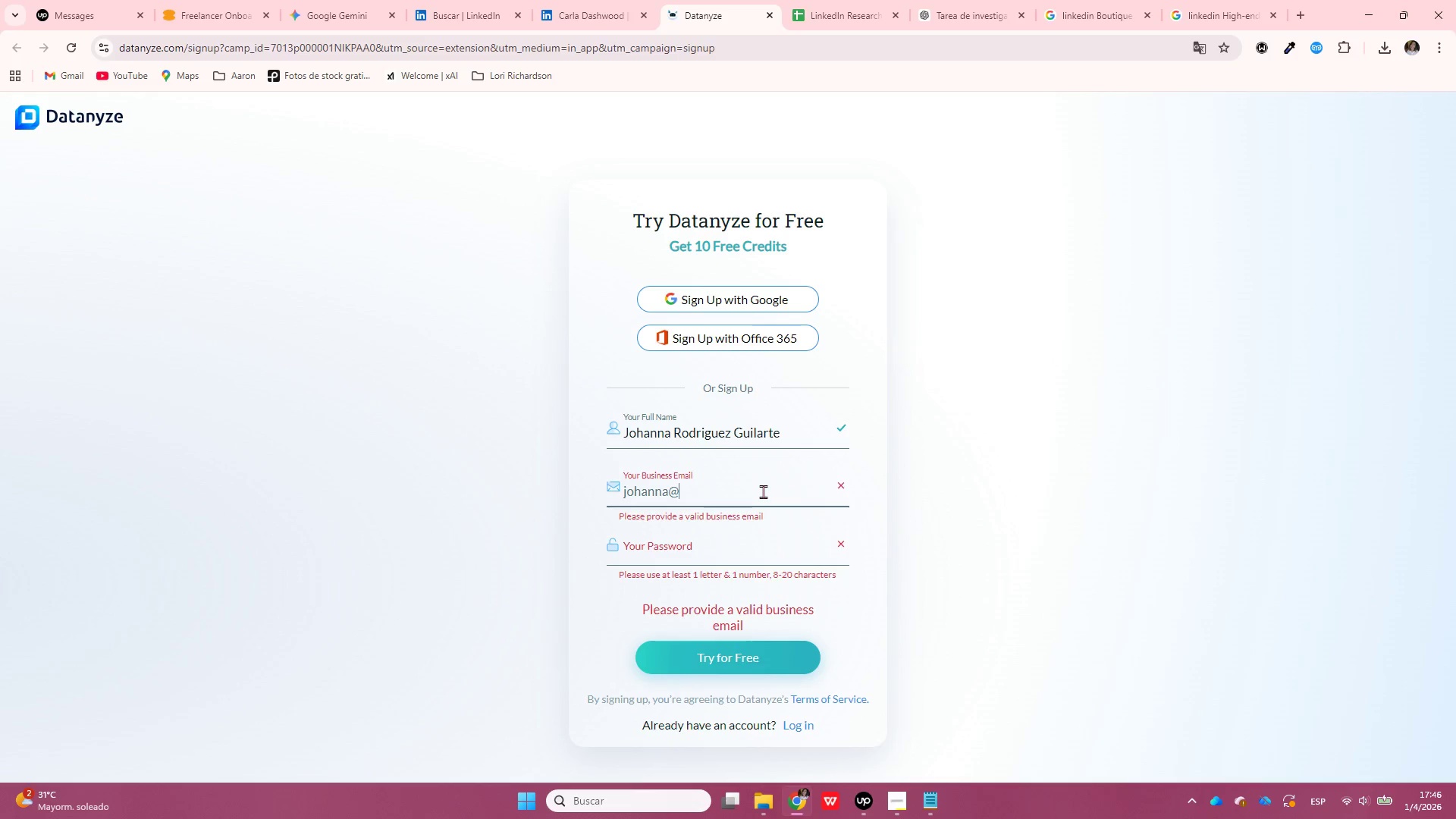 
key(Alt+Control+Q)
 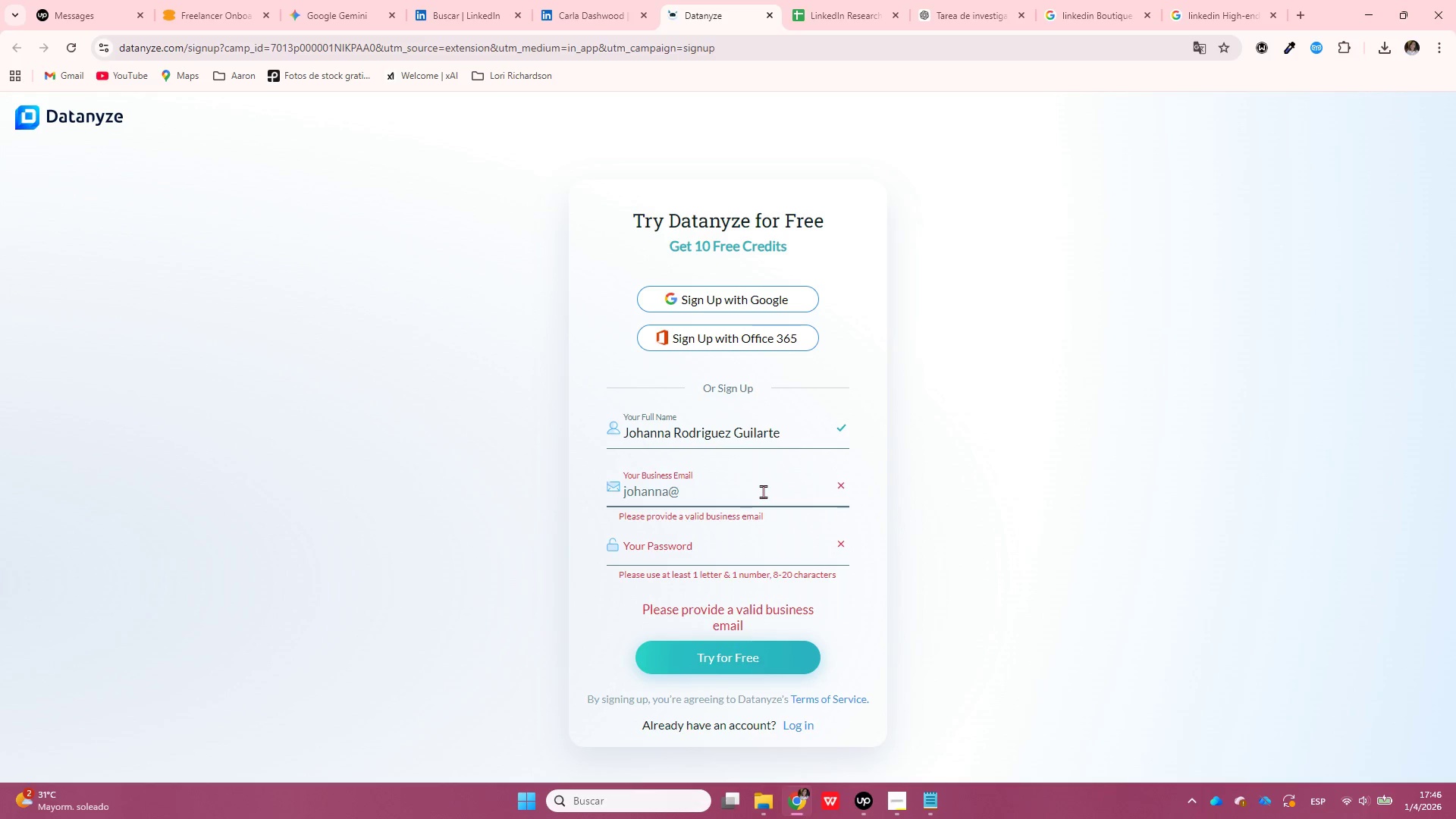 
type(postwork.com)
key(Tab)
type(asia25+++![Home][Delete]A[End][Home]Asia25+++!)
 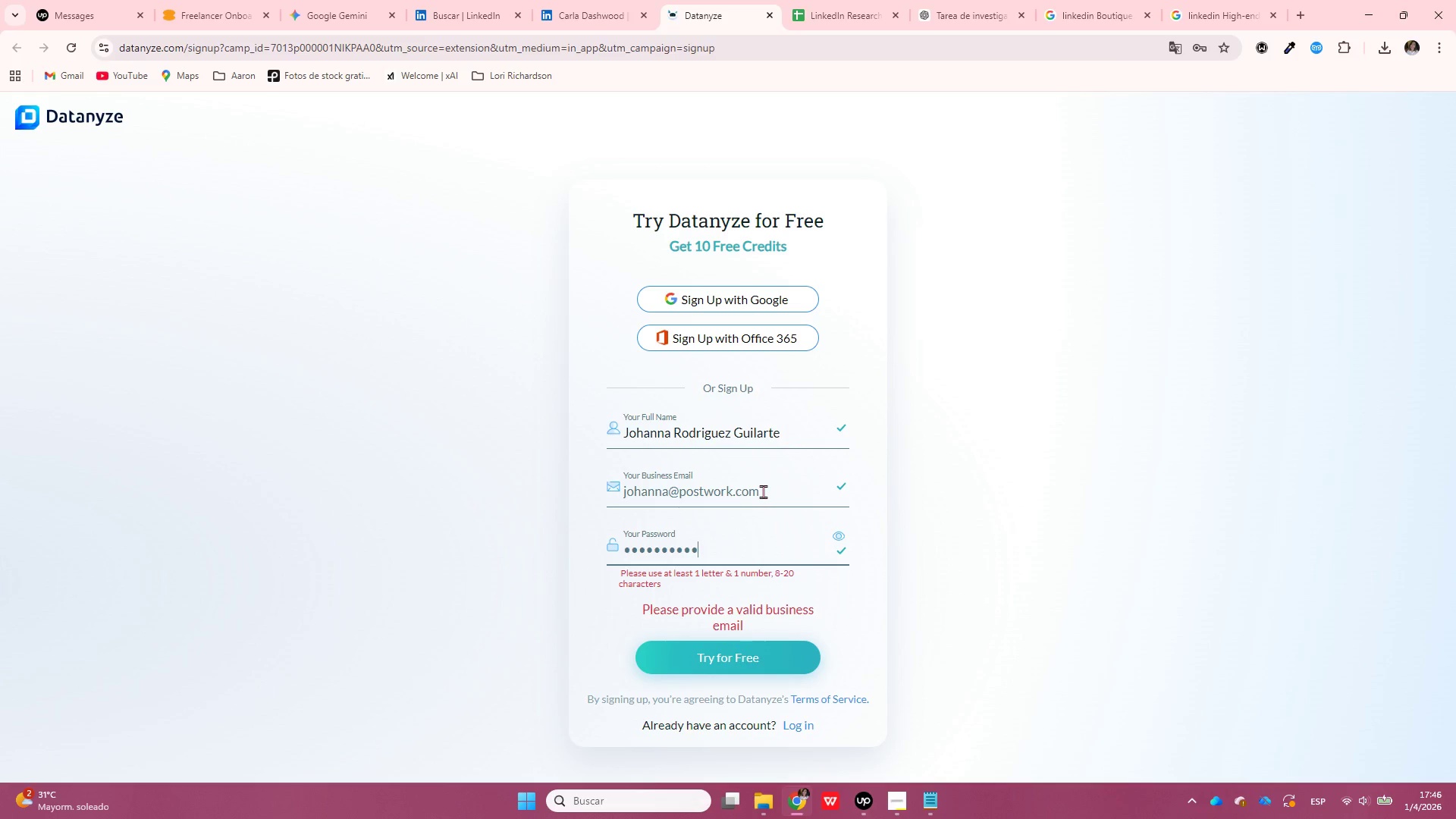 
left_click([765, 656])
 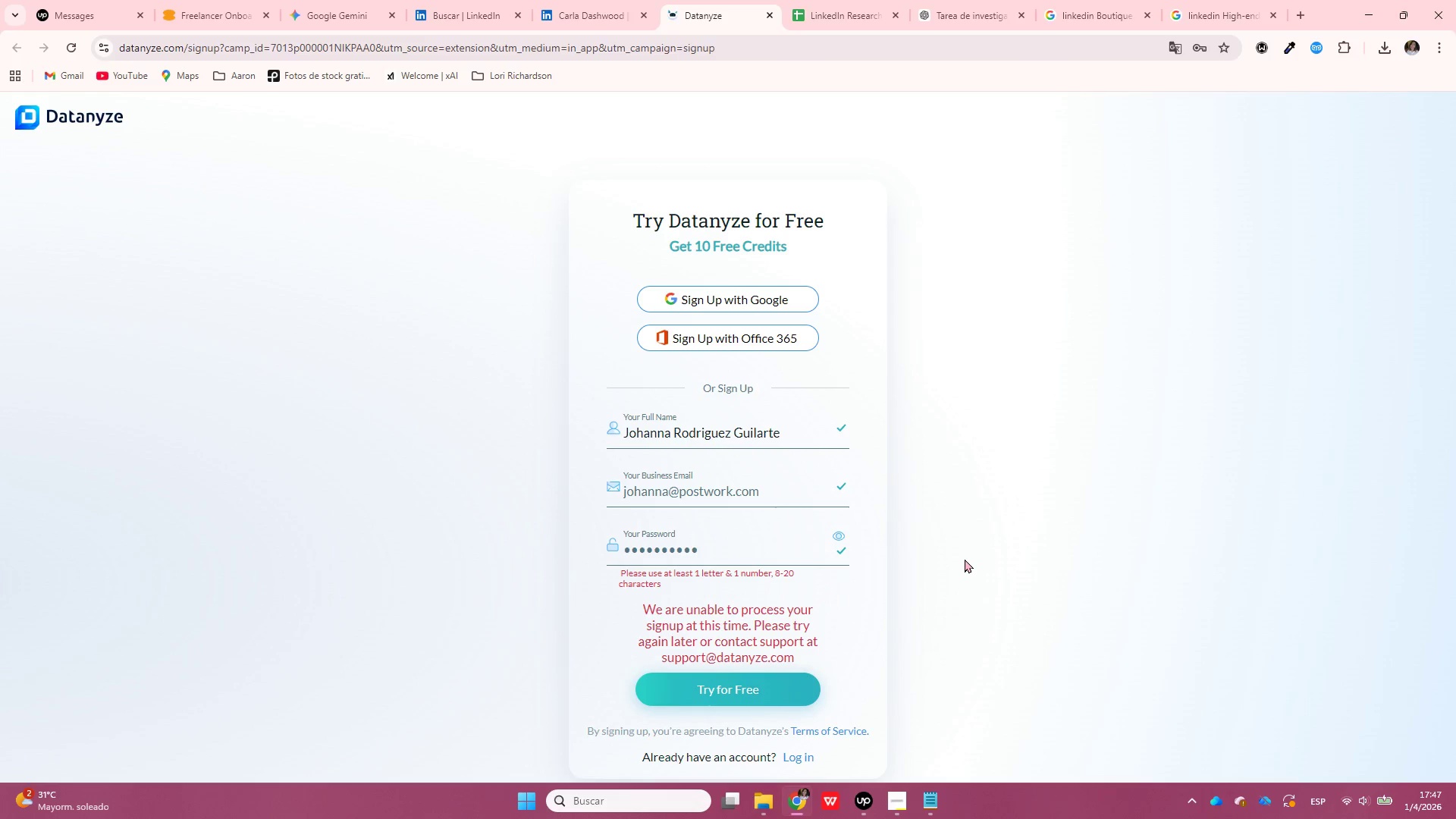 
wait(5.97)
 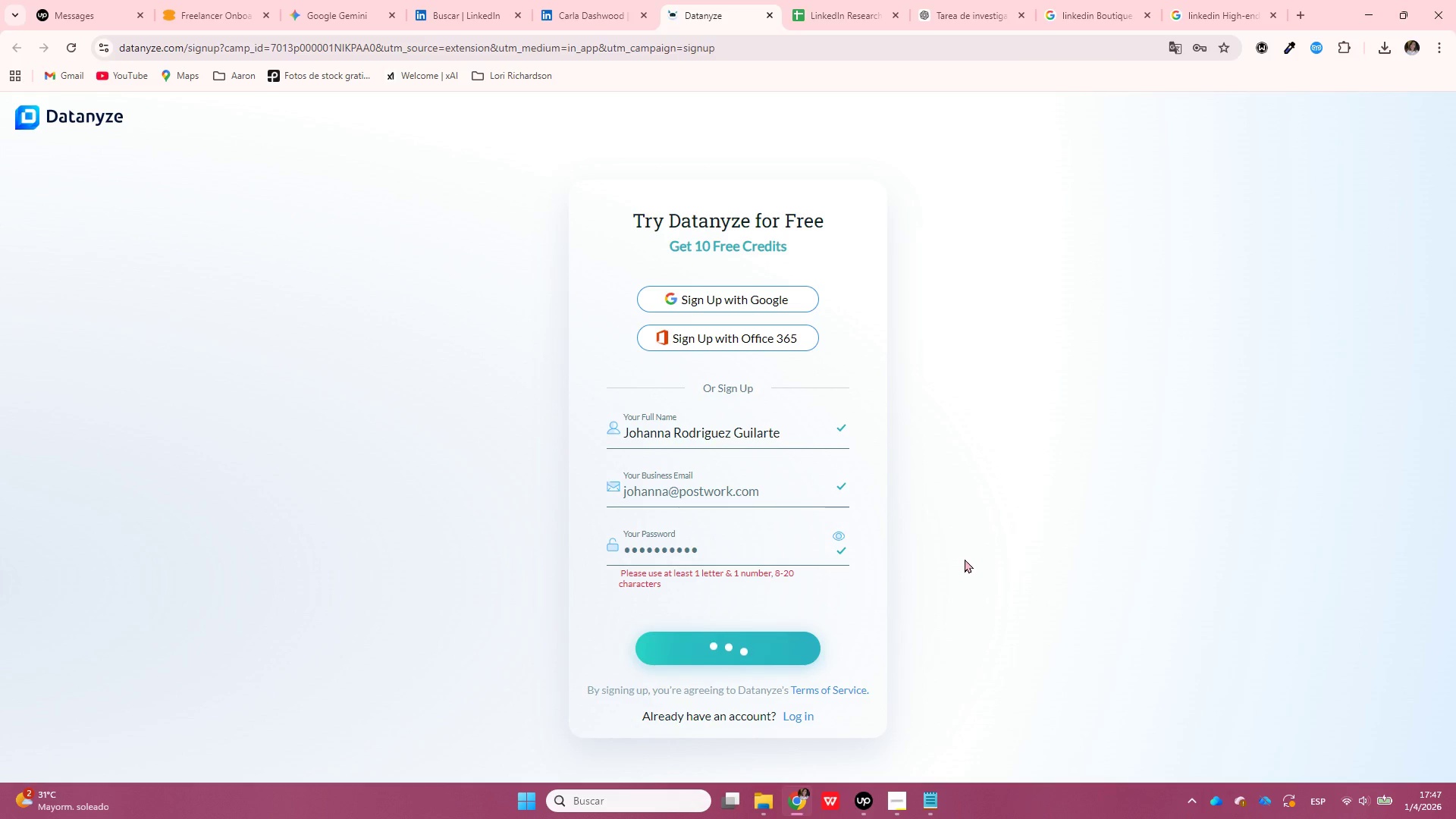 
left_click([775, 16])
 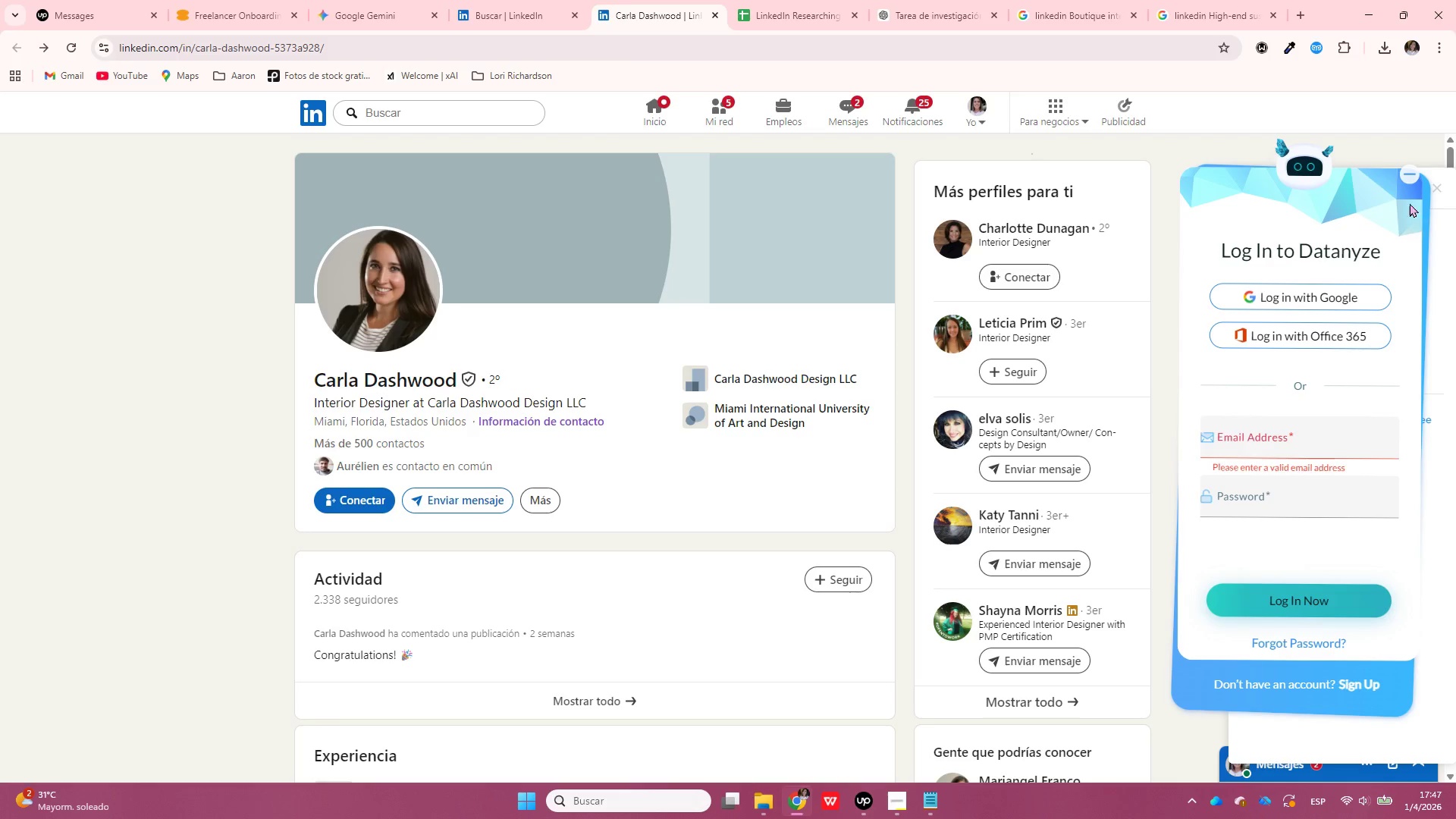 
left_click([1413, 178])
 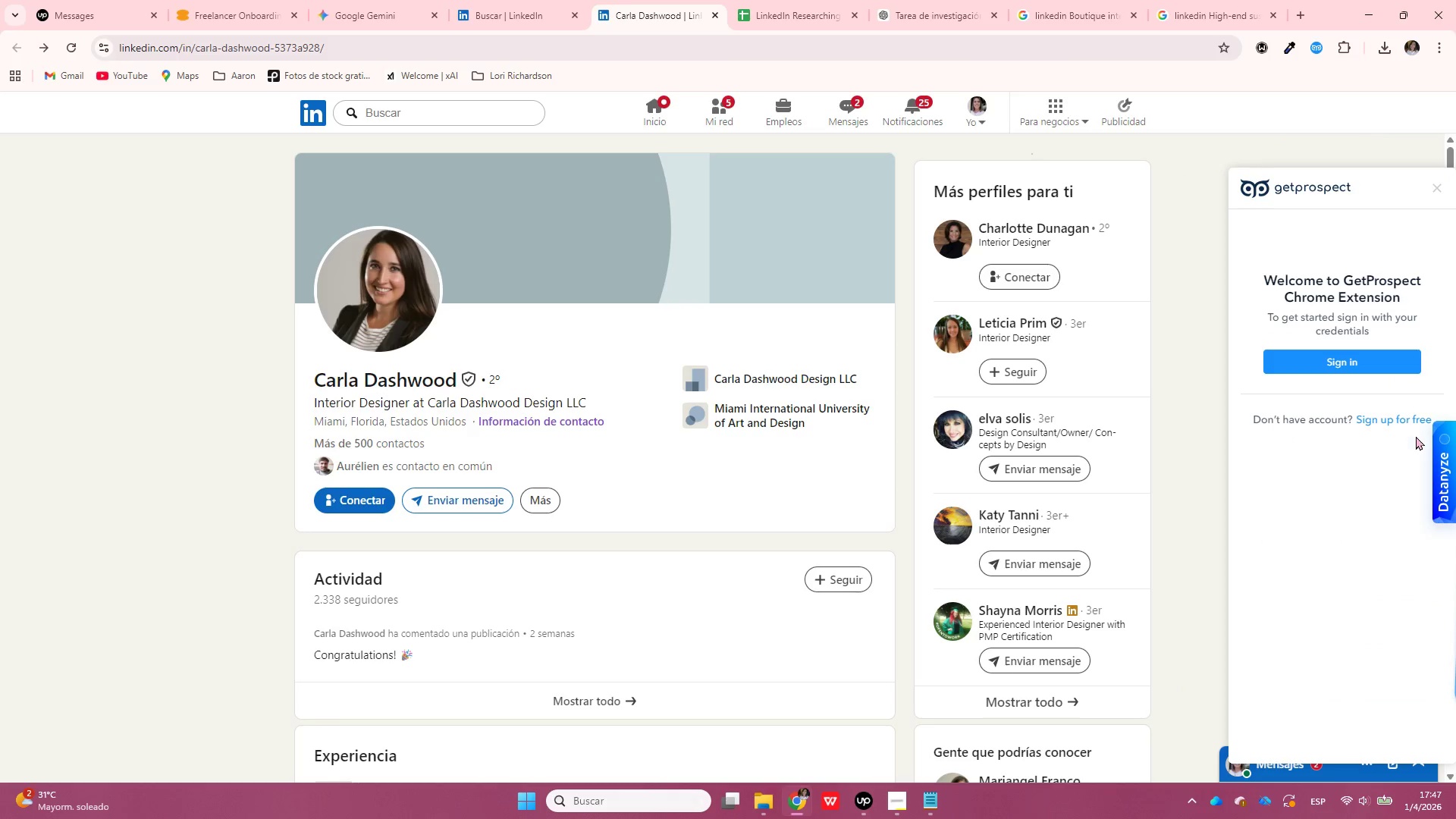 
left_click([1439, 183])
 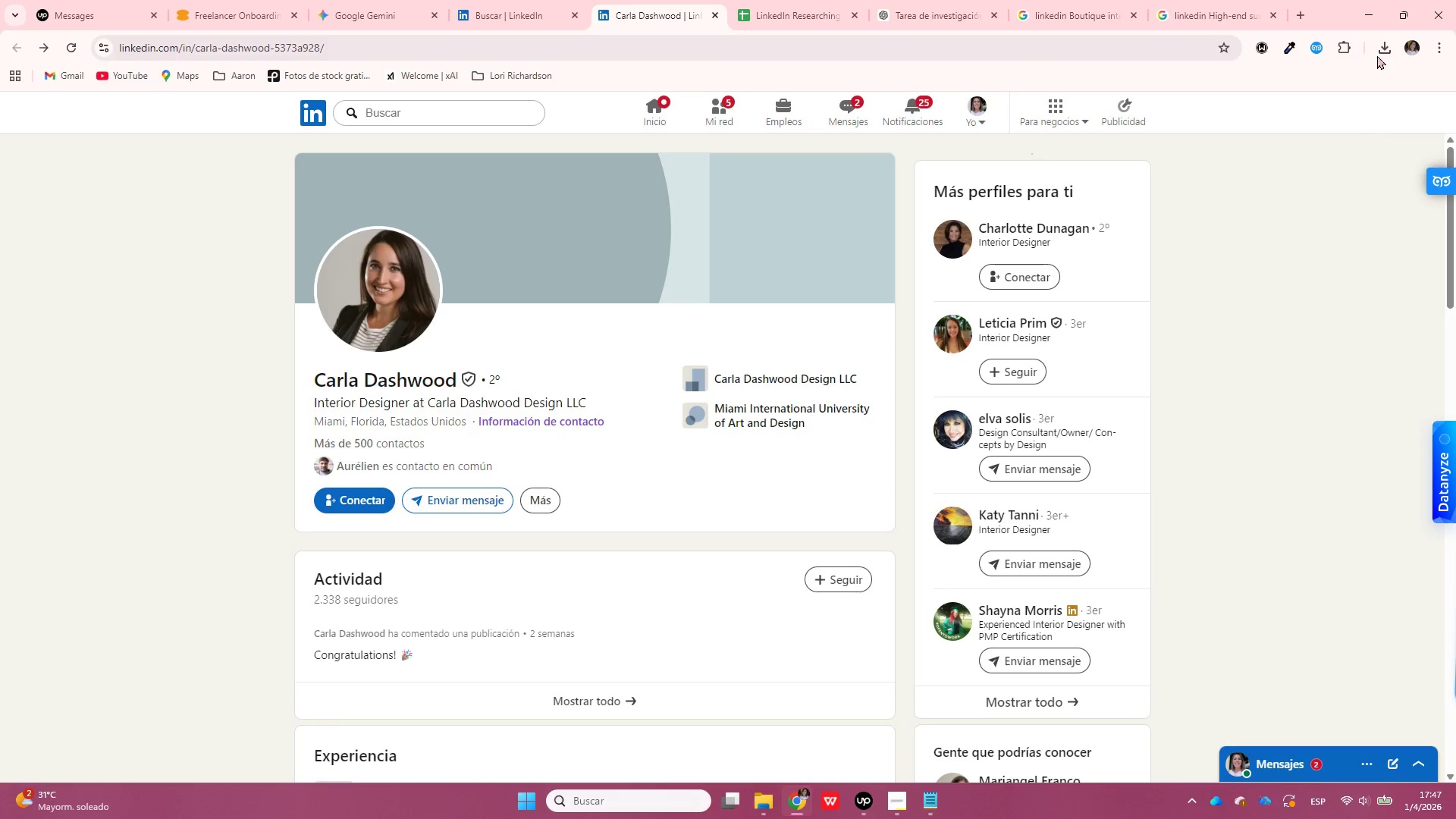 
left_click([1341, 45])
 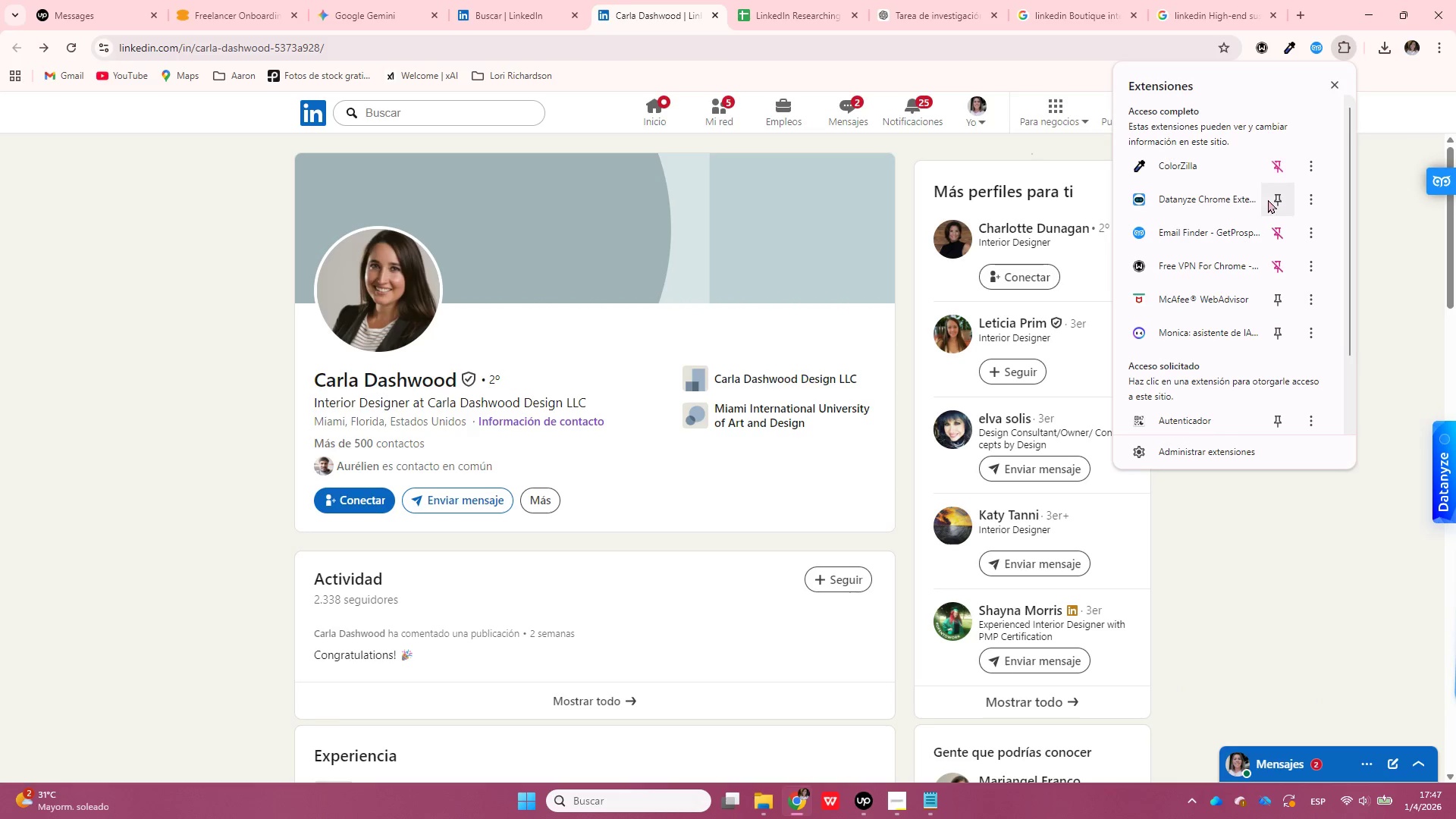 
left_click([1307, 193])
 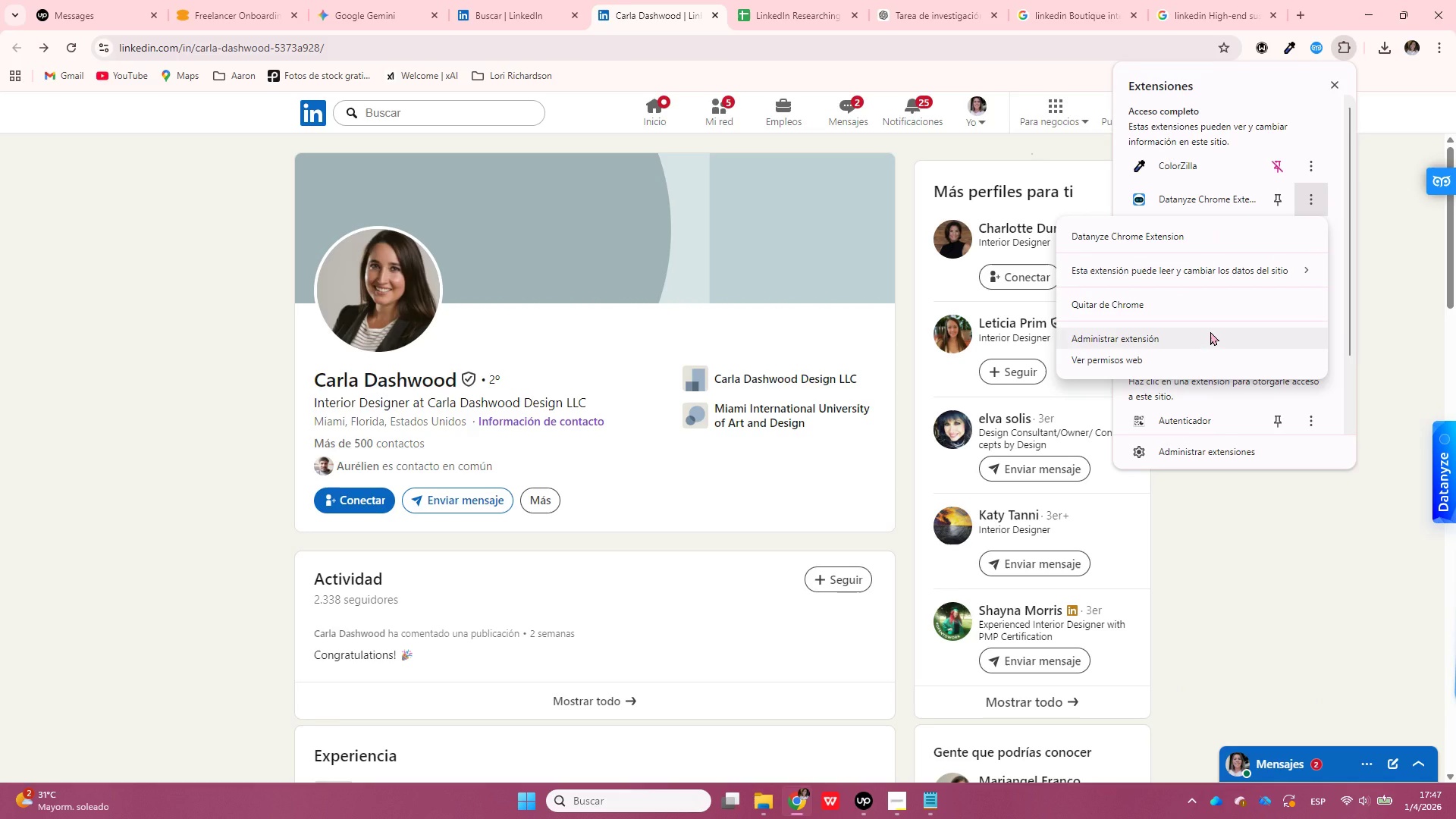 
left_click([1217, 303])
 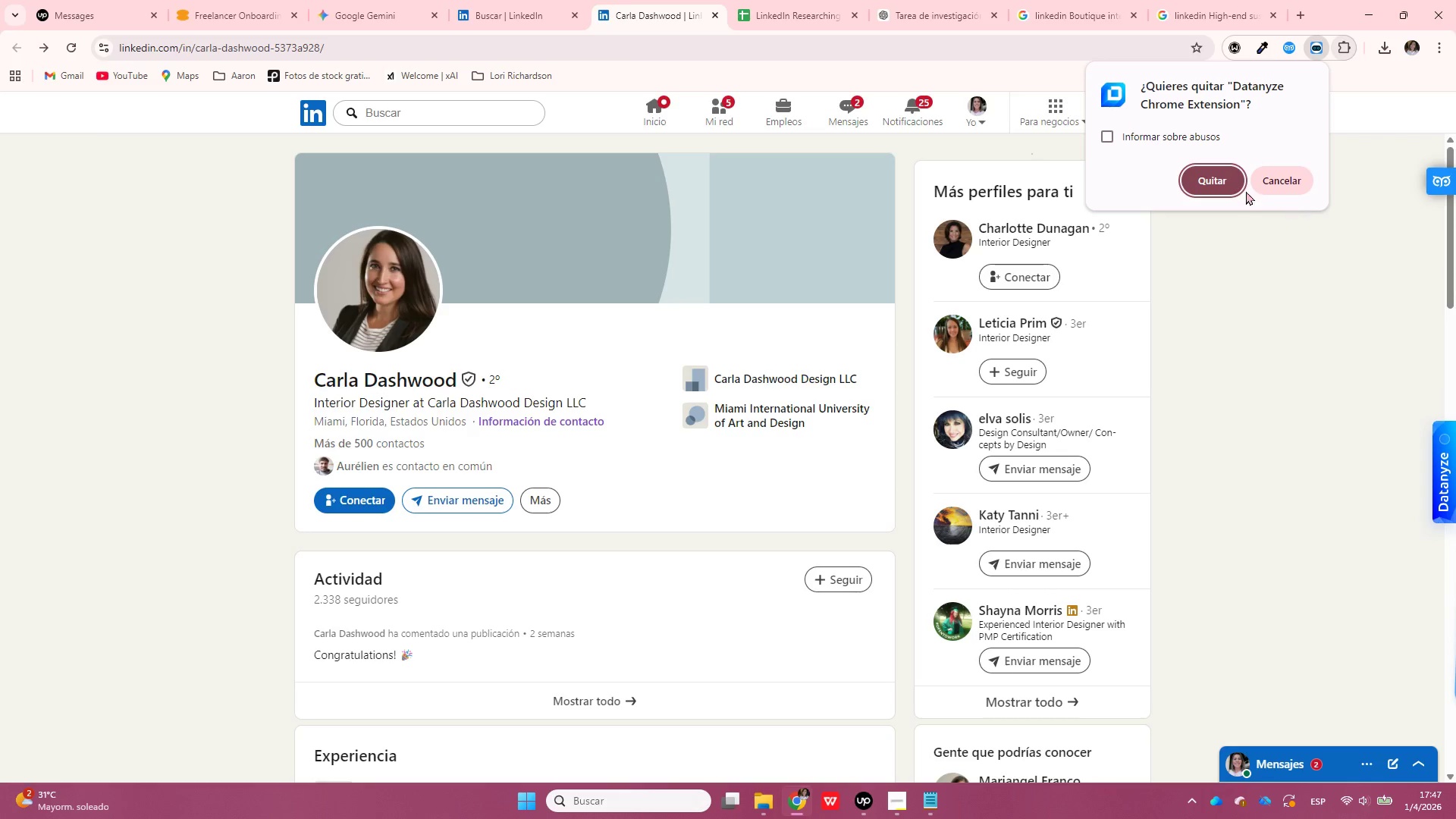 
left_click([1228, 178])
 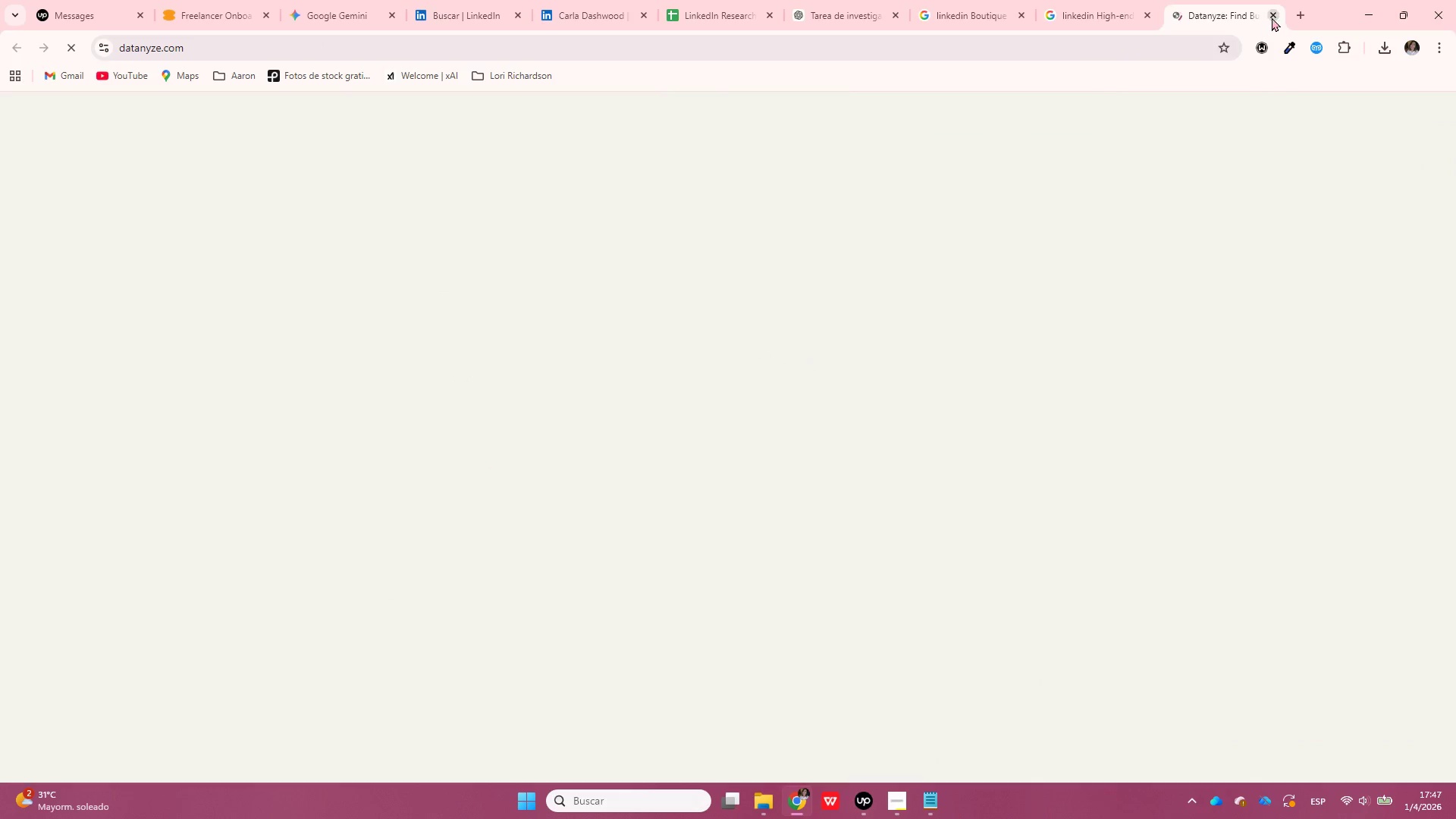 
left_click([1274, 16])
 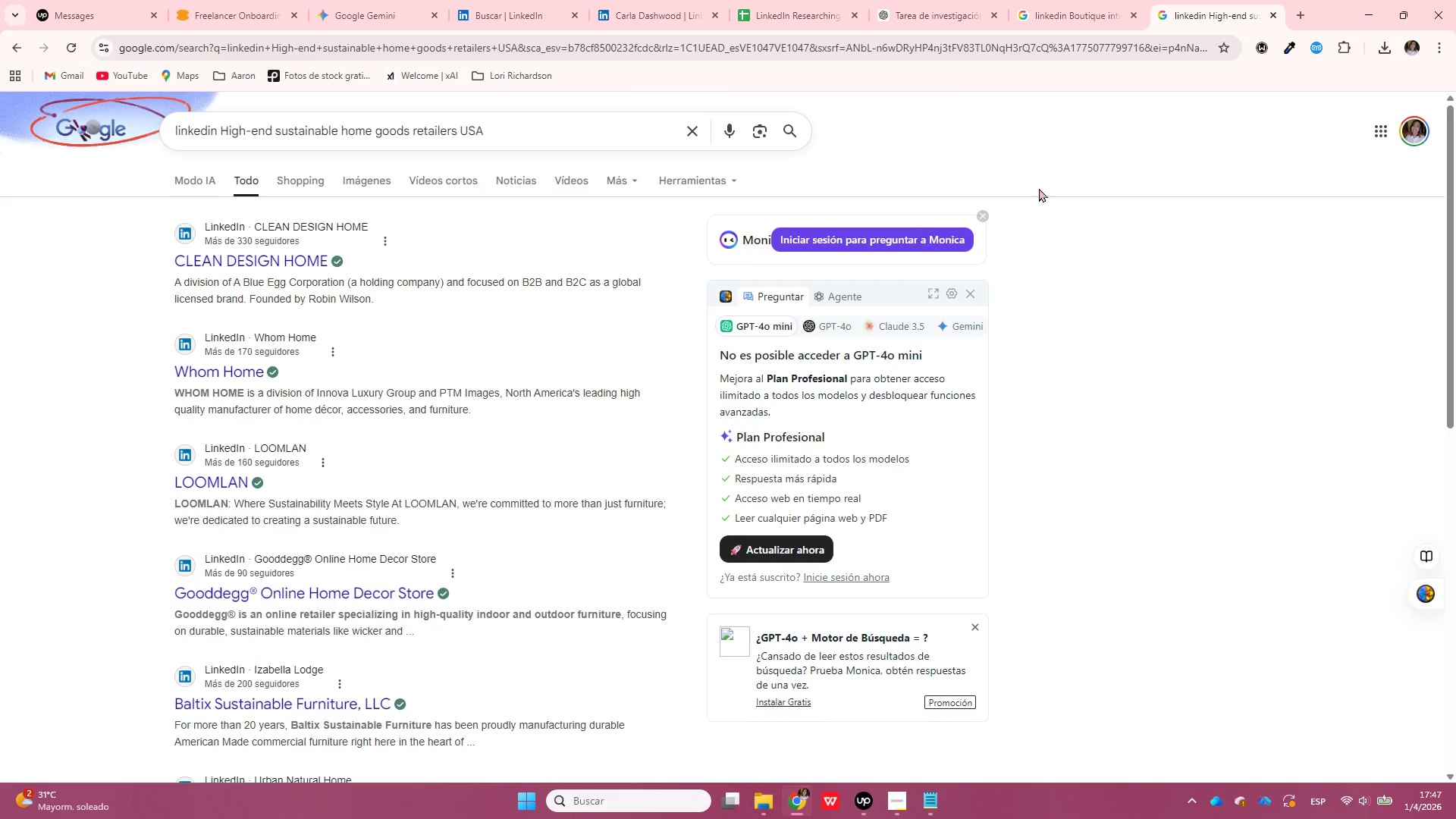 
left_click([1300, 14])
 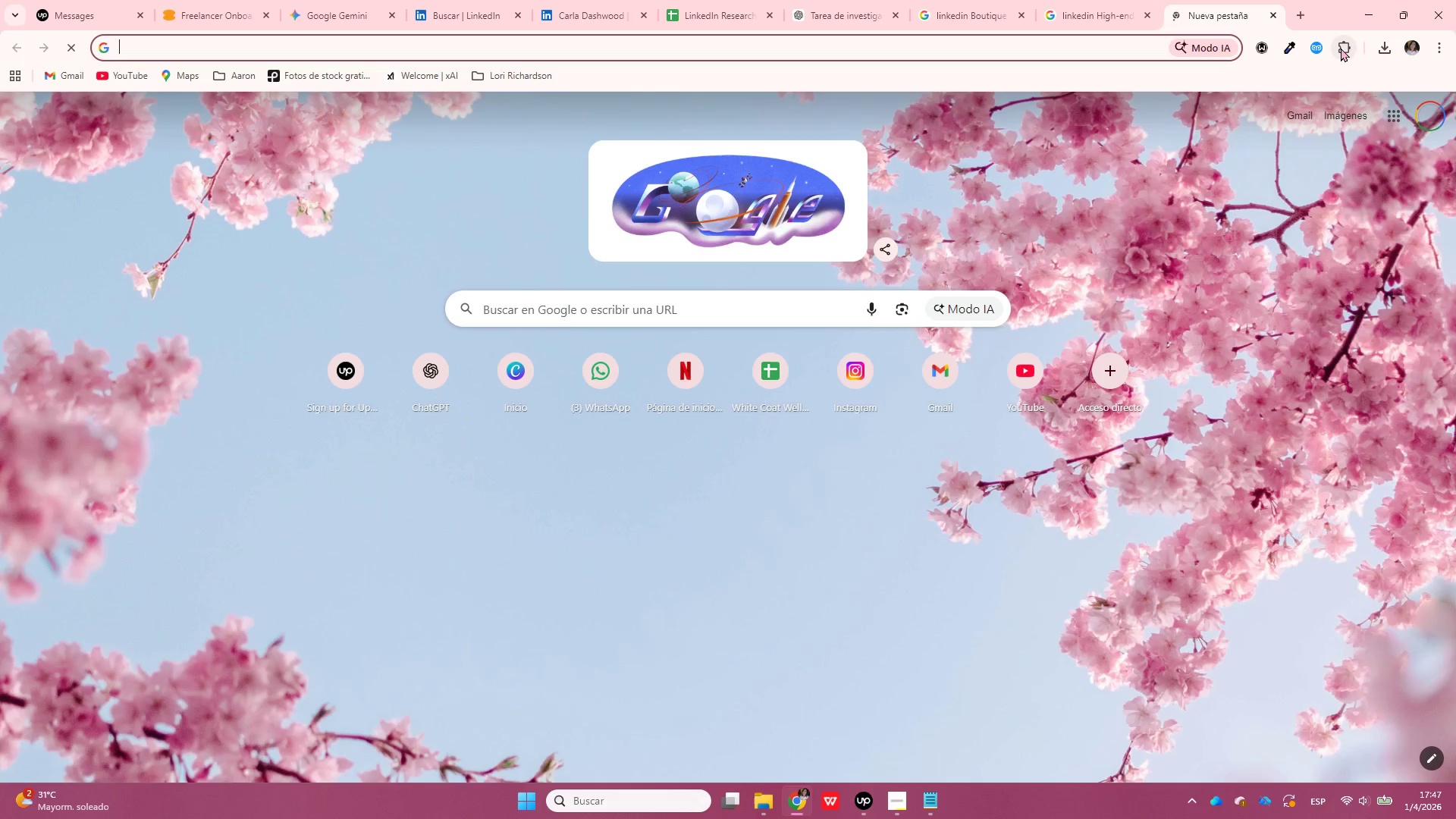 
right_click([1318, 44])
 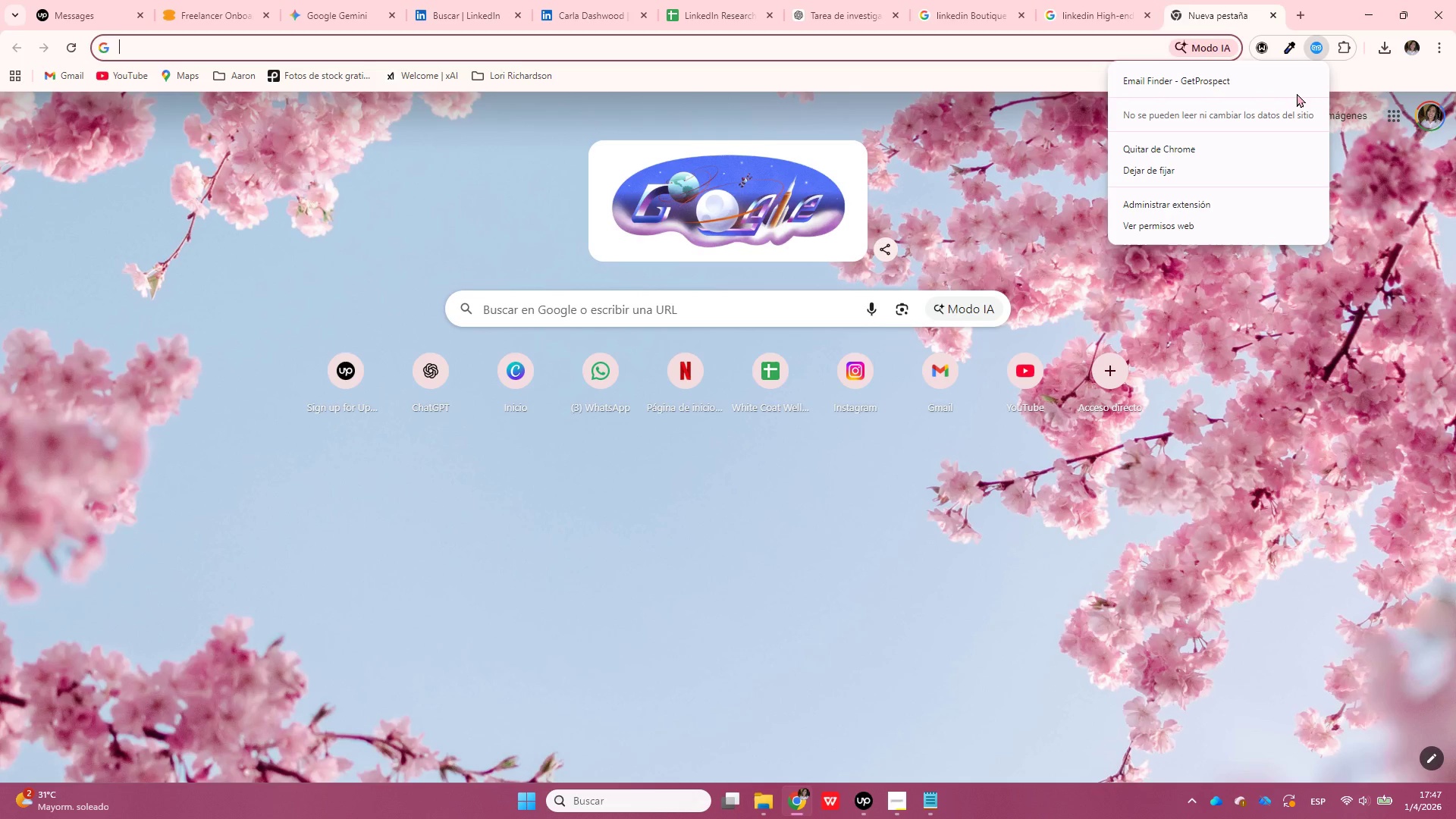 
left_click([1291, 85])
 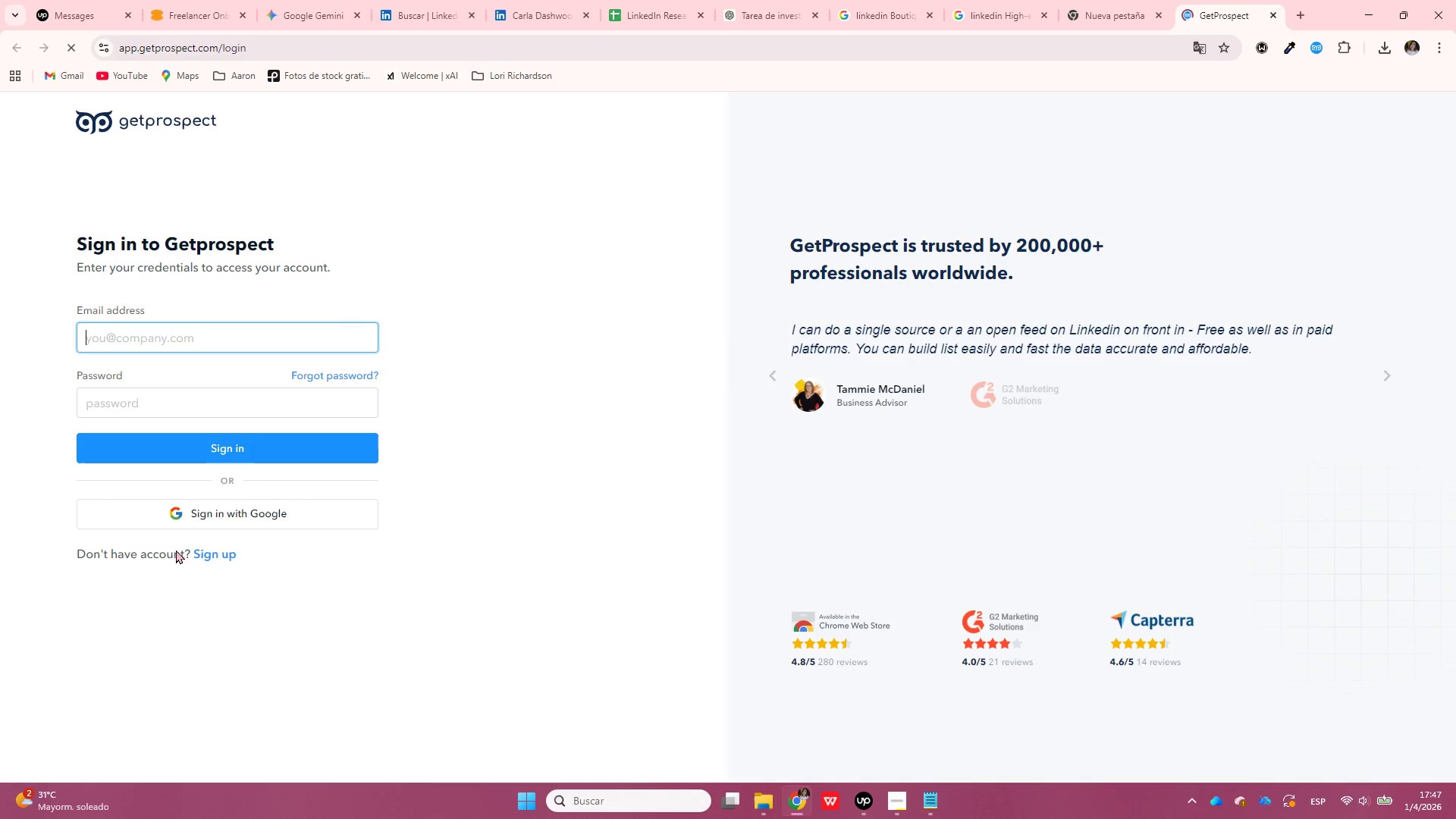 
left_click([218, 551])
 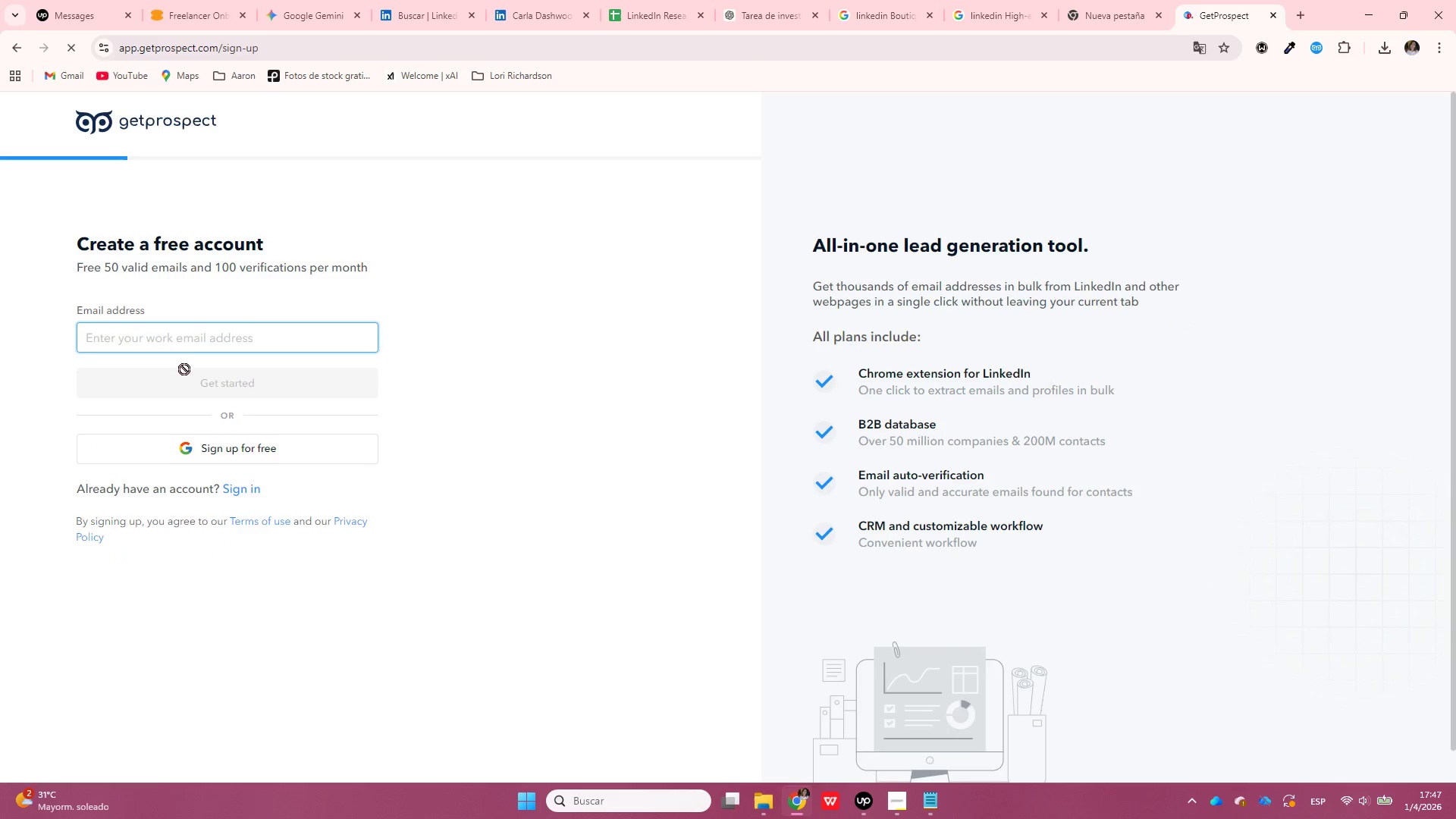 
left_click([196, 349])
 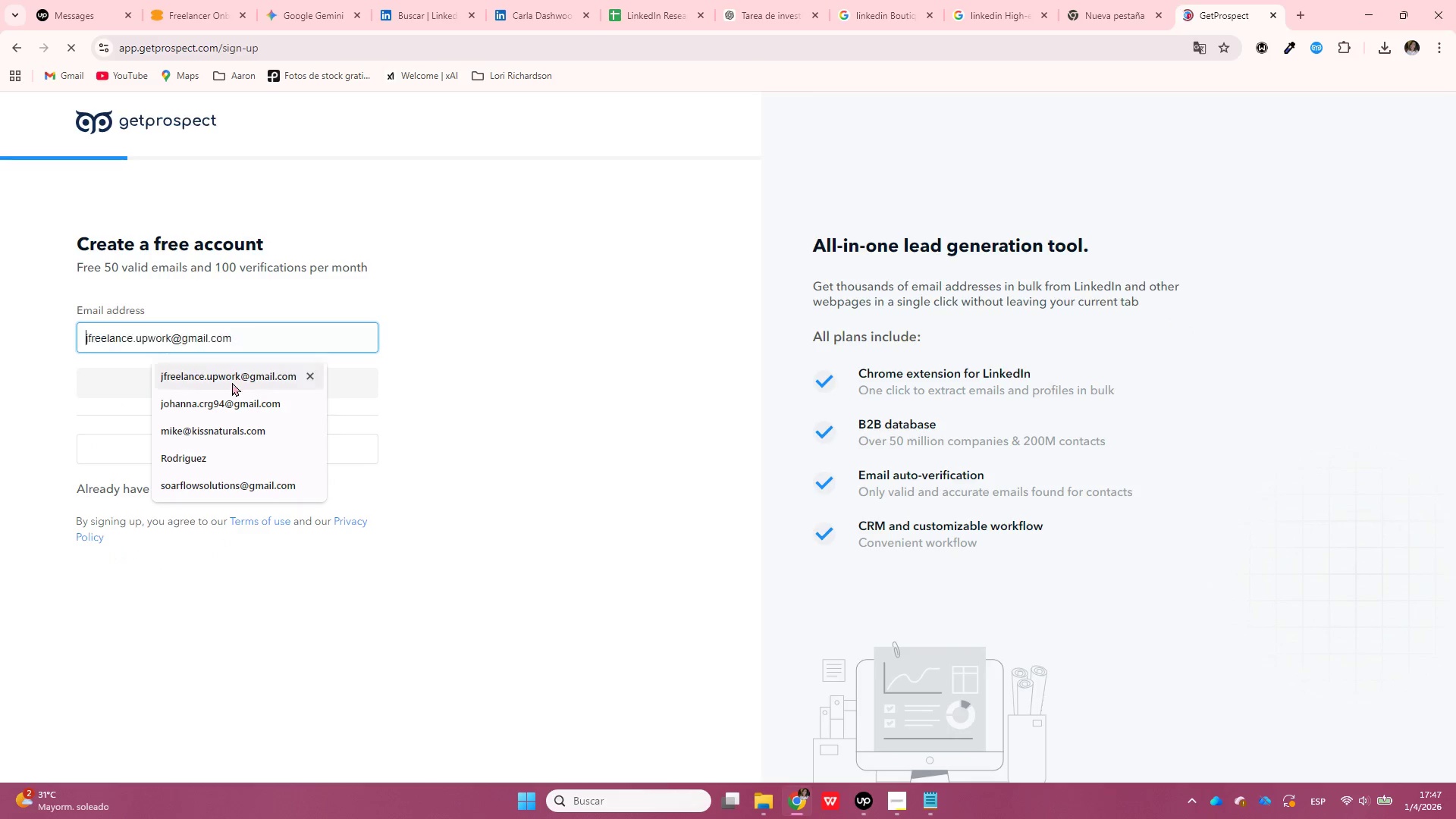 
left_click([233, 378])
 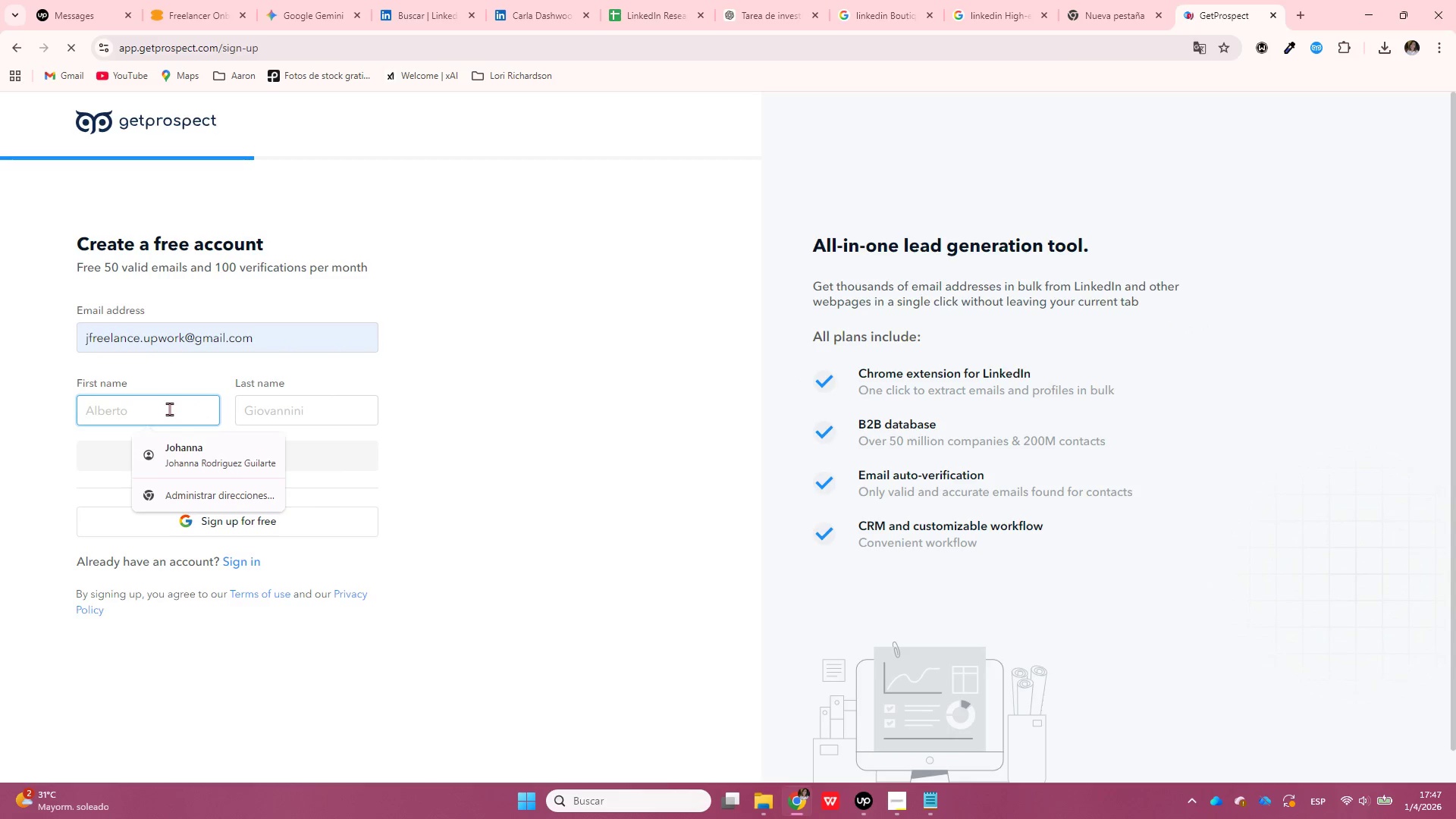 
key(ArrowDown)
 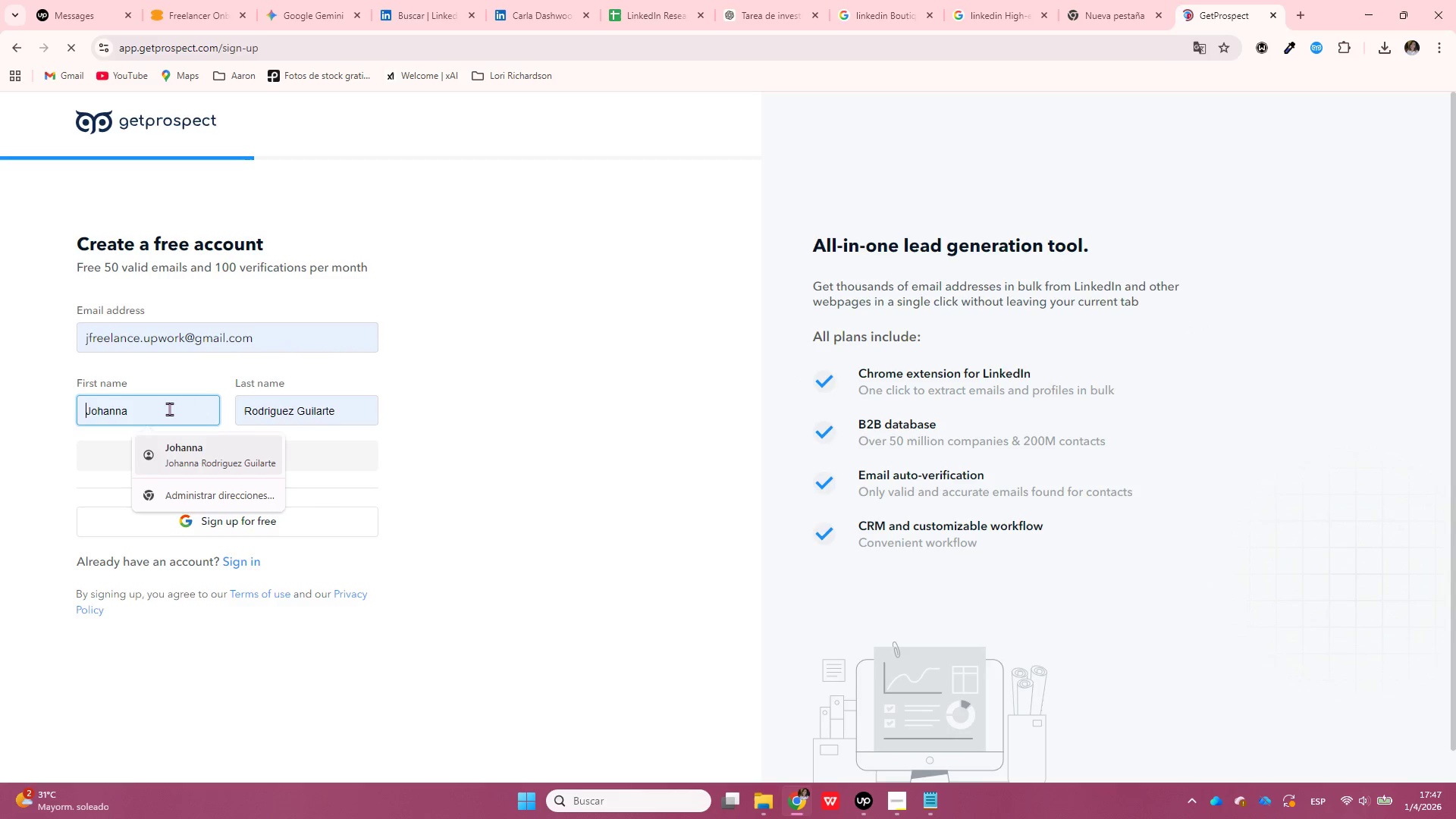 
key(Enter)
 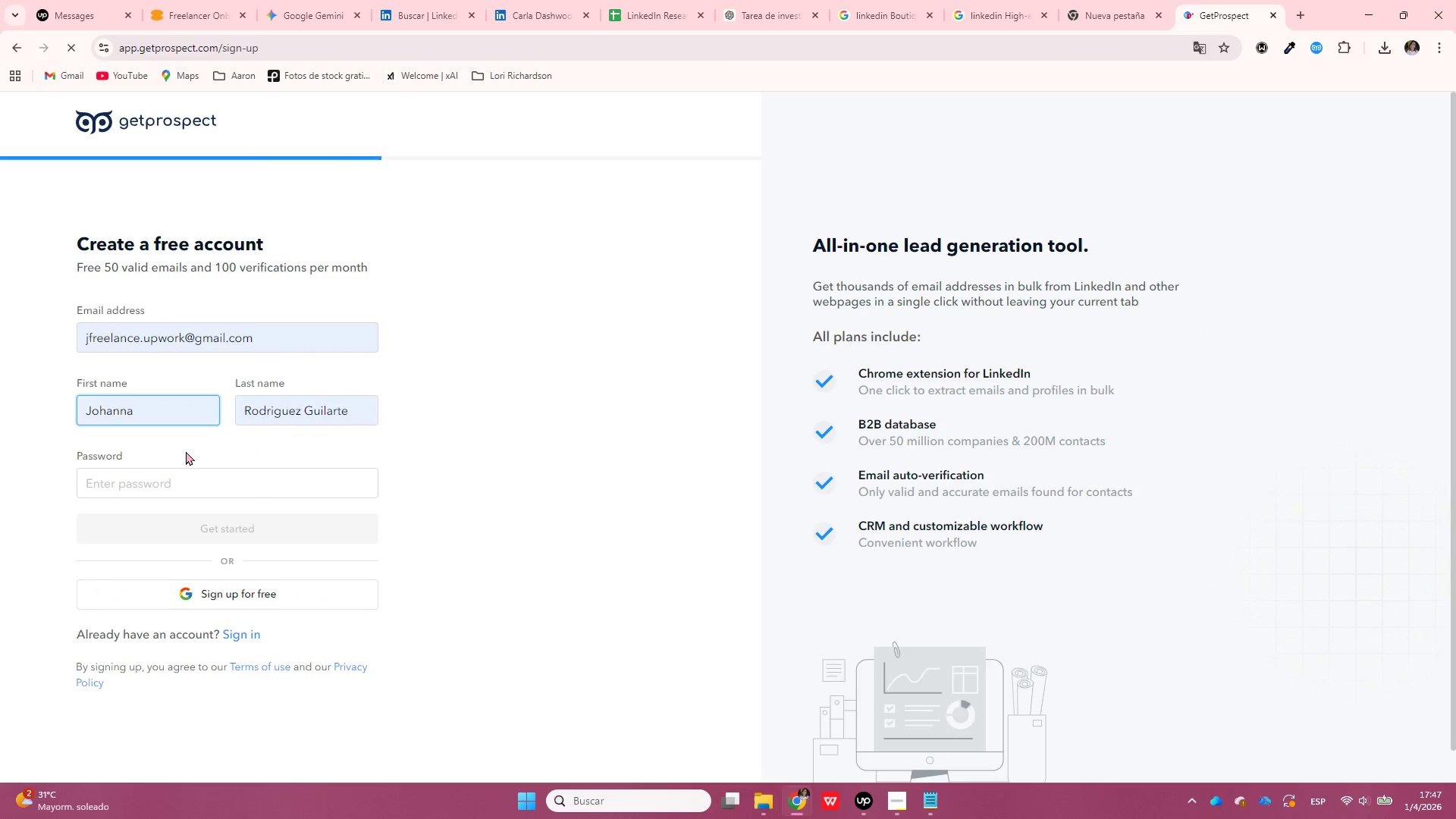 
left_click([205, 483])
 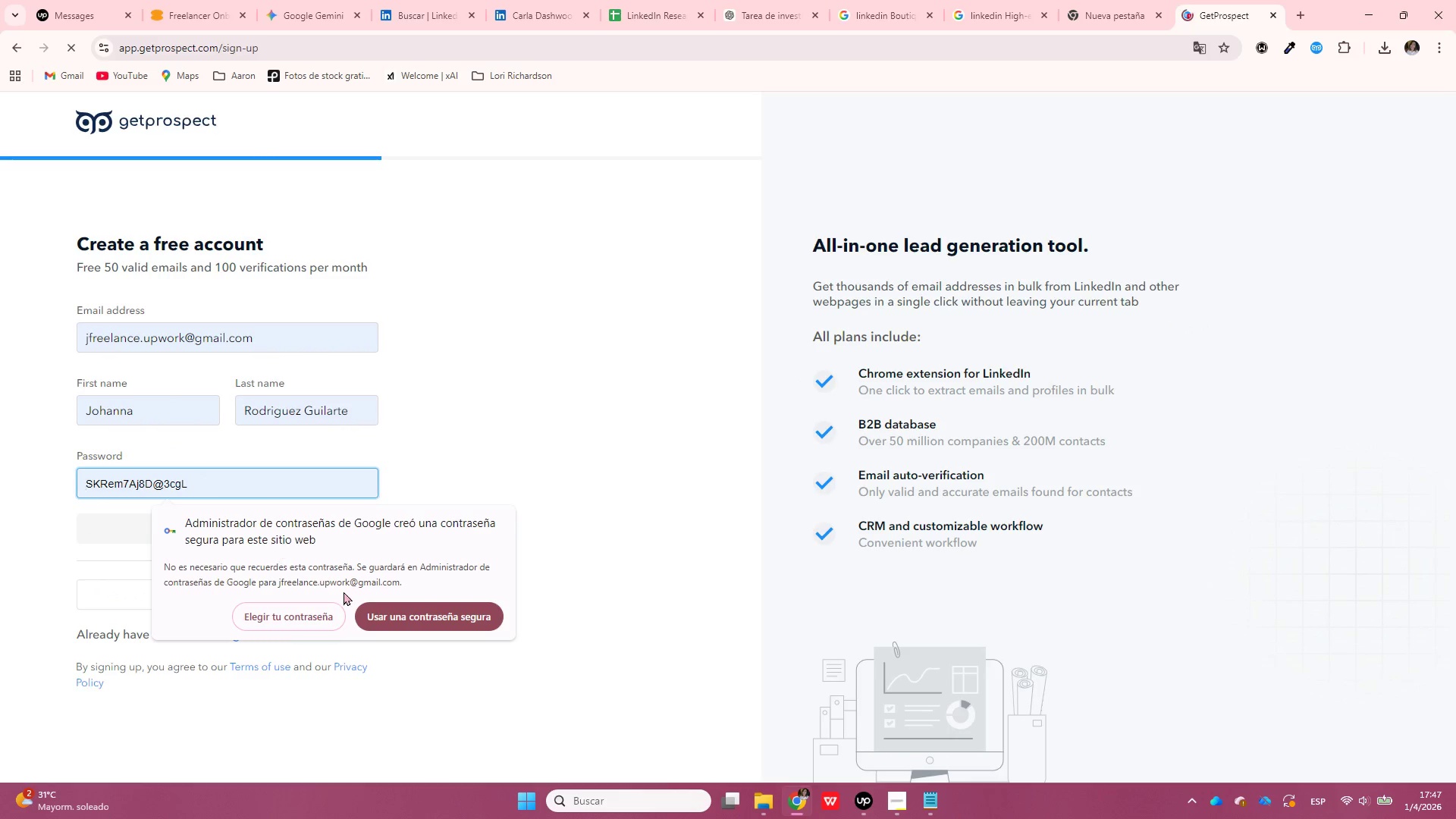 
left_click([411, 620])
 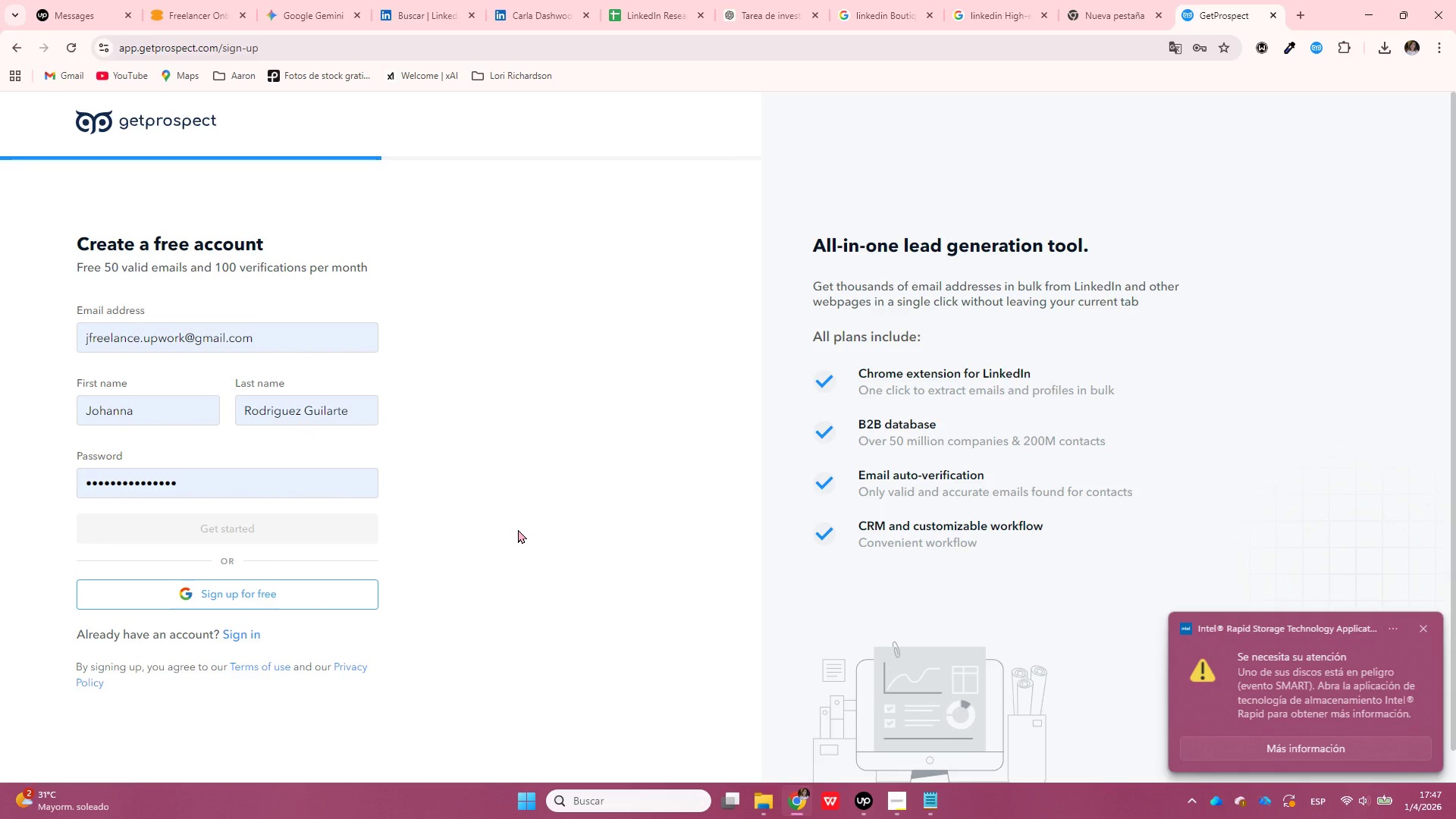 
wait(13.75)
 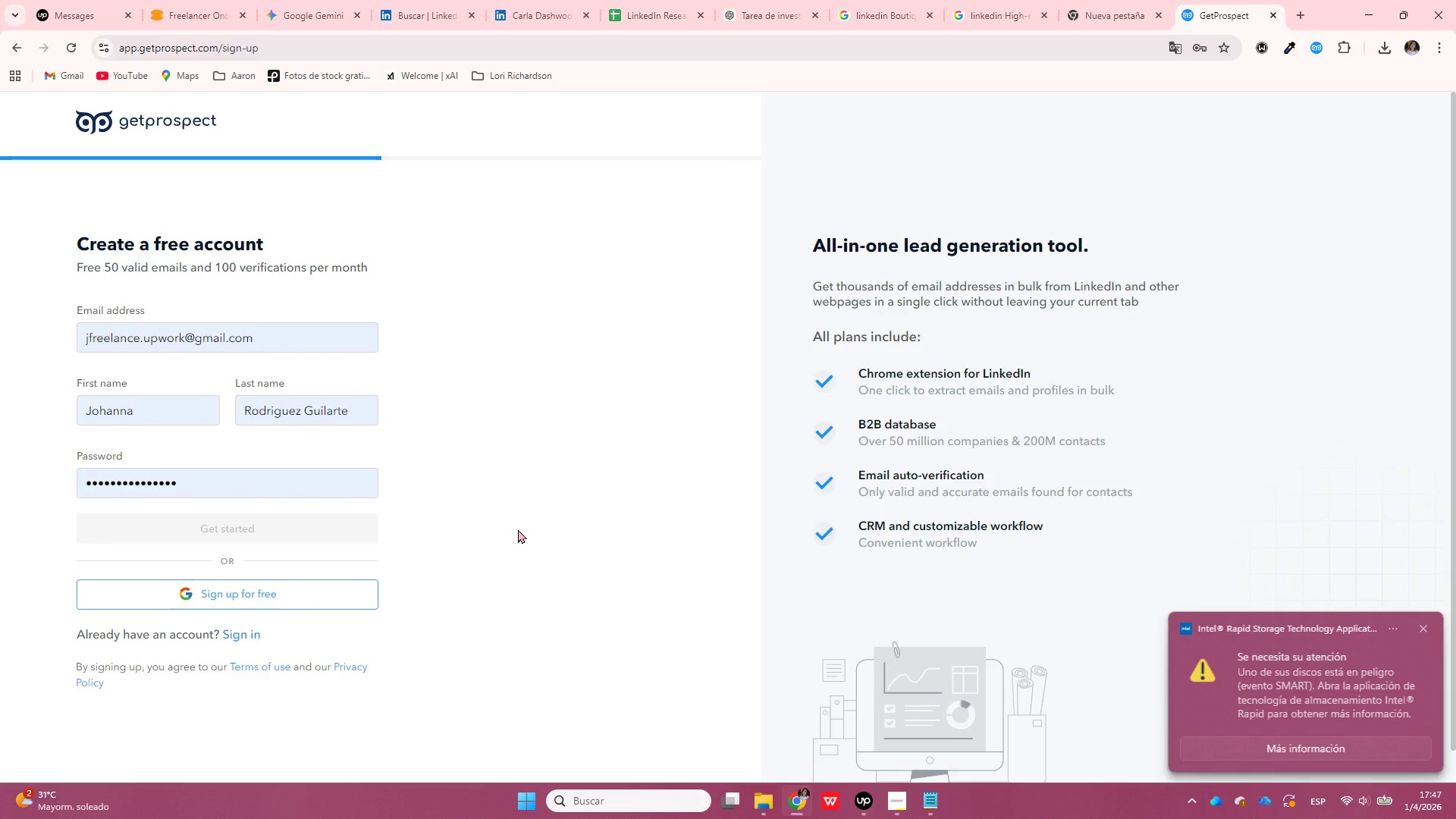 
left_click([320, 525])
 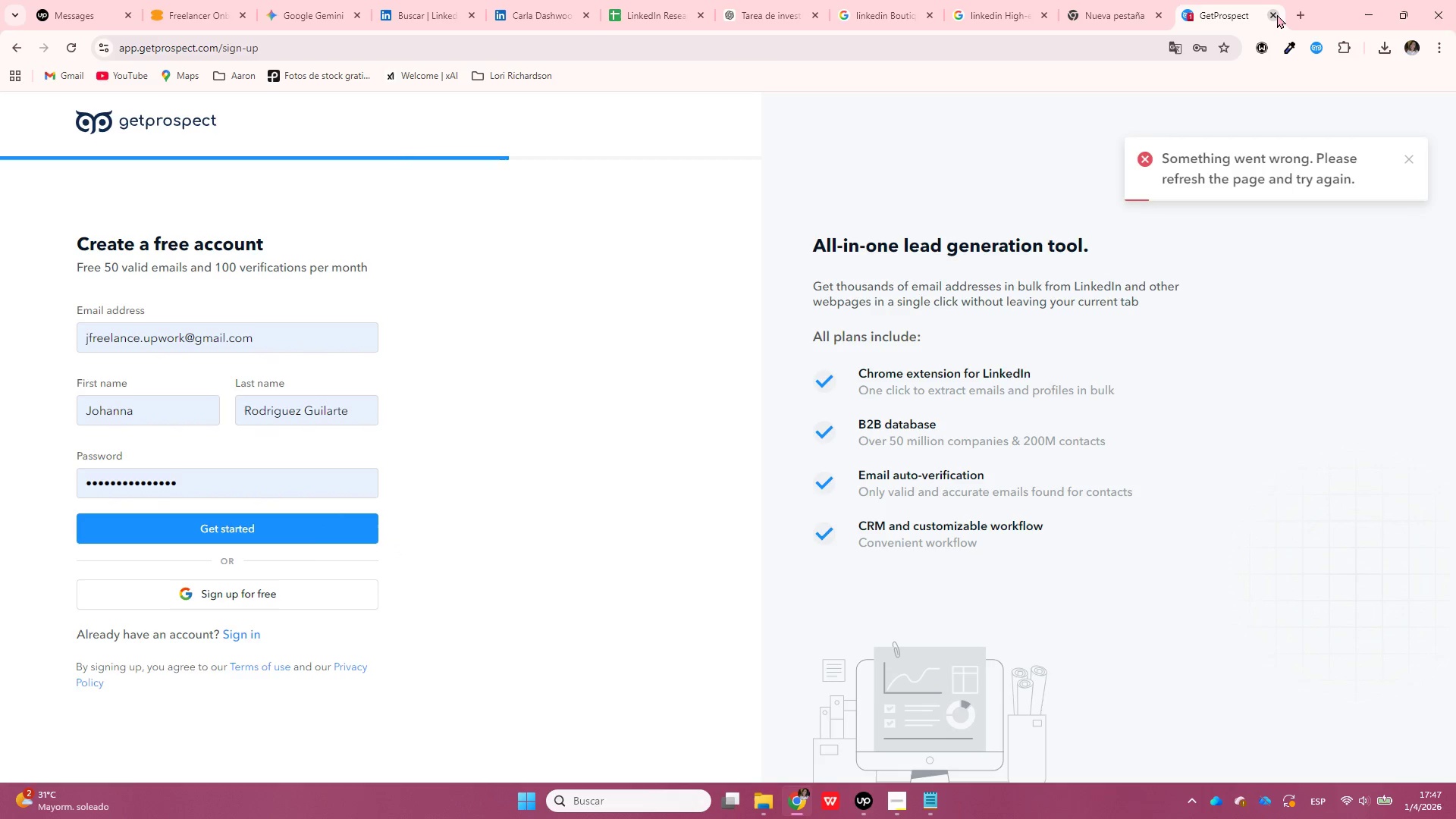 
left_click([1112, 49])
 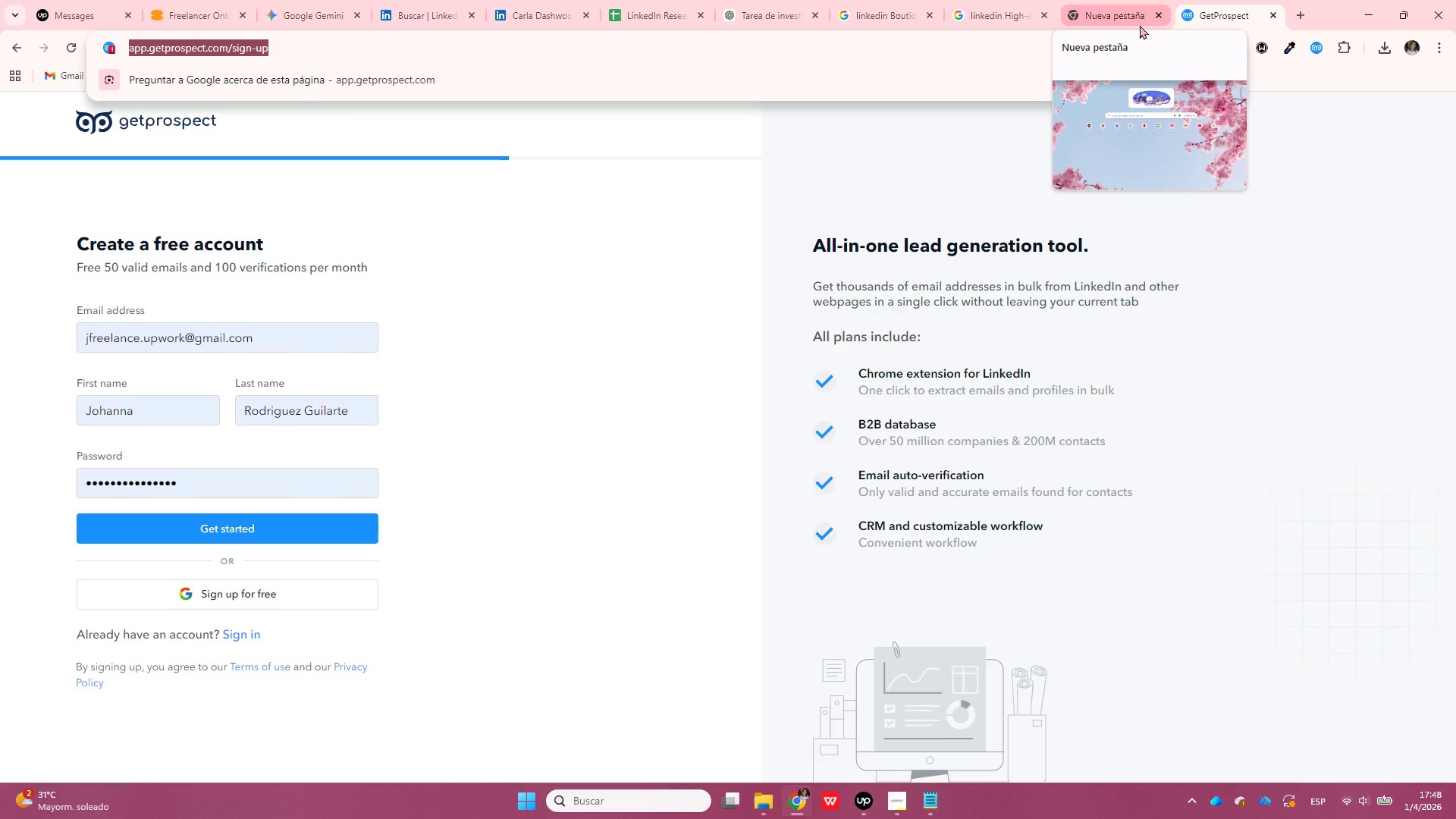 
wait(21.91)
 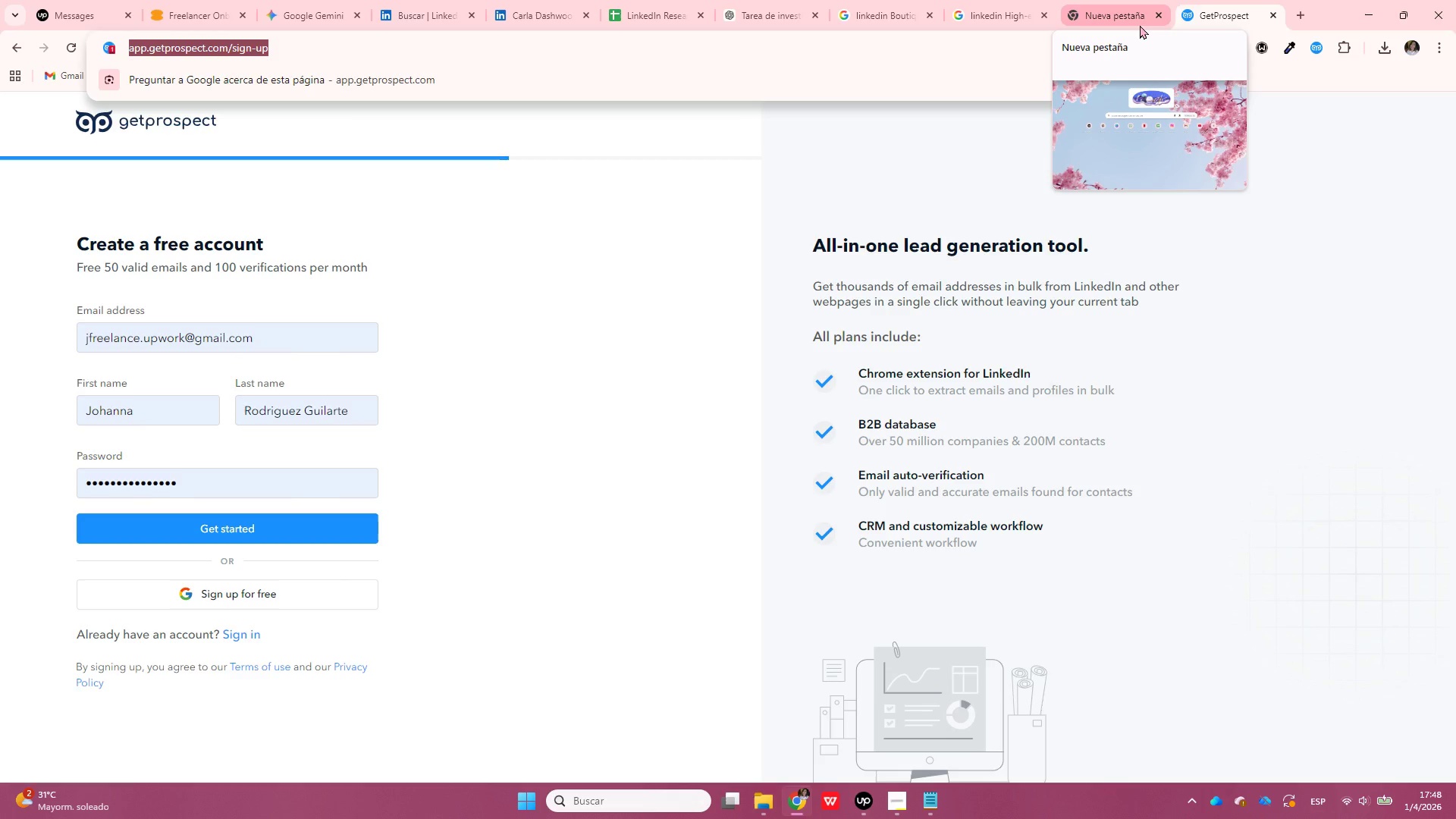 
type(como c[Home]que extension de chrome me puede dejar conseguir lso emails )
key(Backspace)
key(Backspace)
type(os correos de alguien n)
key(Backspace)
type(en i`)
key(Backspace)
key(Backspace)
type(ln)
key(Backspace)
type(inkedin)
 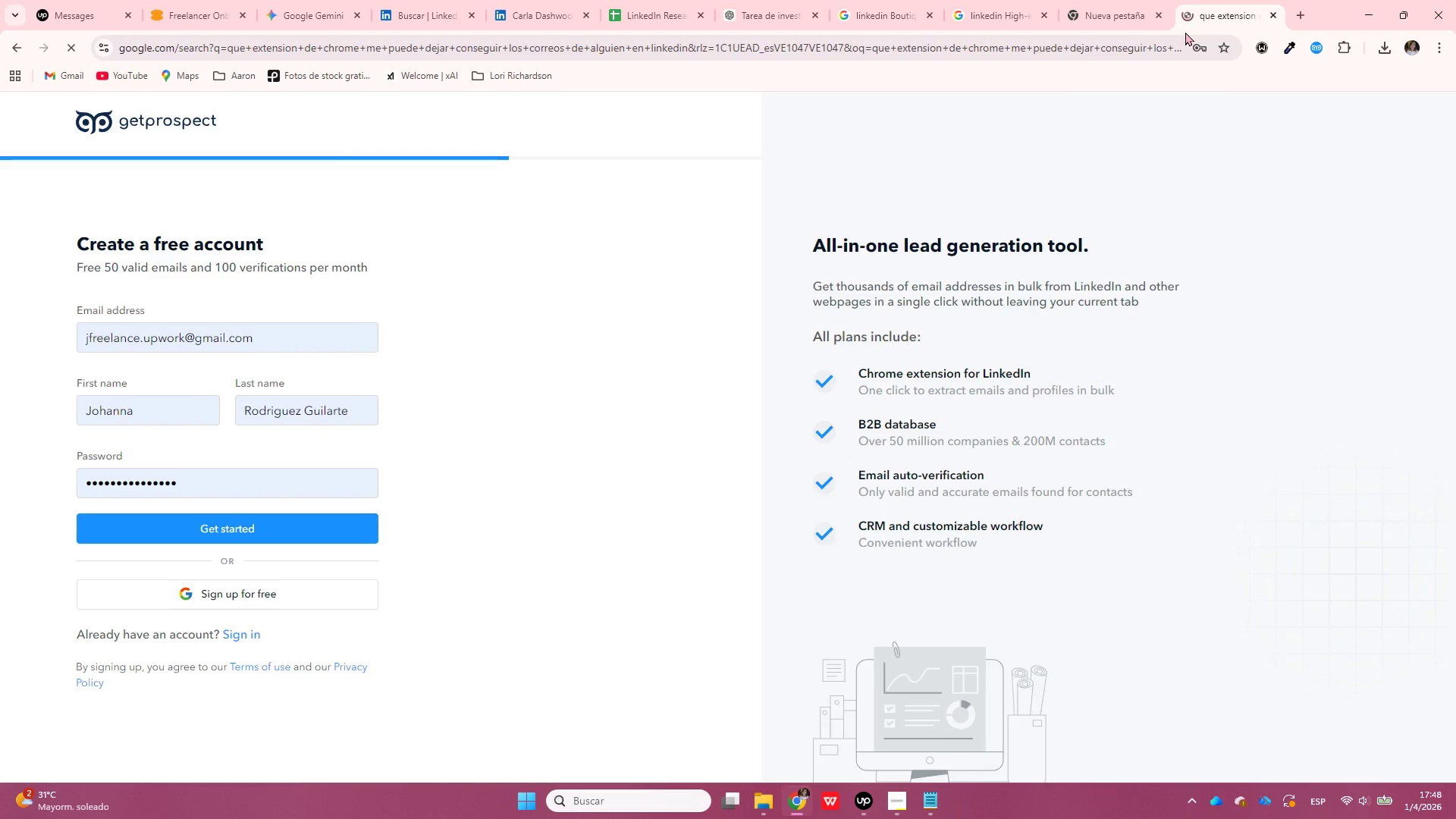 
key(Enter)
 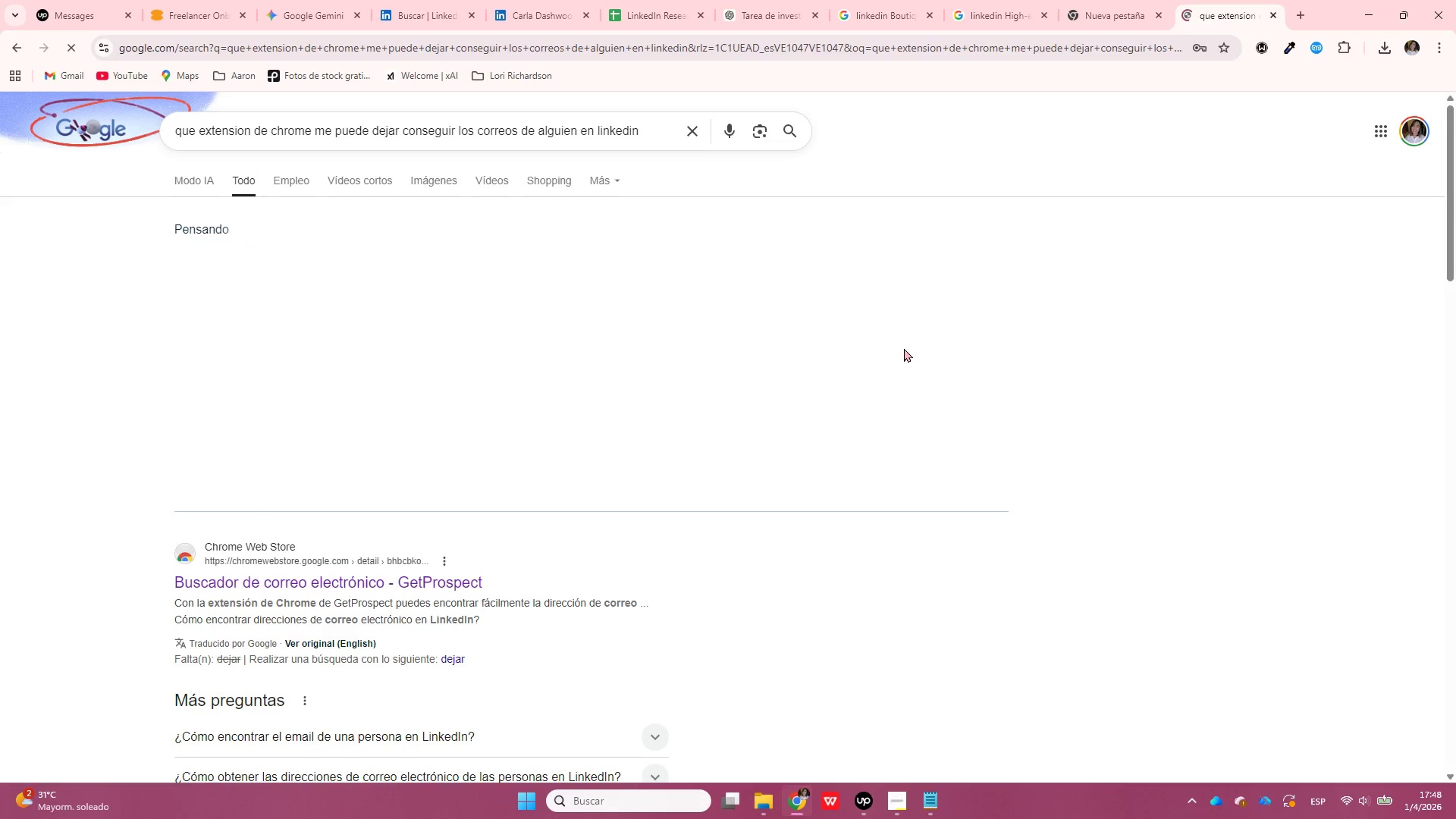 
scroll: coordinate [910, 406], scroll_direction: down, amount: 1.0
 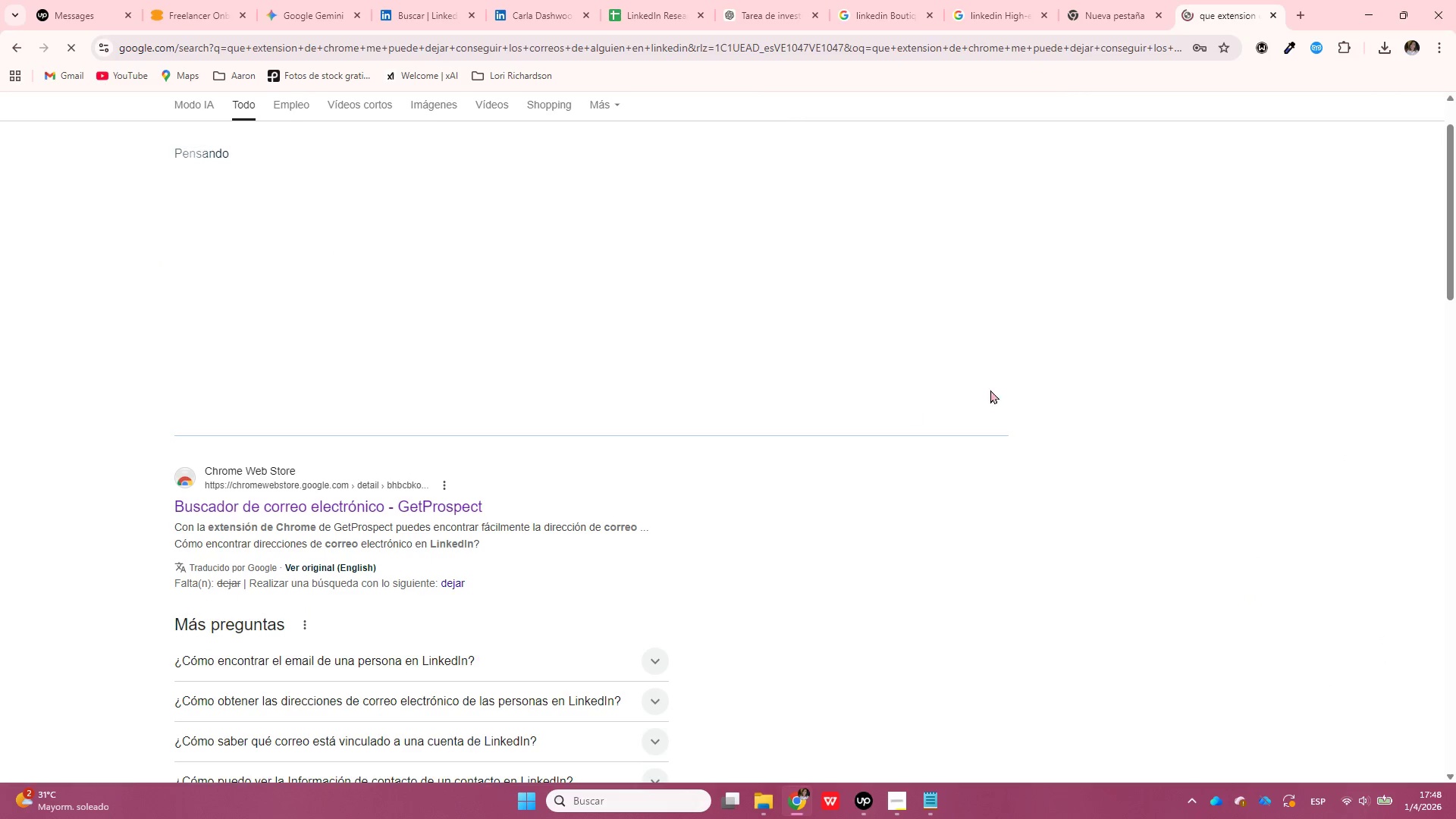 
scroll: coordinate [1024, 368], scroll_direction: up, amount: 3.0
 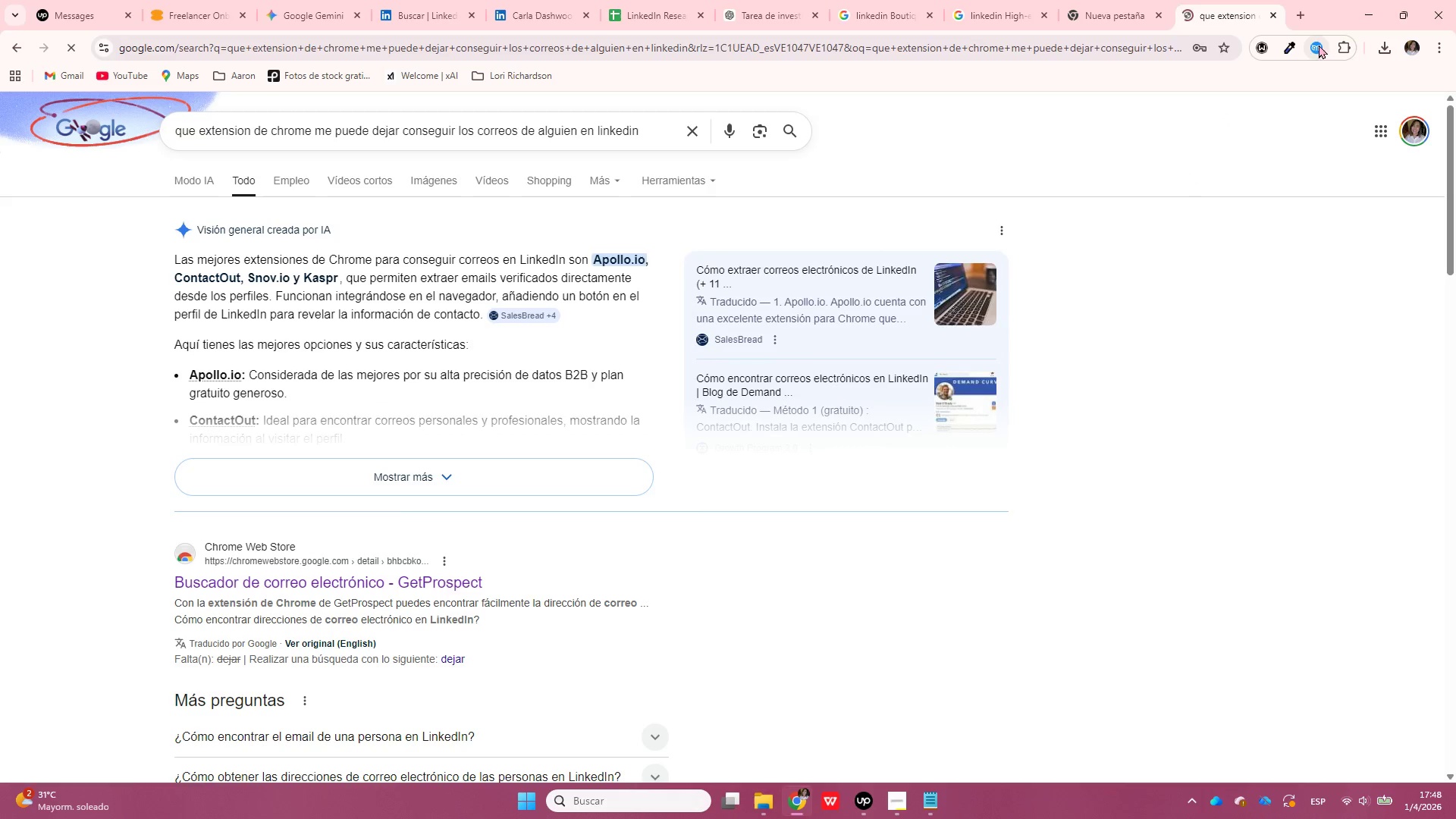 
left_click([1344, 45])
 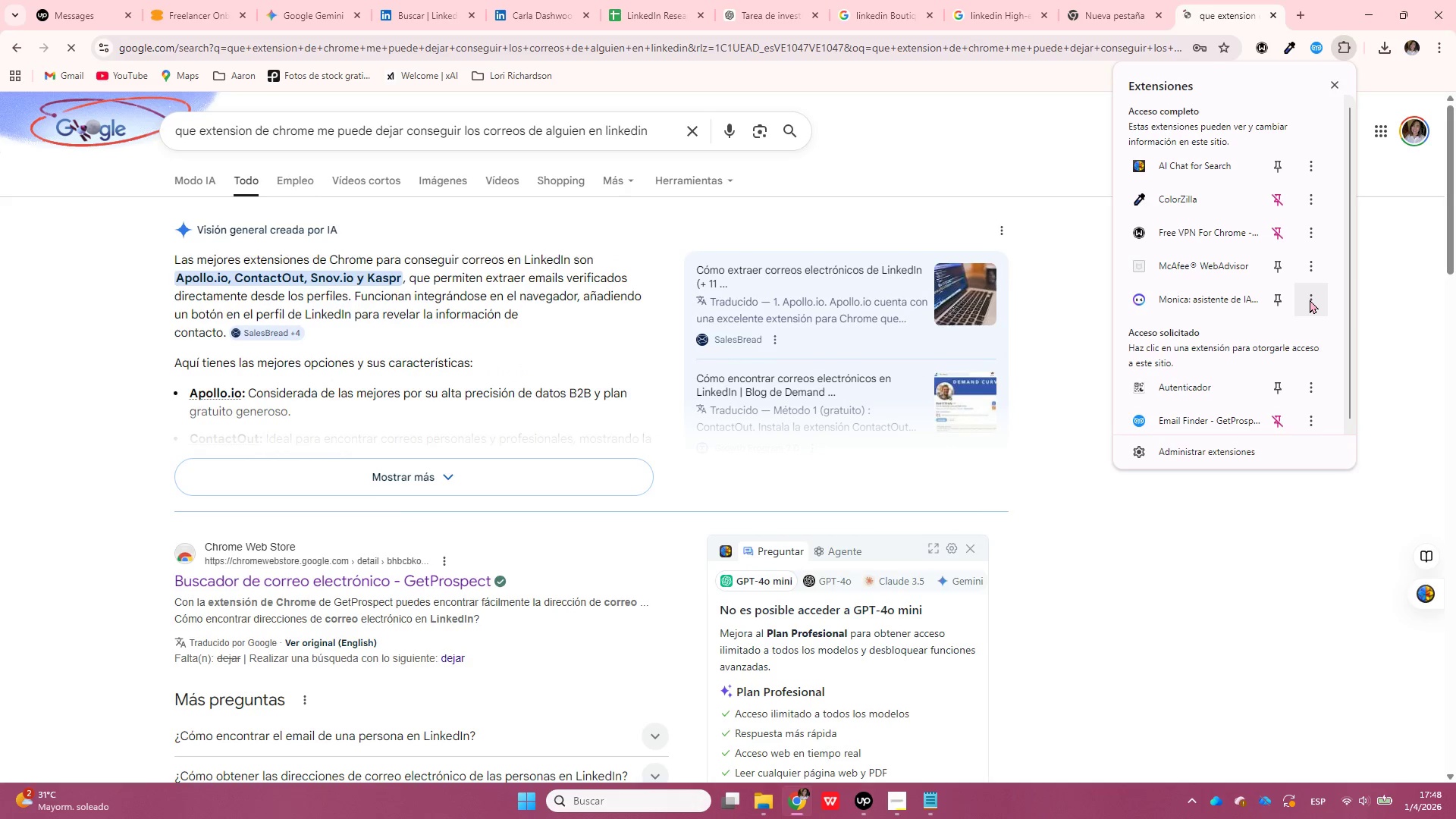 
wait(5.78)
 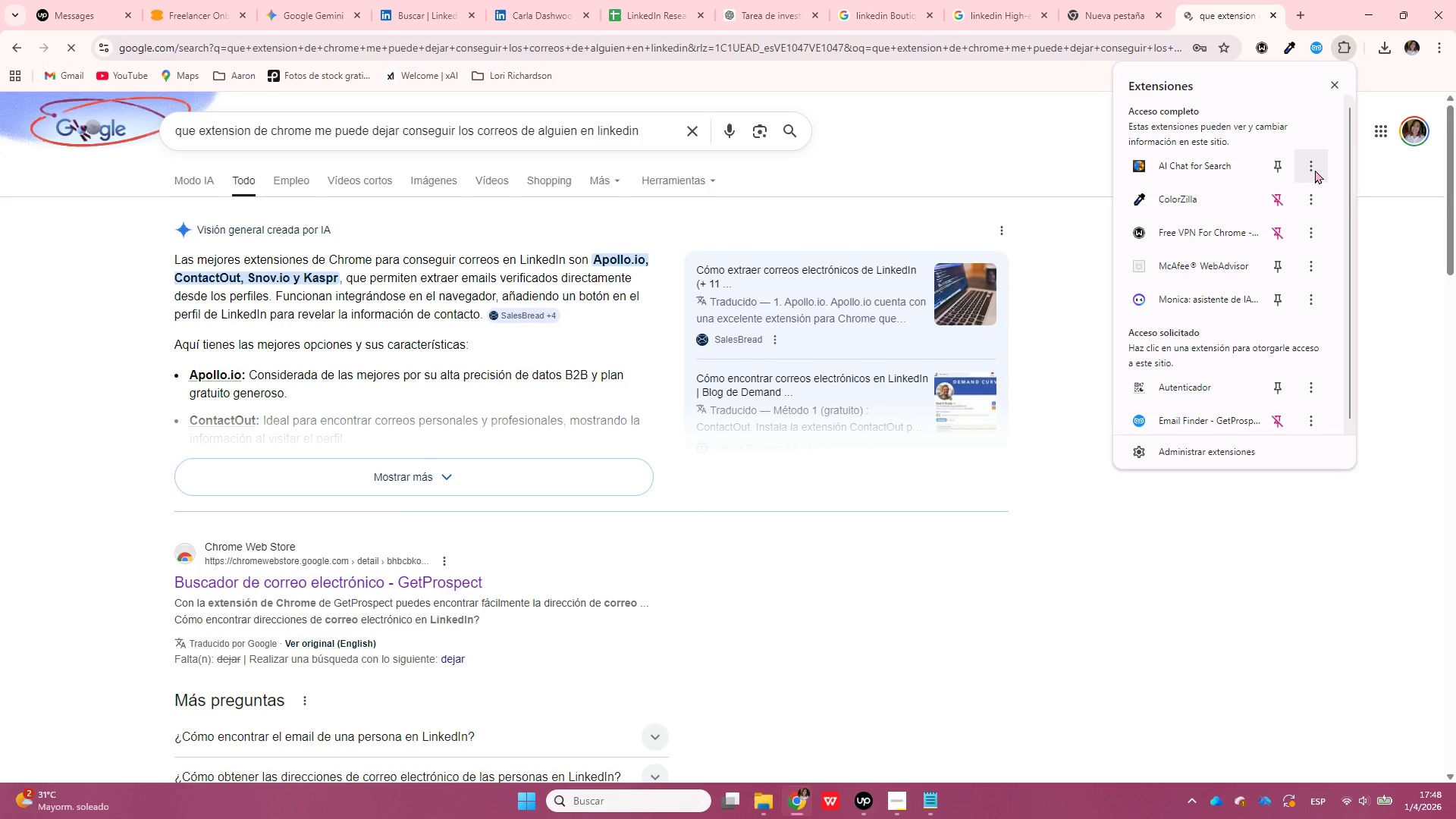 
scroll: coordinate [1310, 300], scroll_direction: down, amount: 1.0
 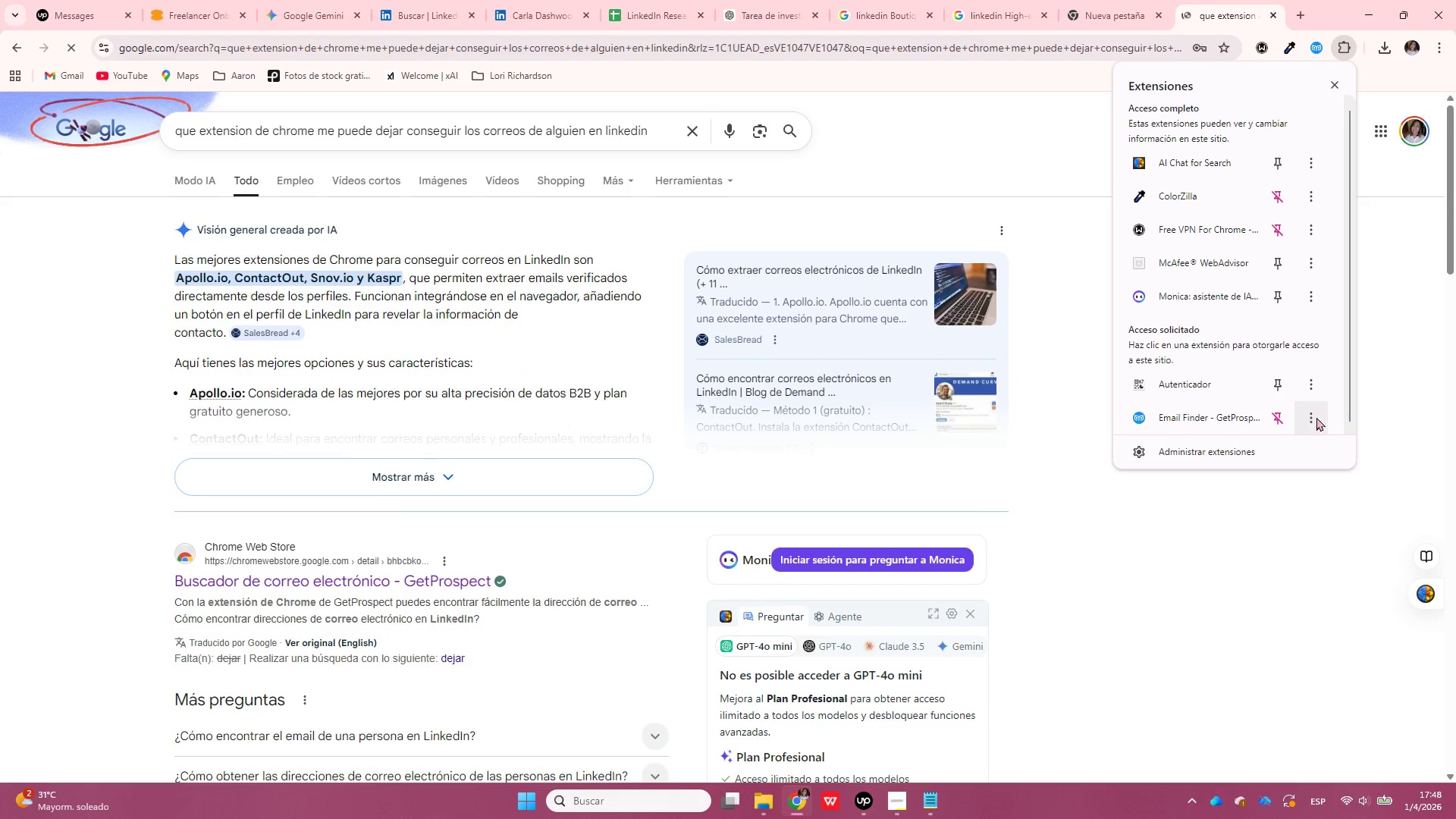 
left_click([1316, 419])
 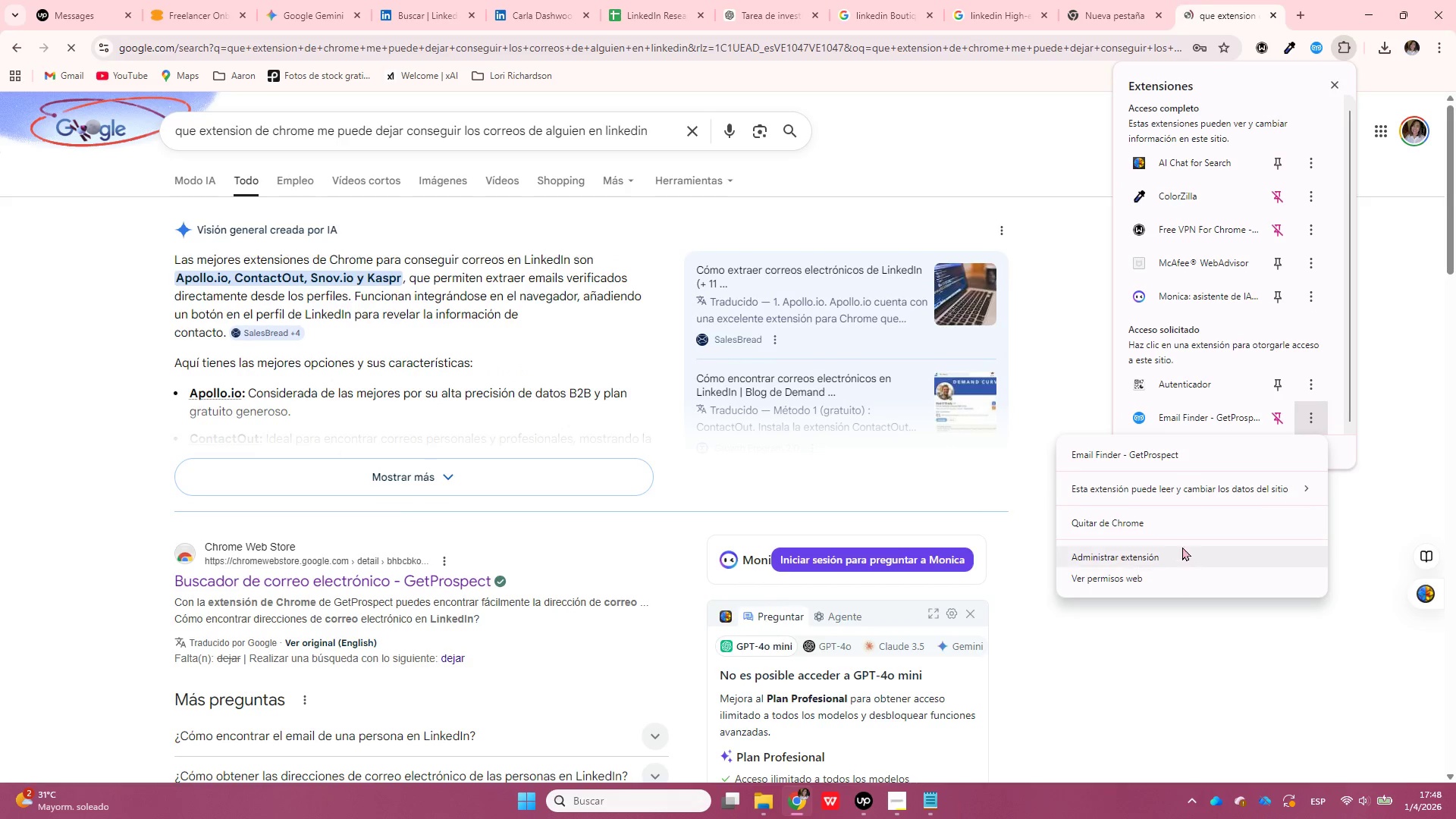 
left_click([1185, 529])
 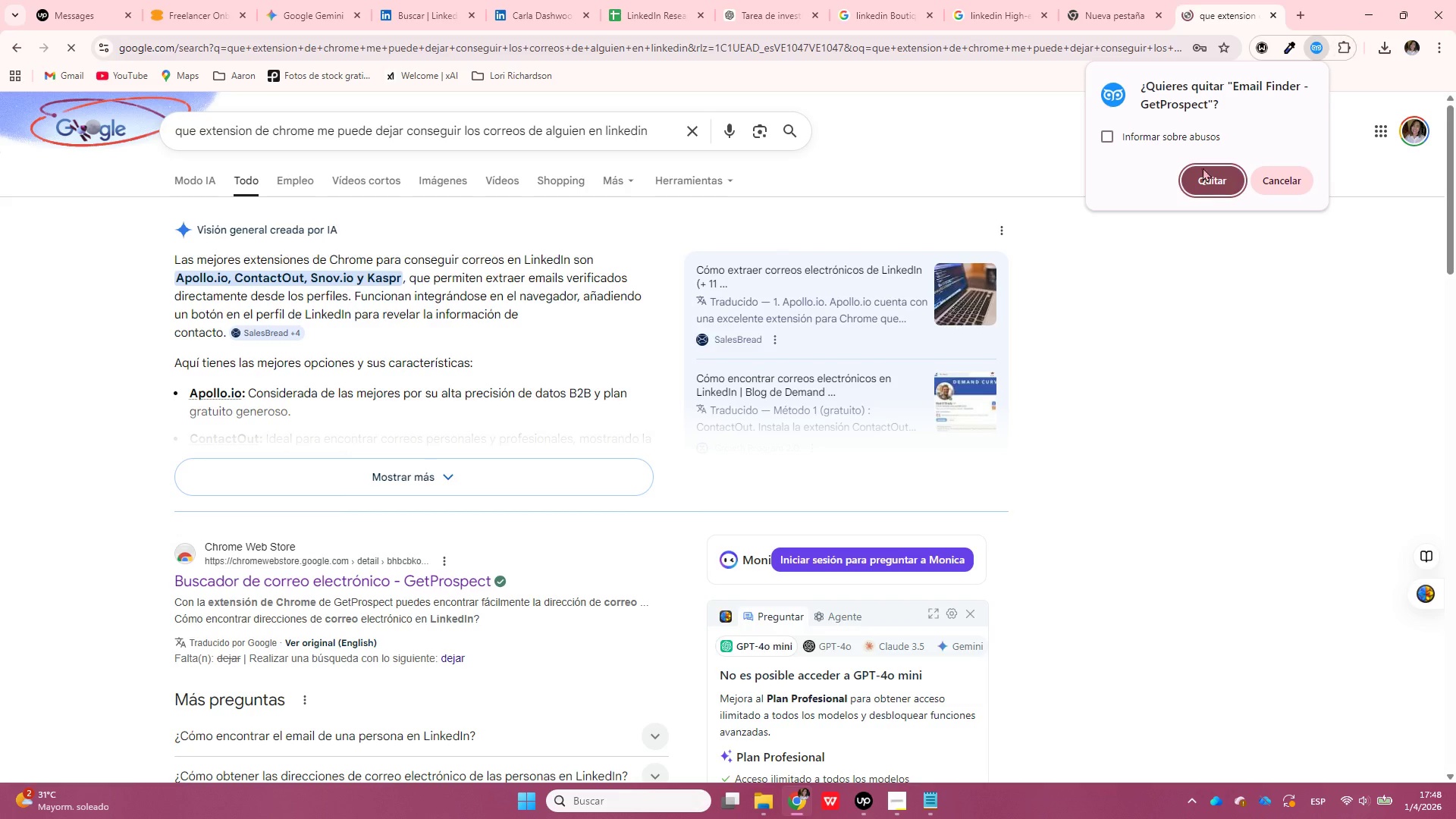 
left_click([1218, 175])
 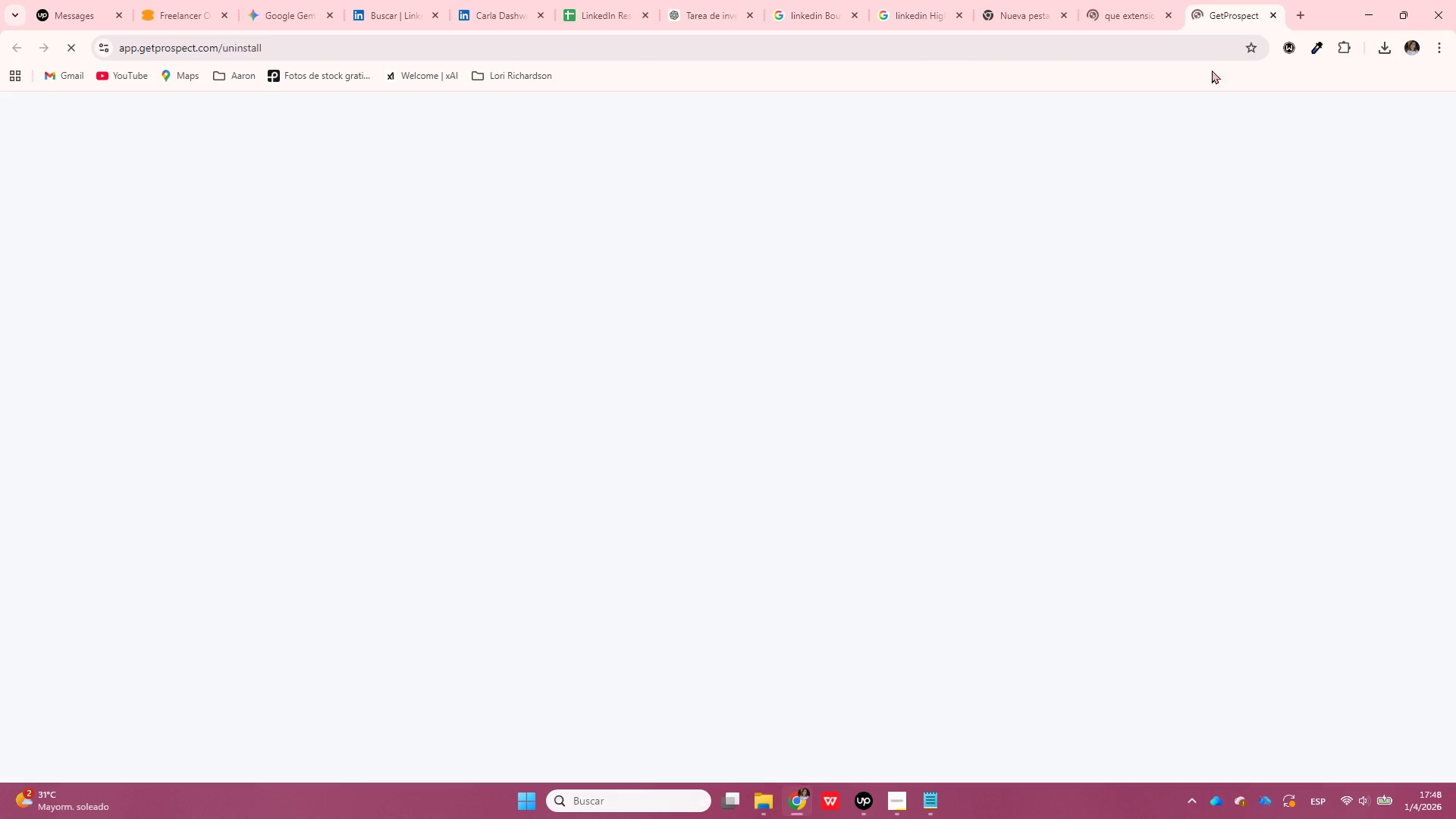 
left_click([1116, 0])
 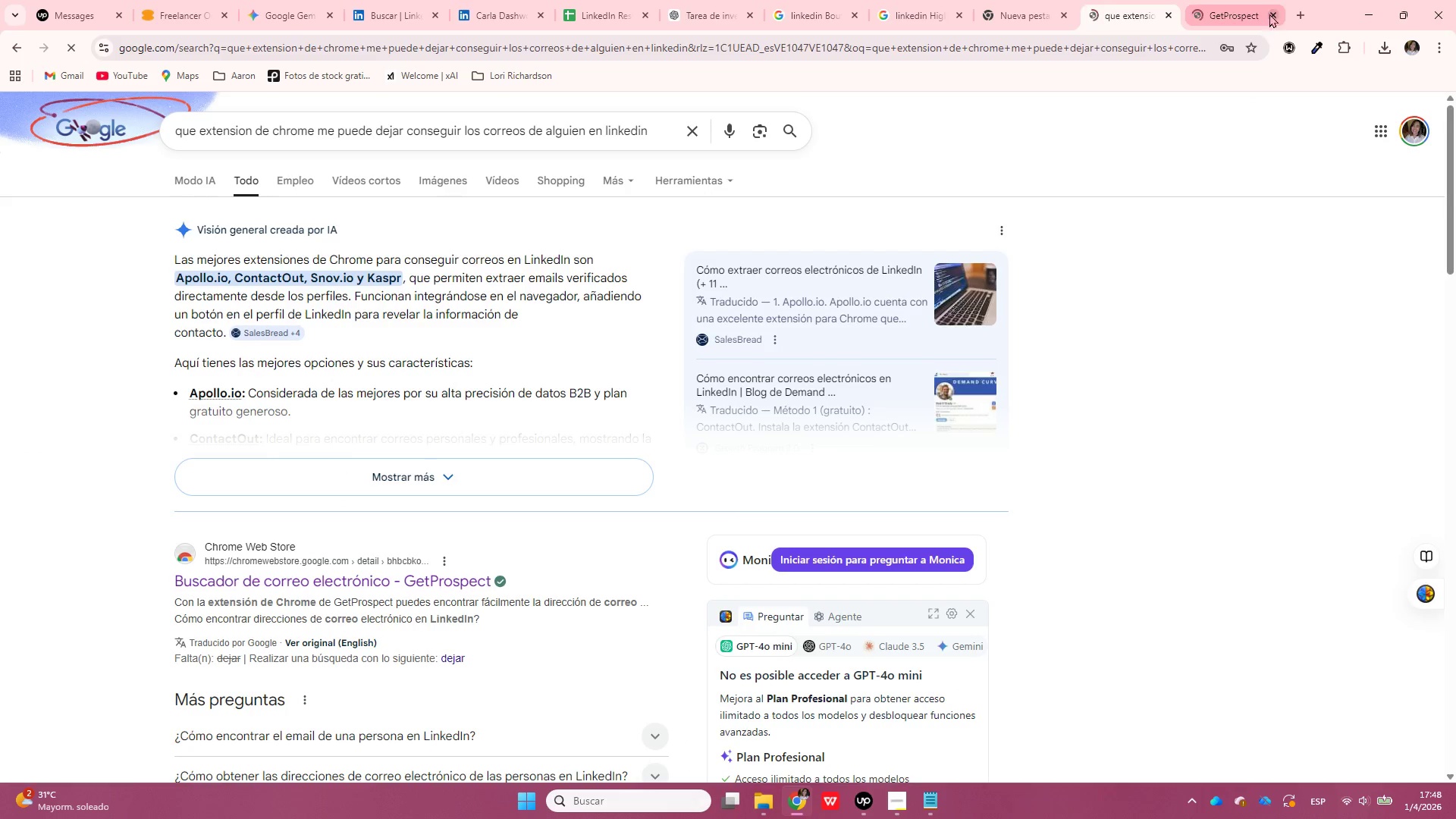 
left_click([1269, 11])
 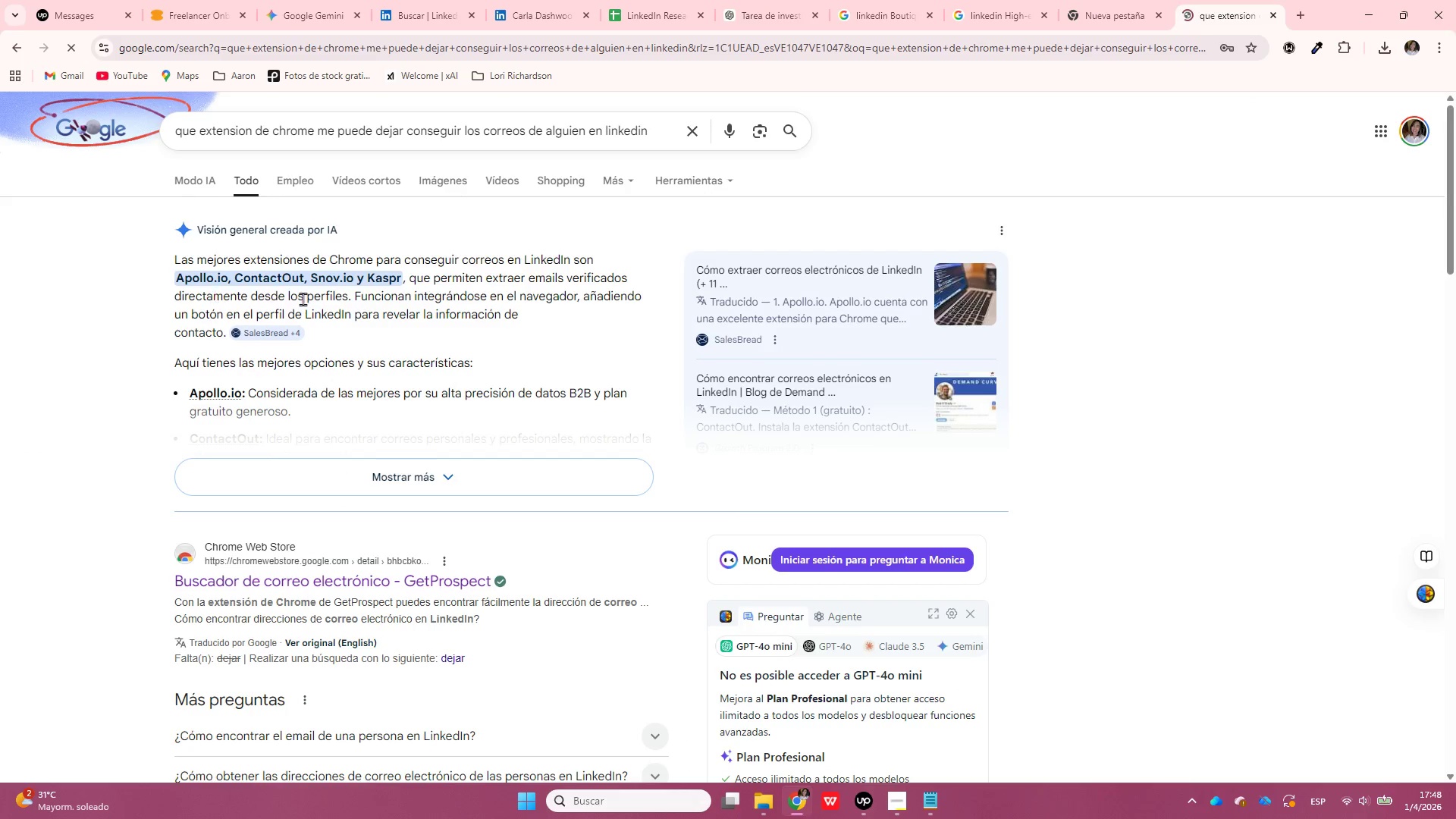 
left_click([237, 279])
 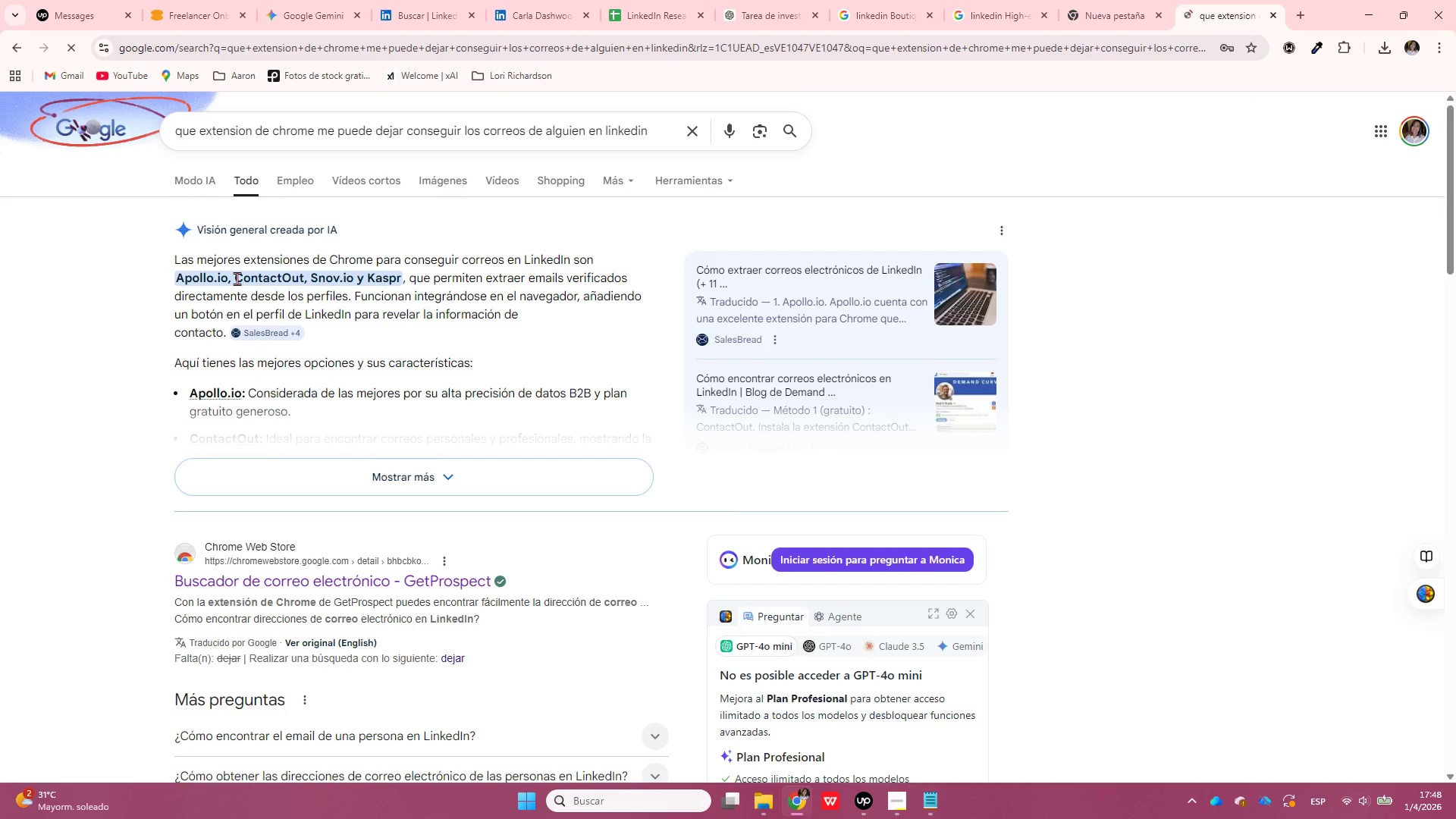 
left_click_drag(start_coordinate=[237, 279], to_coordinate=[290, 281])
 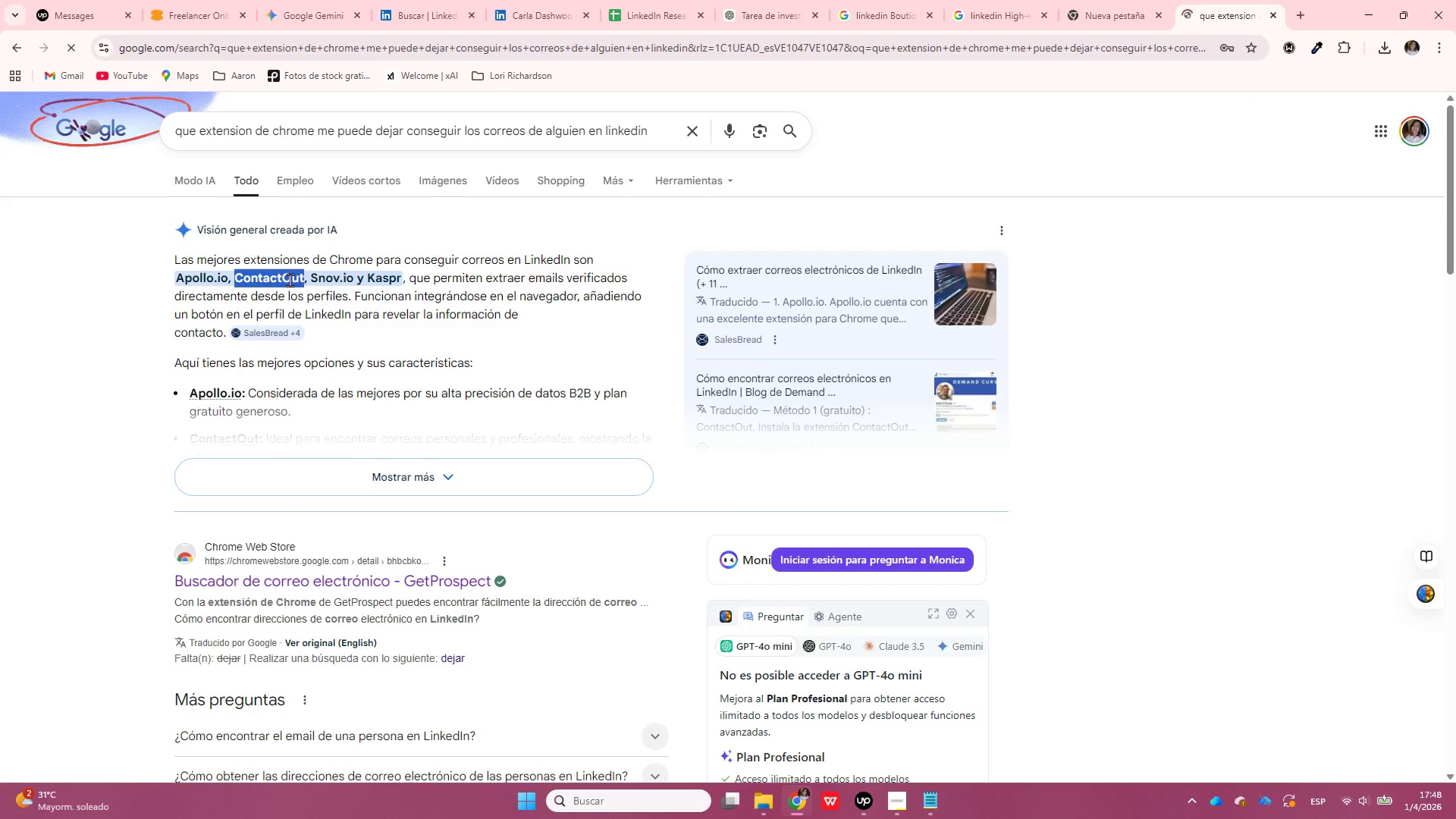 
right_click([290, 281])
 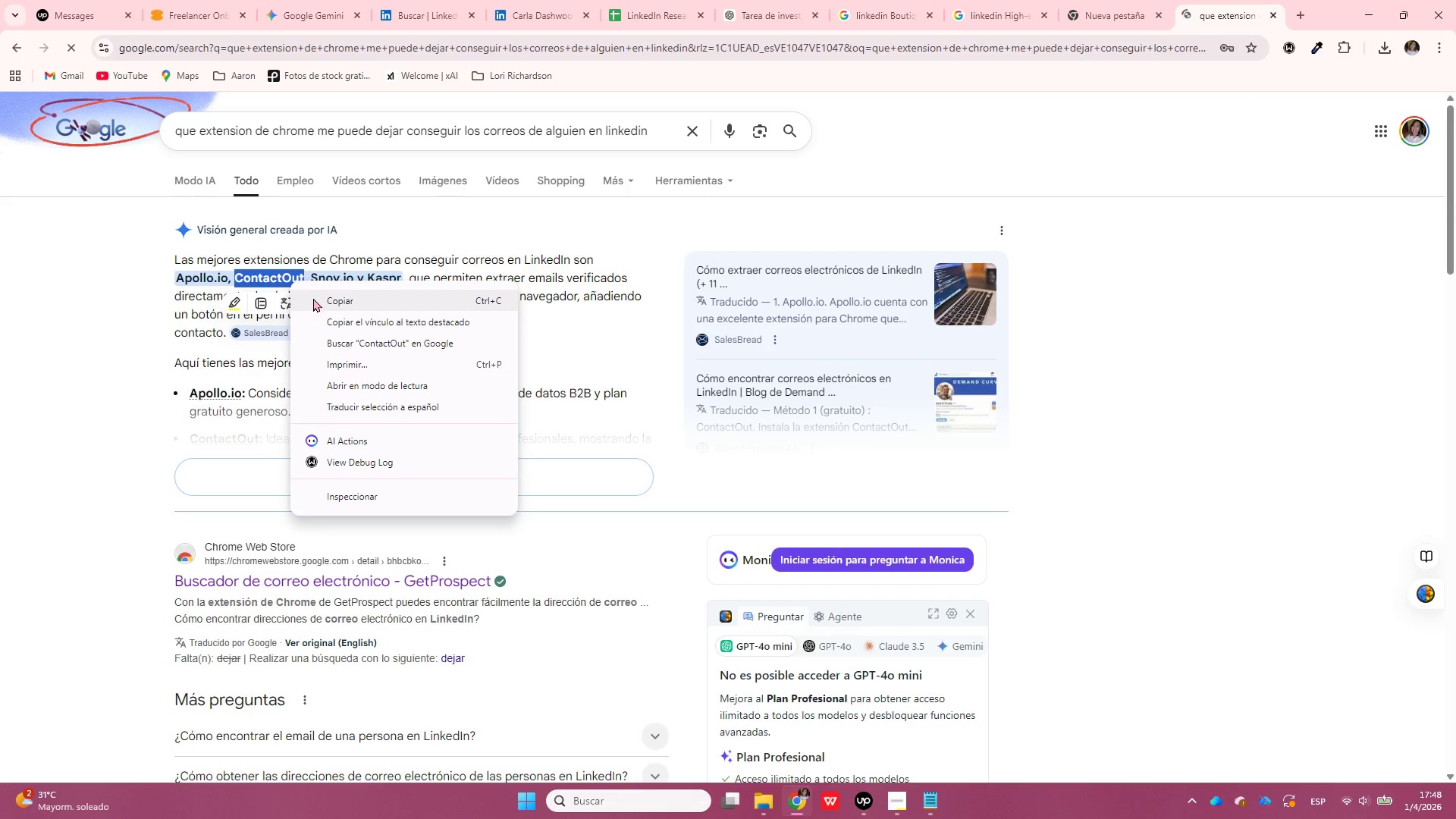 
left_click([313, 298])
 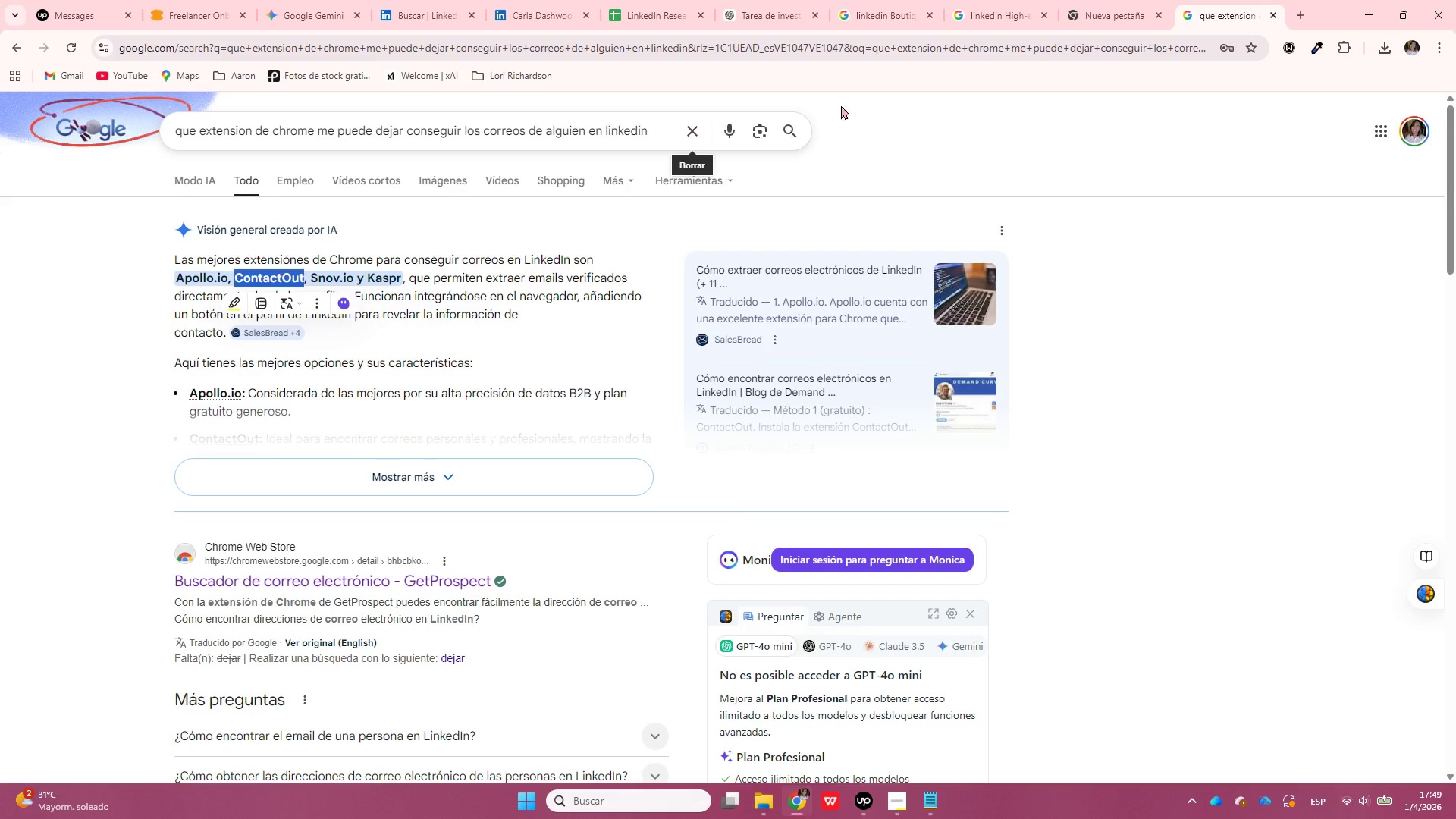 
left_click([1103, 0])
 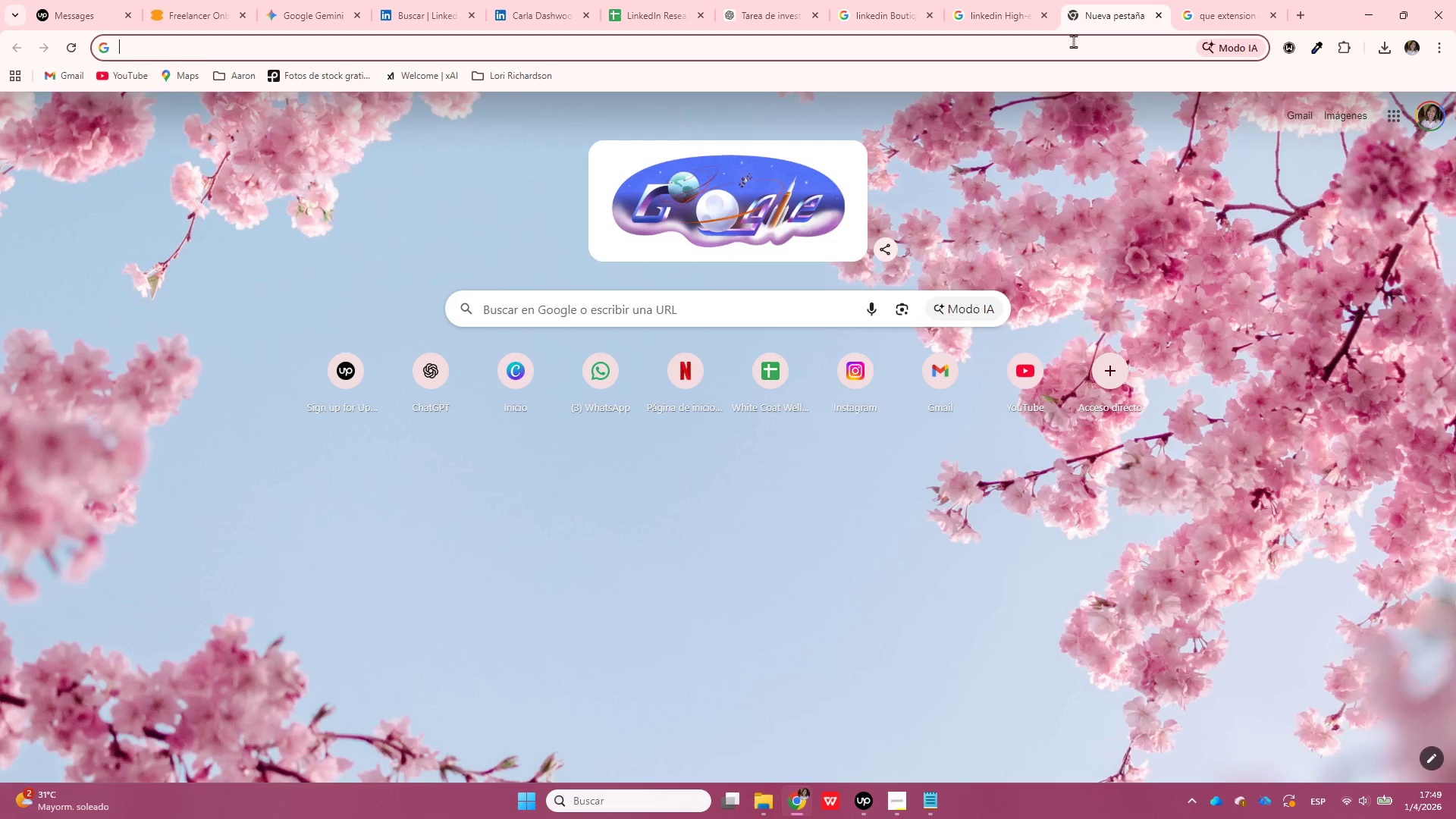 
left_click([1073, 46])
 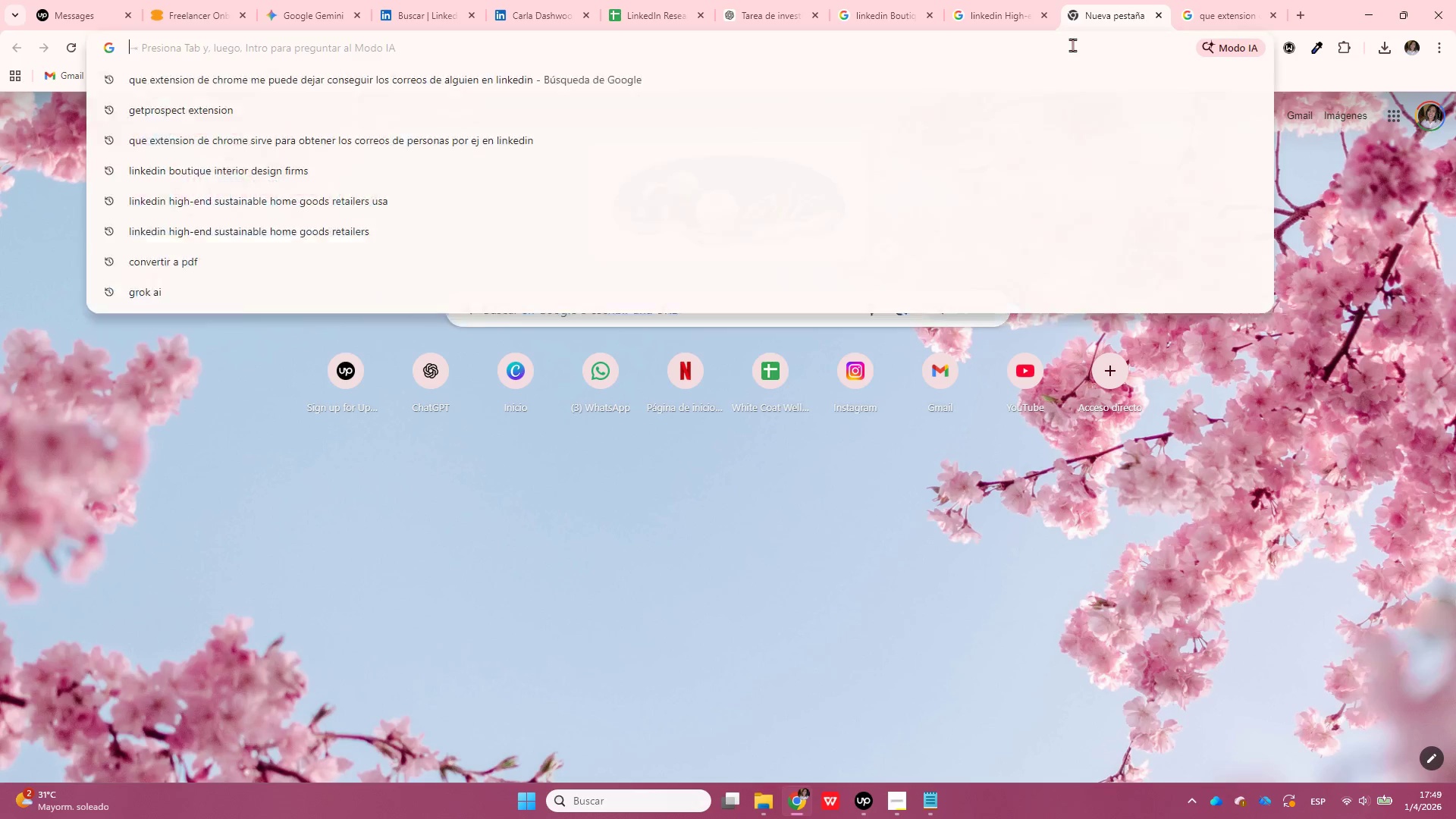 
key(Control+ControlLeft)
 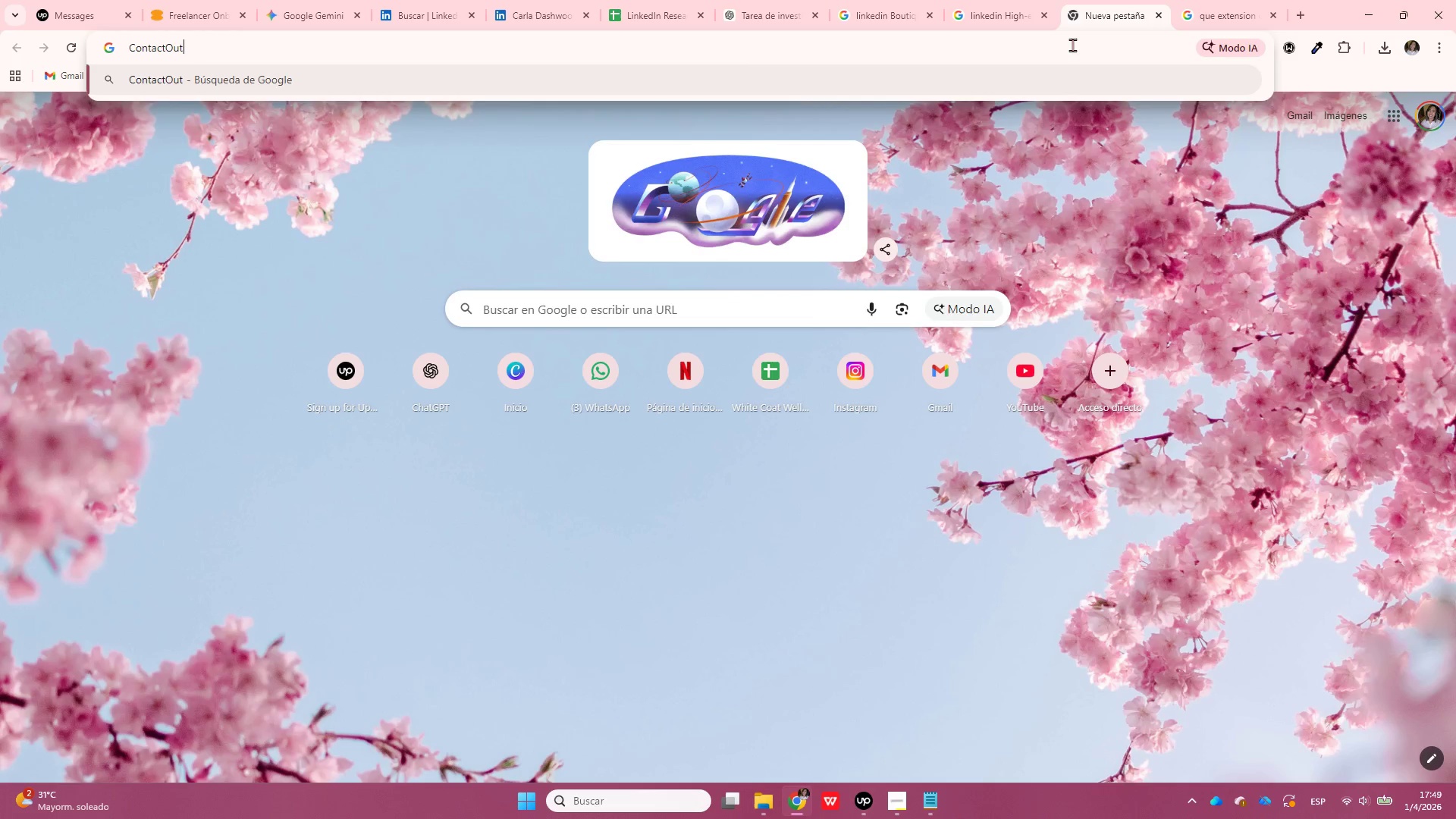 
key(Control+V)
 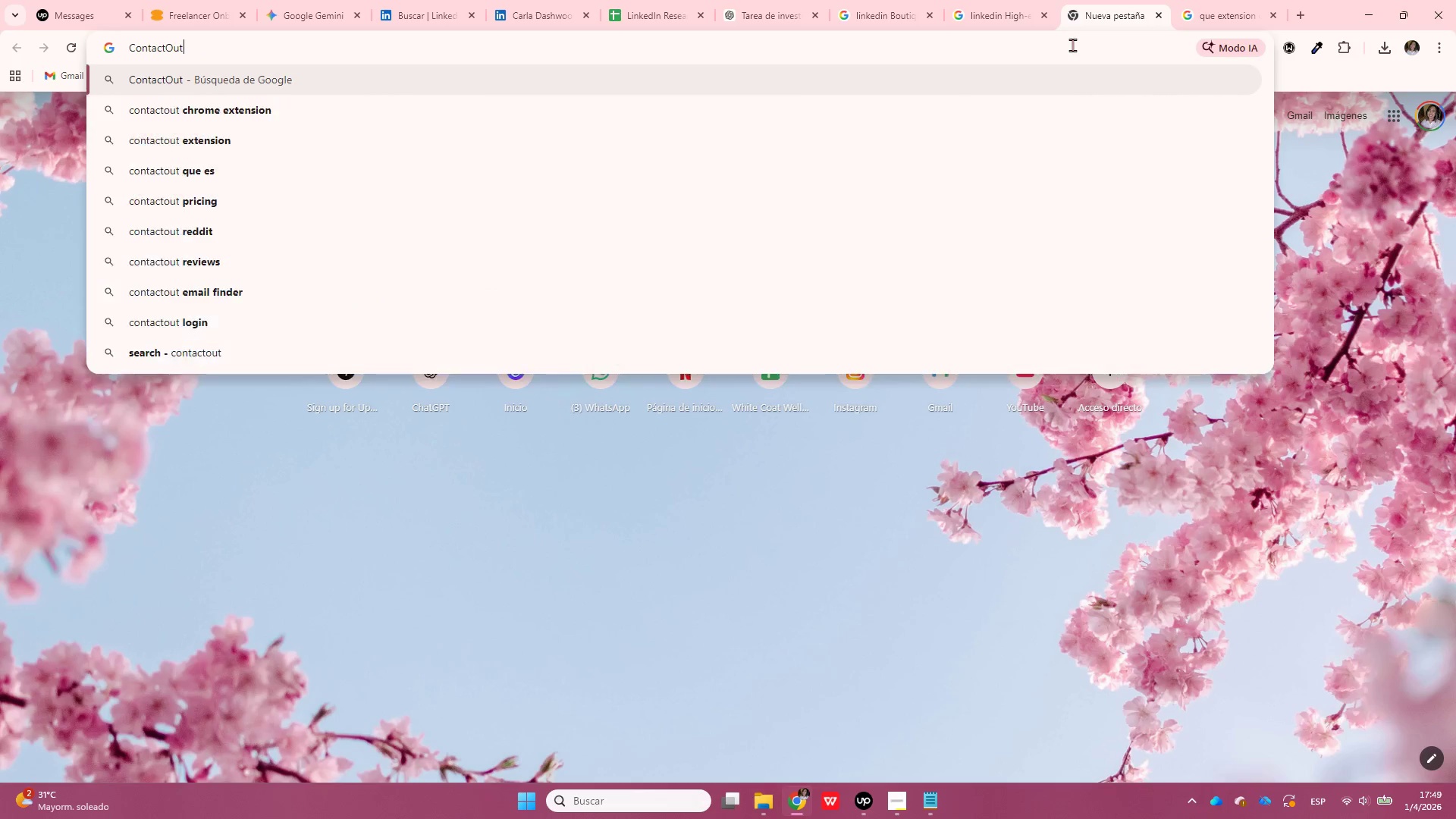 
type( extension chrome)
 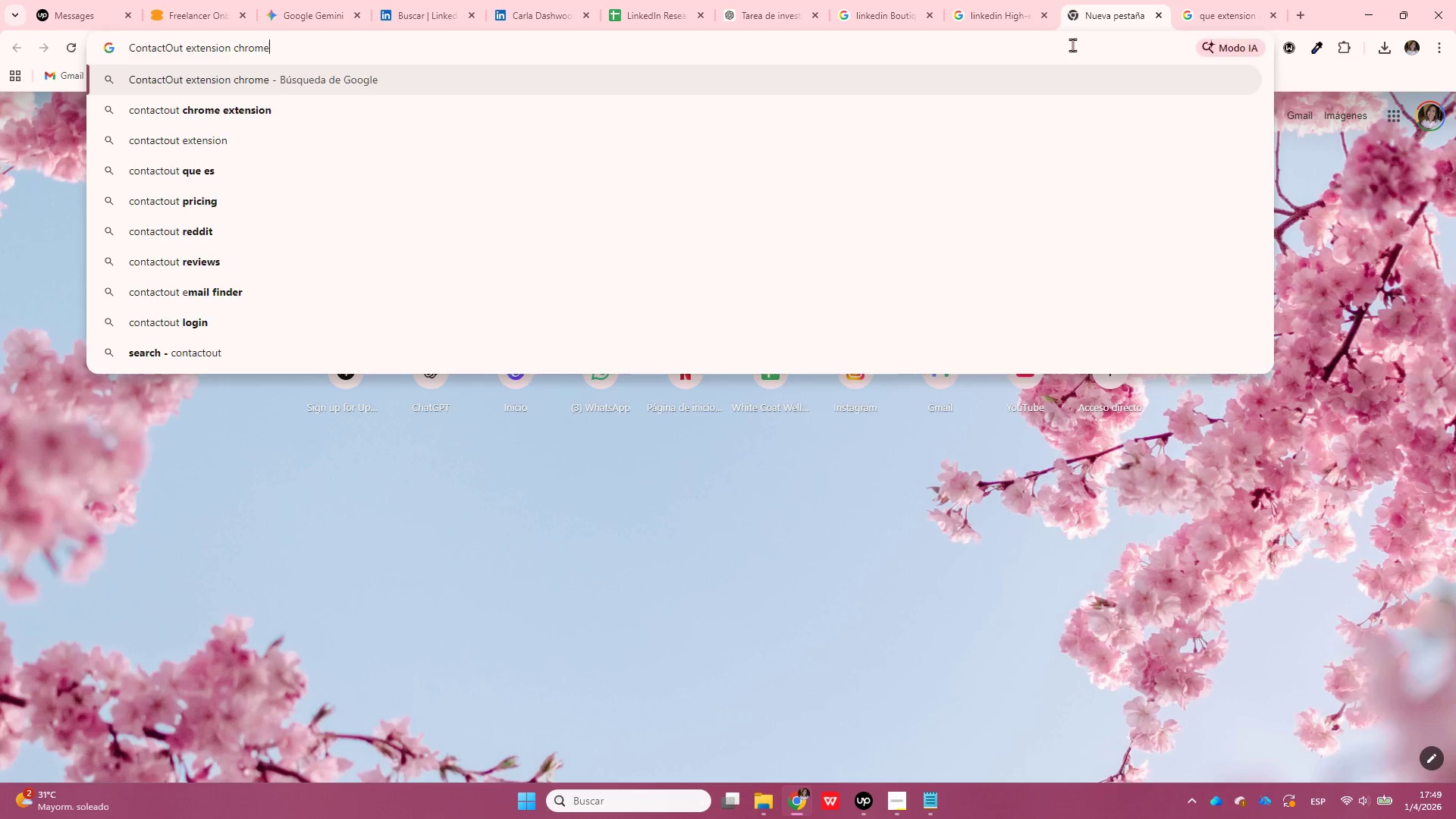 
key(Enter)
 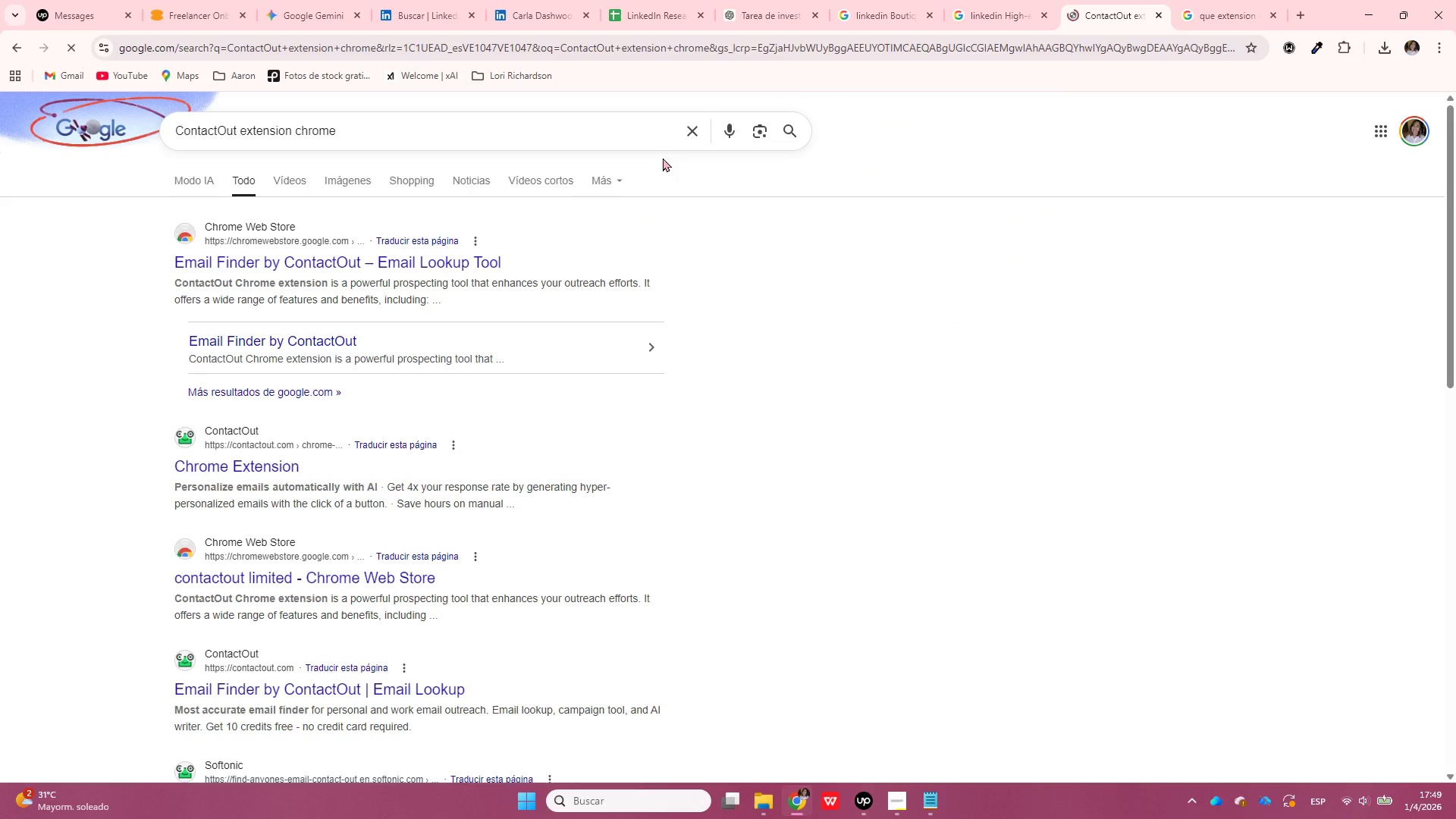 
left_click([448, 259])
 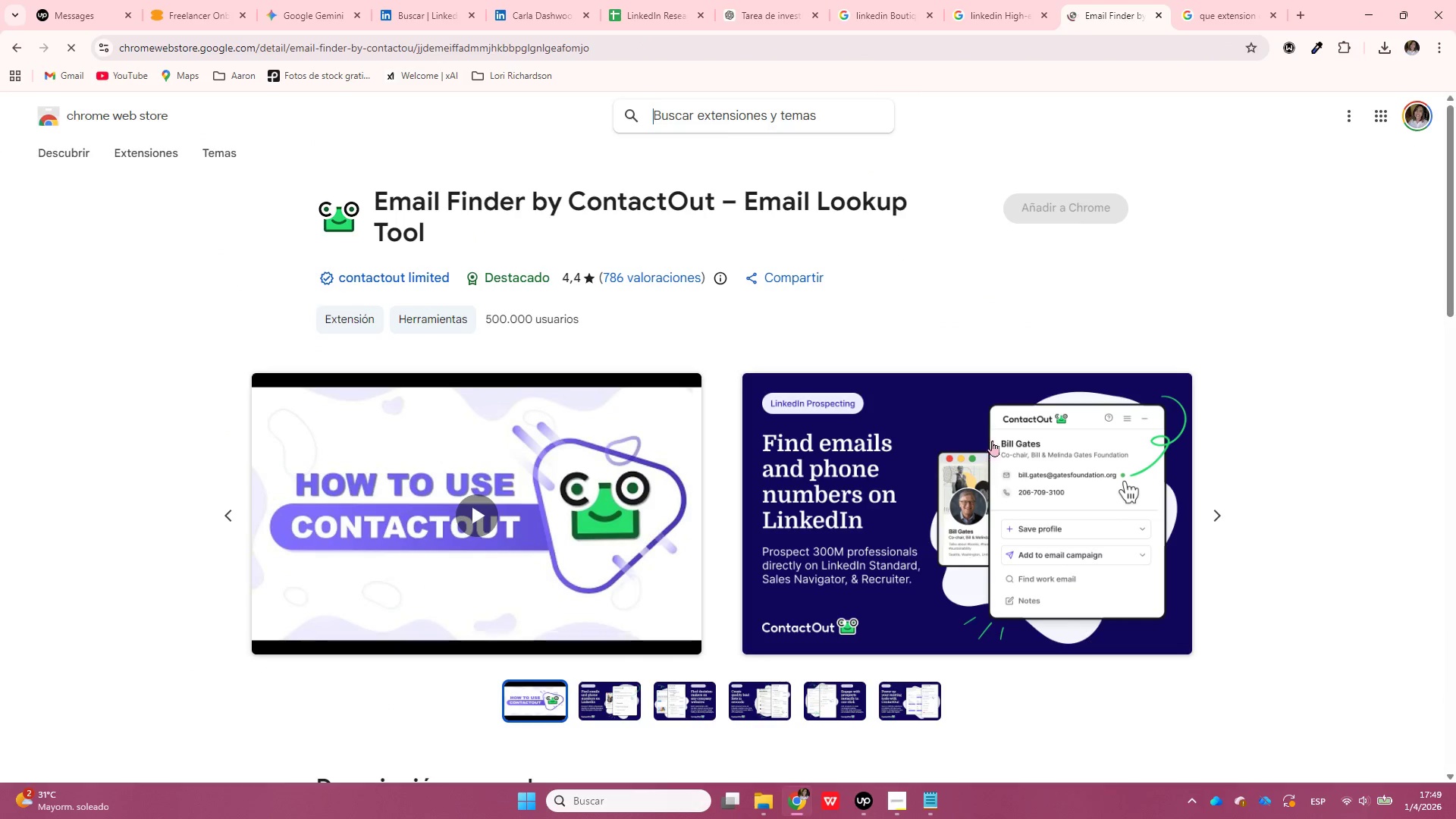 
left_click([1087, 202])
 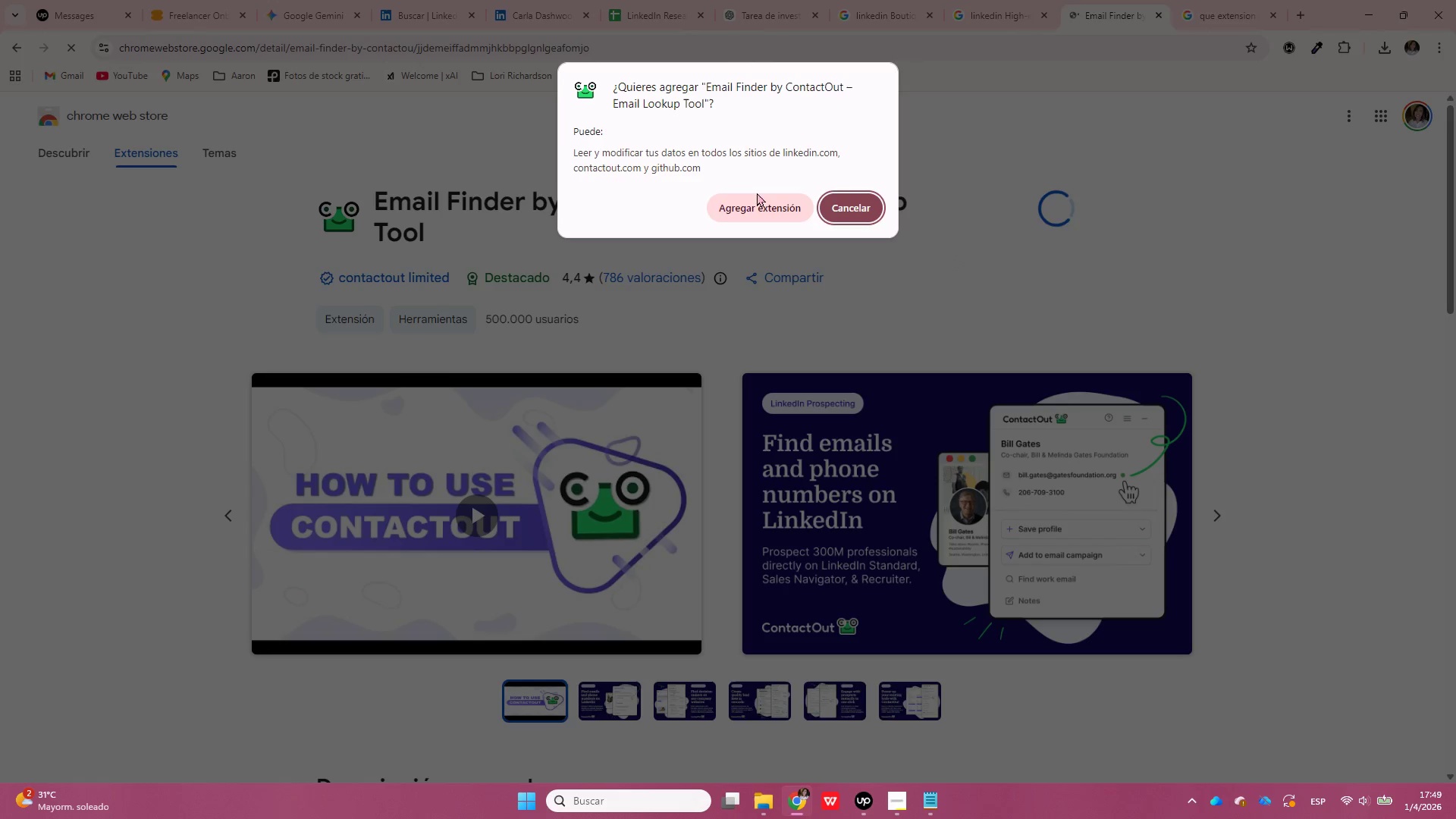 
left_click([752, 206])
 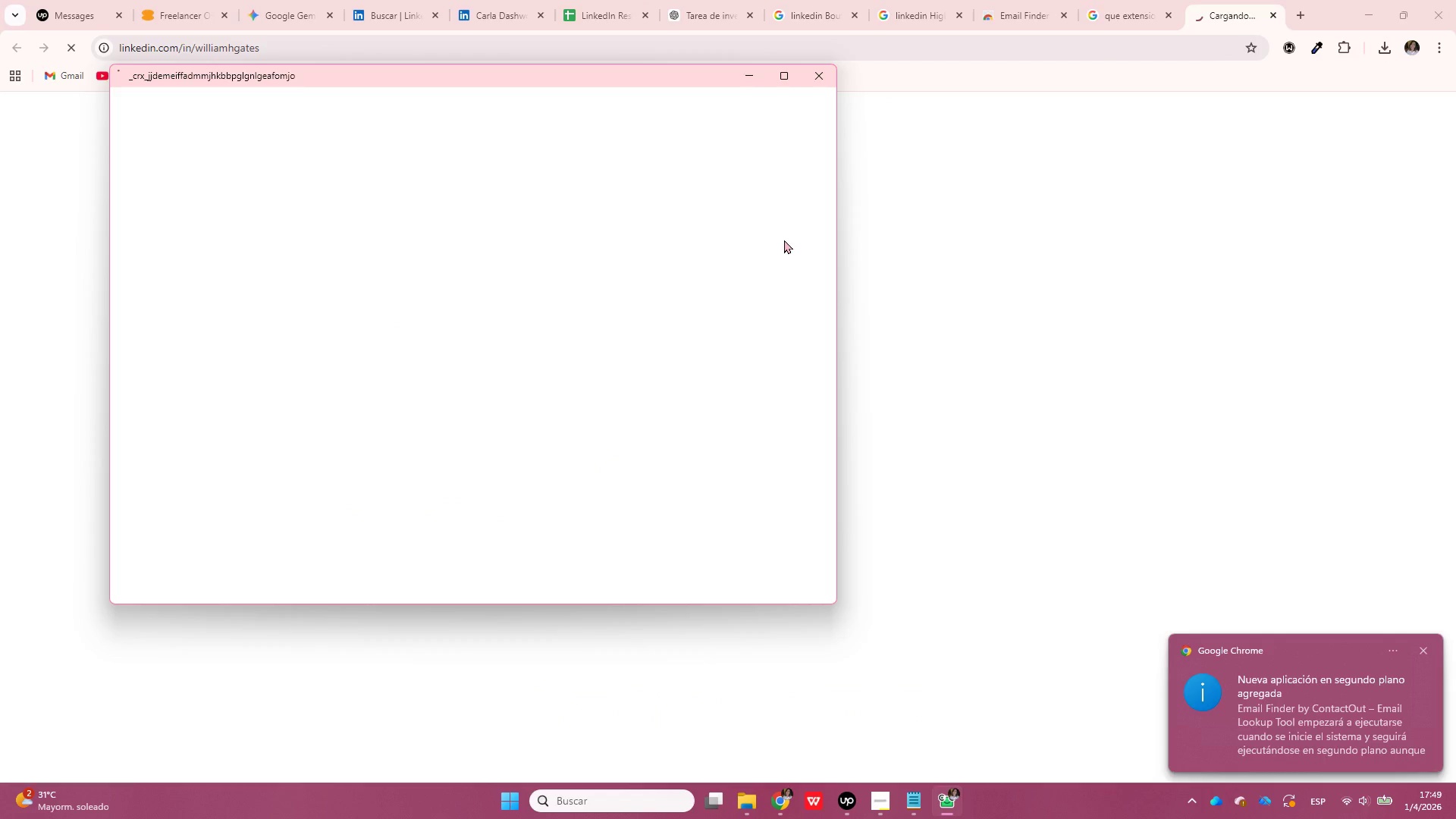 
wait(18.45)
 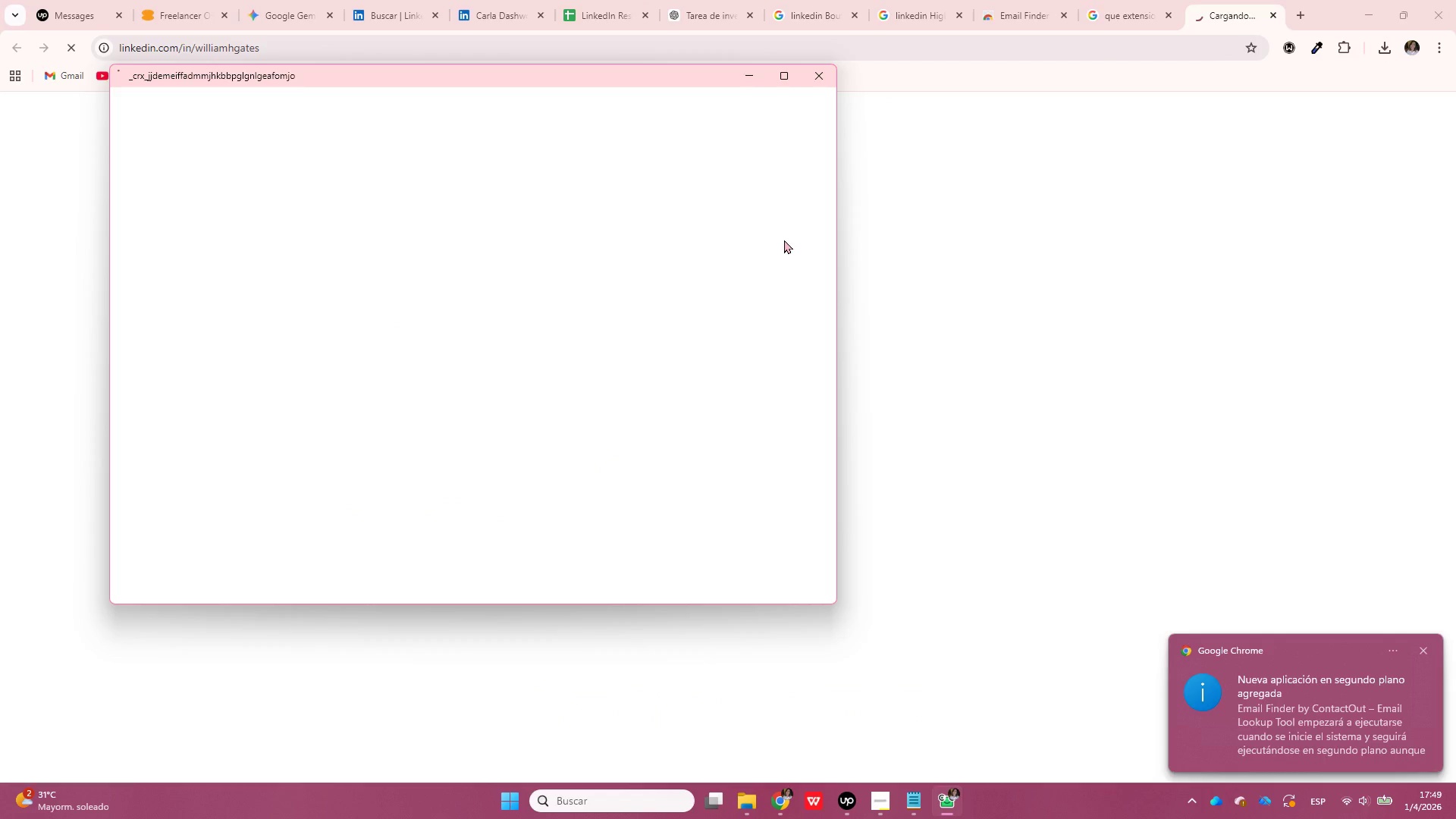 
mouse_move([444, 552])
 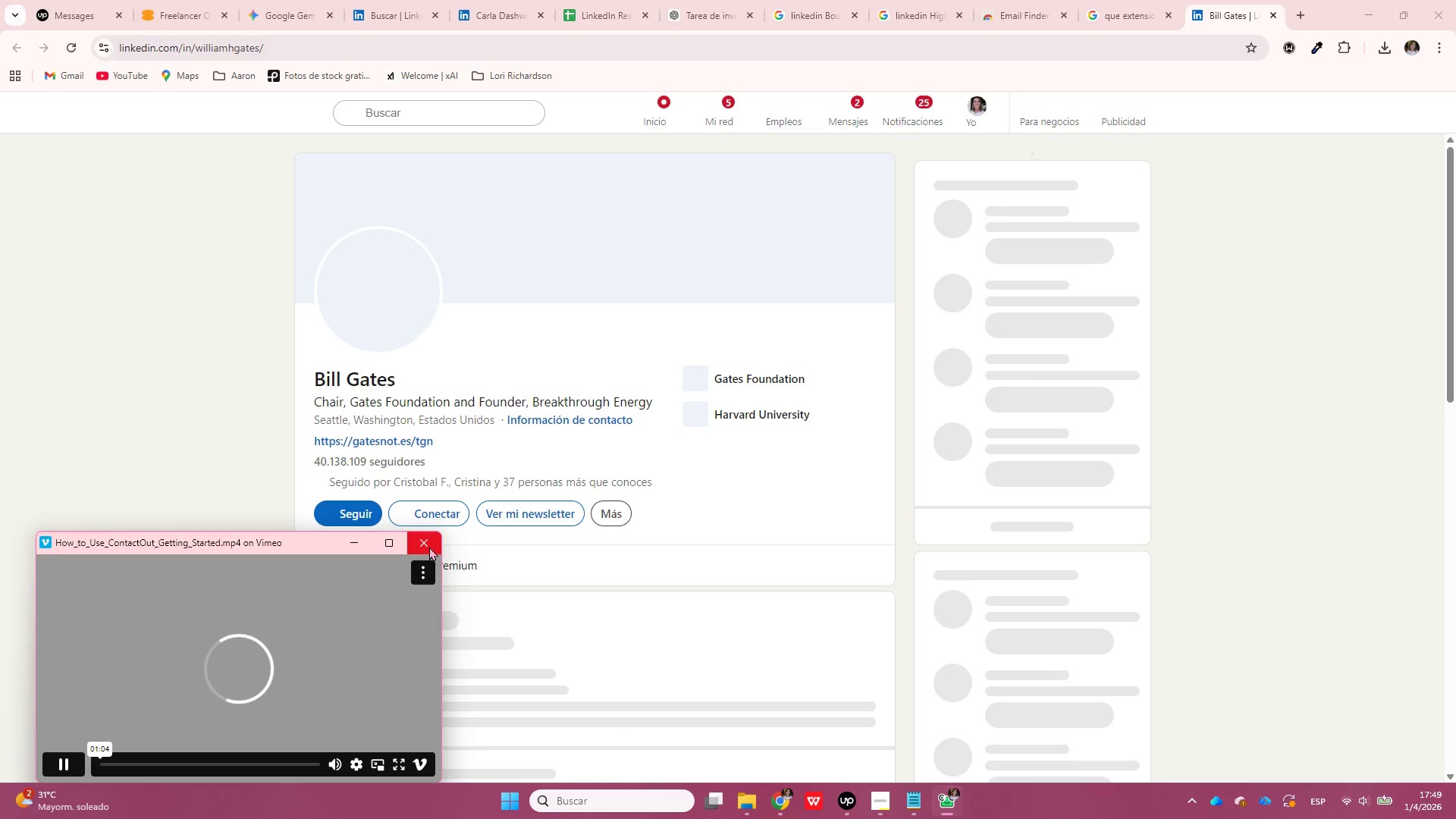 
left_click_drag(start_coordinate=[428, 547], to_coordinate=[423, 547])
 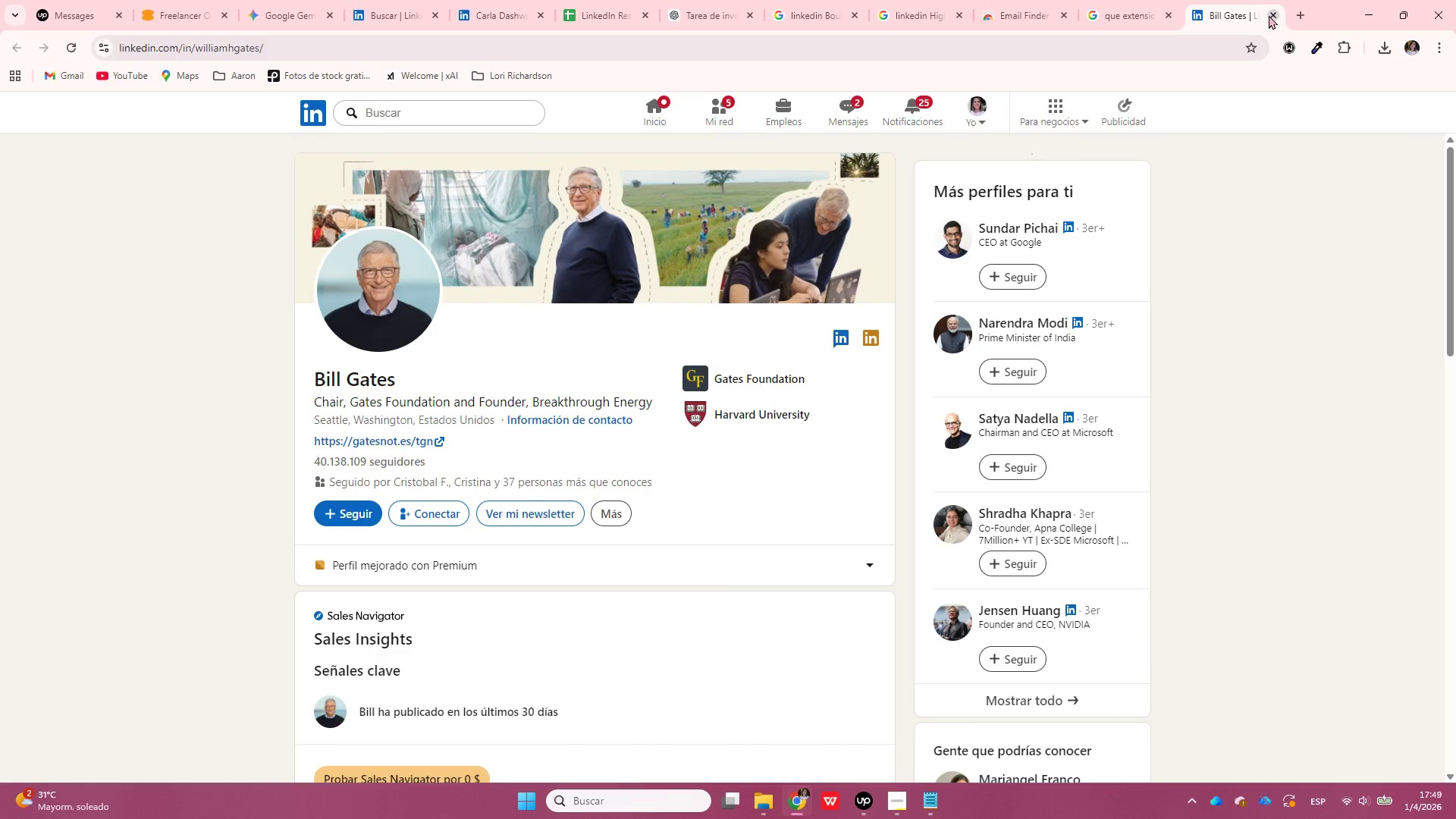 
left_click([1269, 15])
 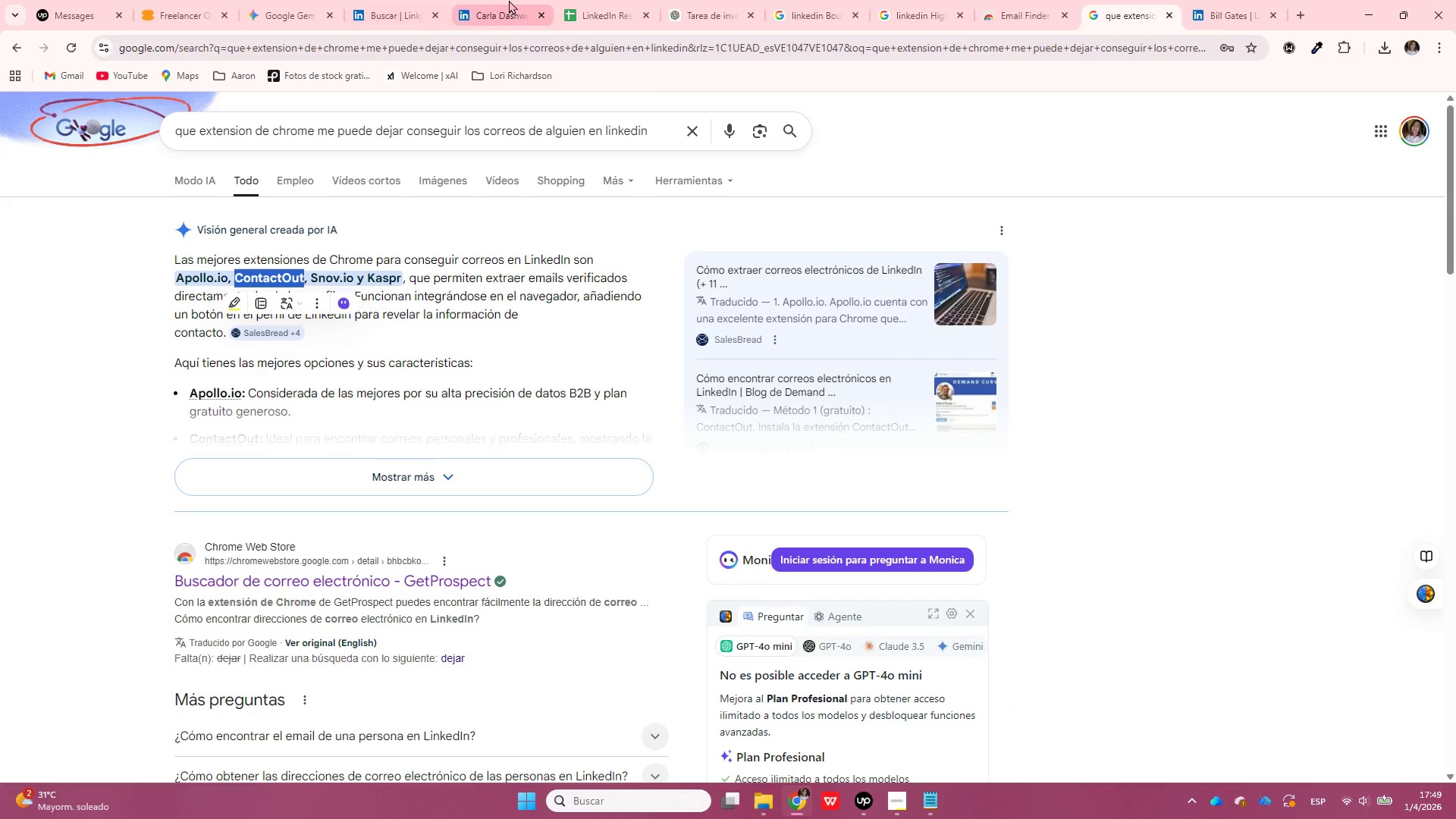 
left_click([509, 0])
 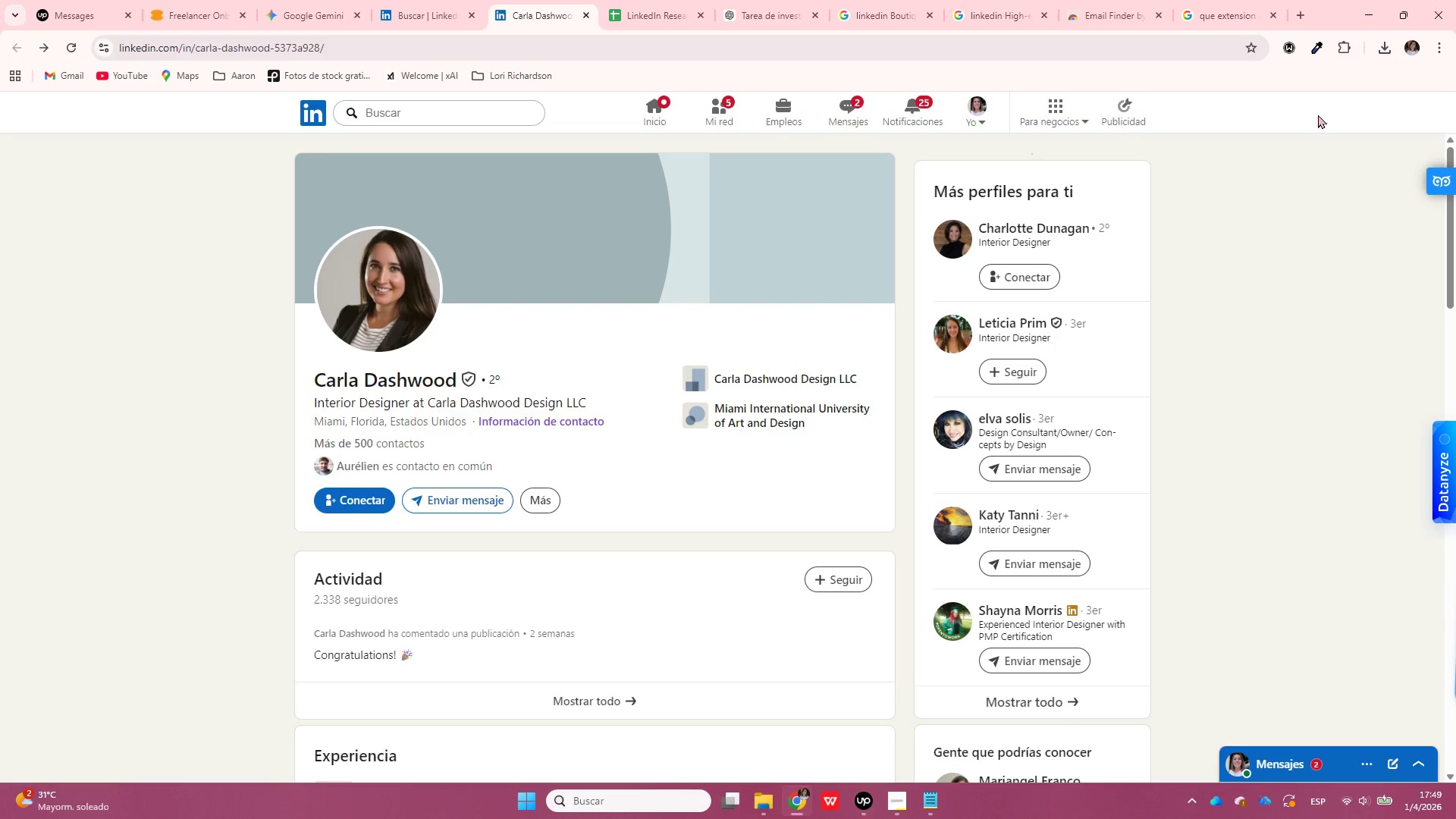 
left_click([1344, 49])
 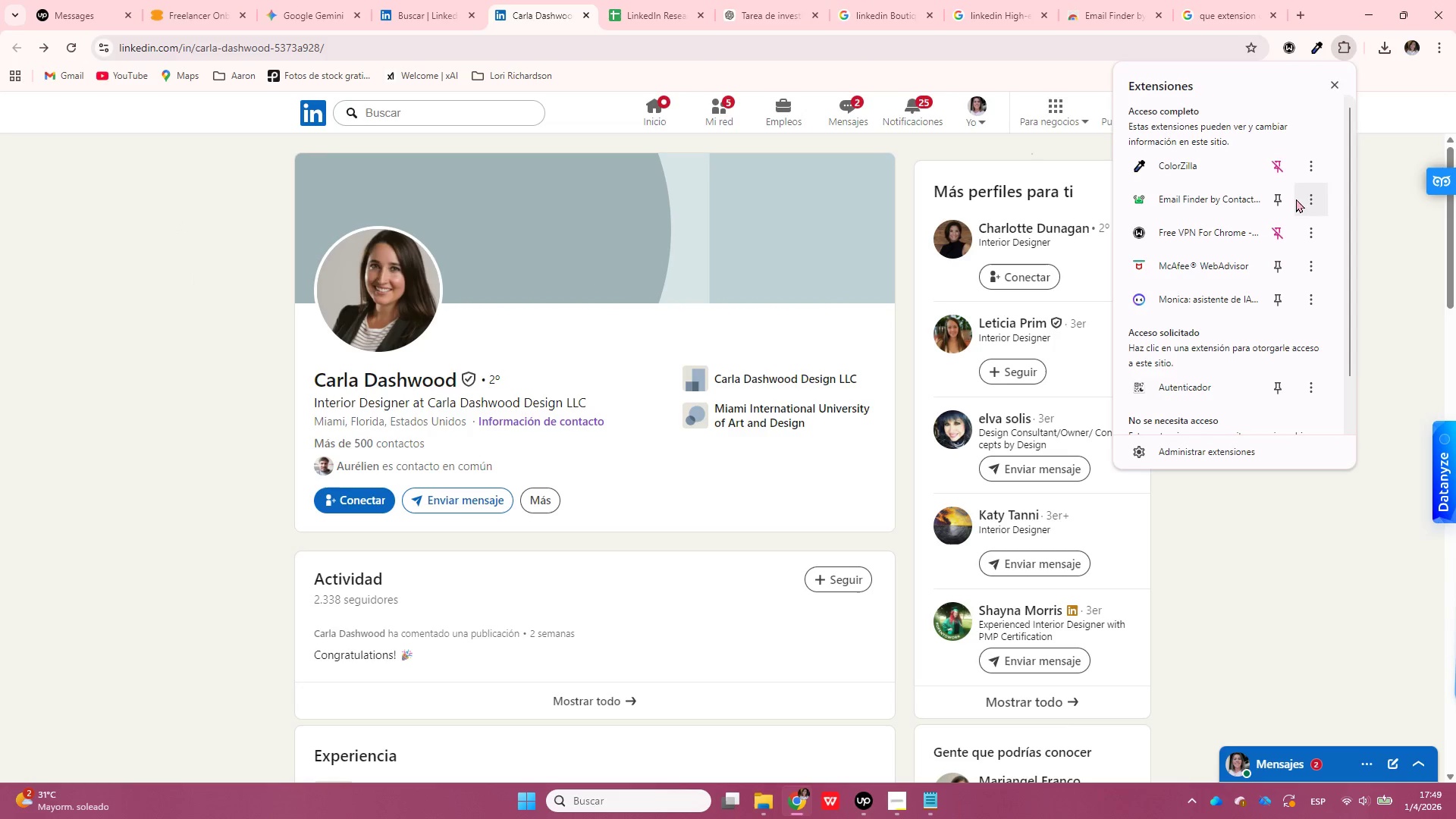 
left_click([1285, 196])
 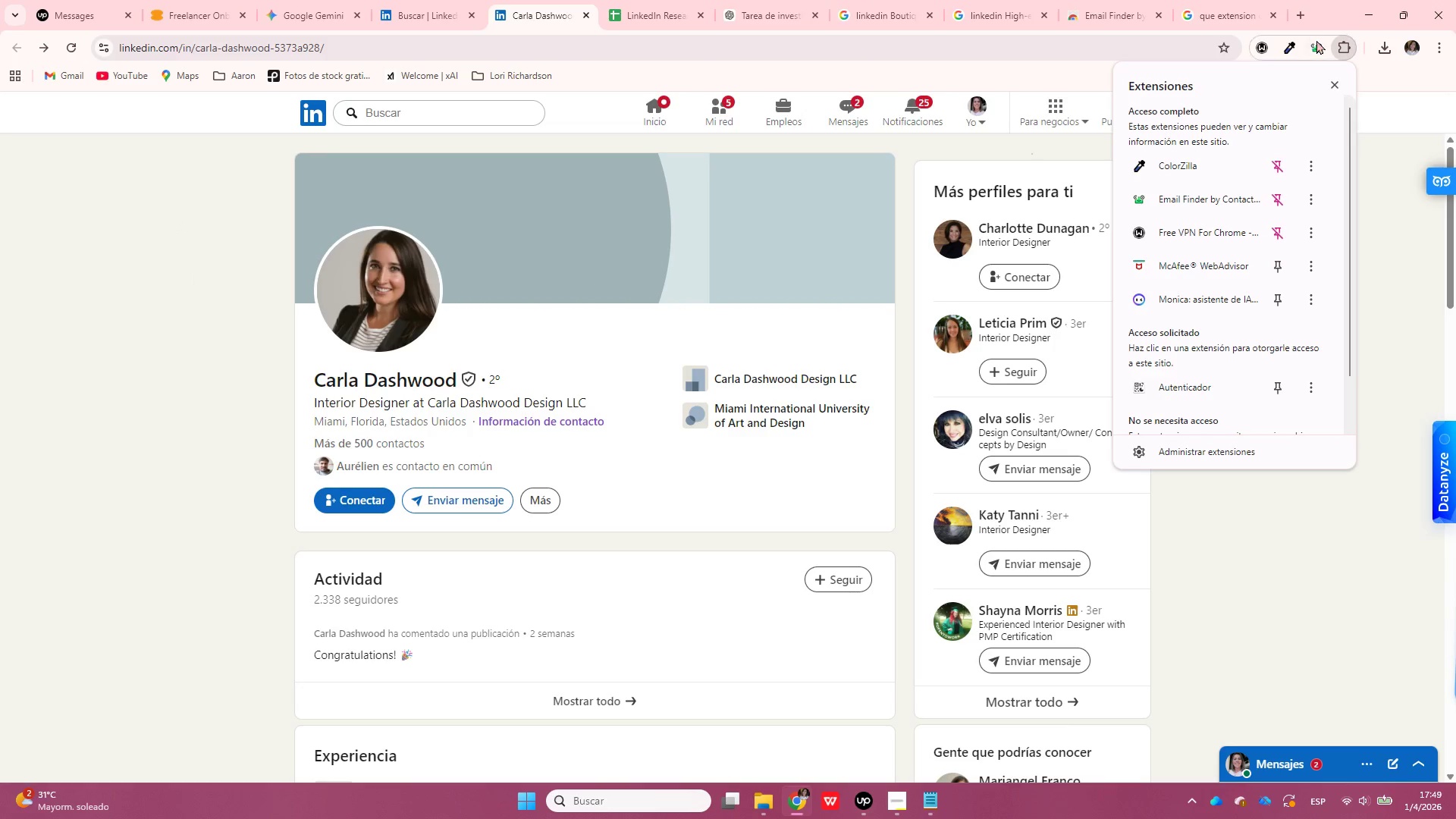 
left_click([1316, 40])
 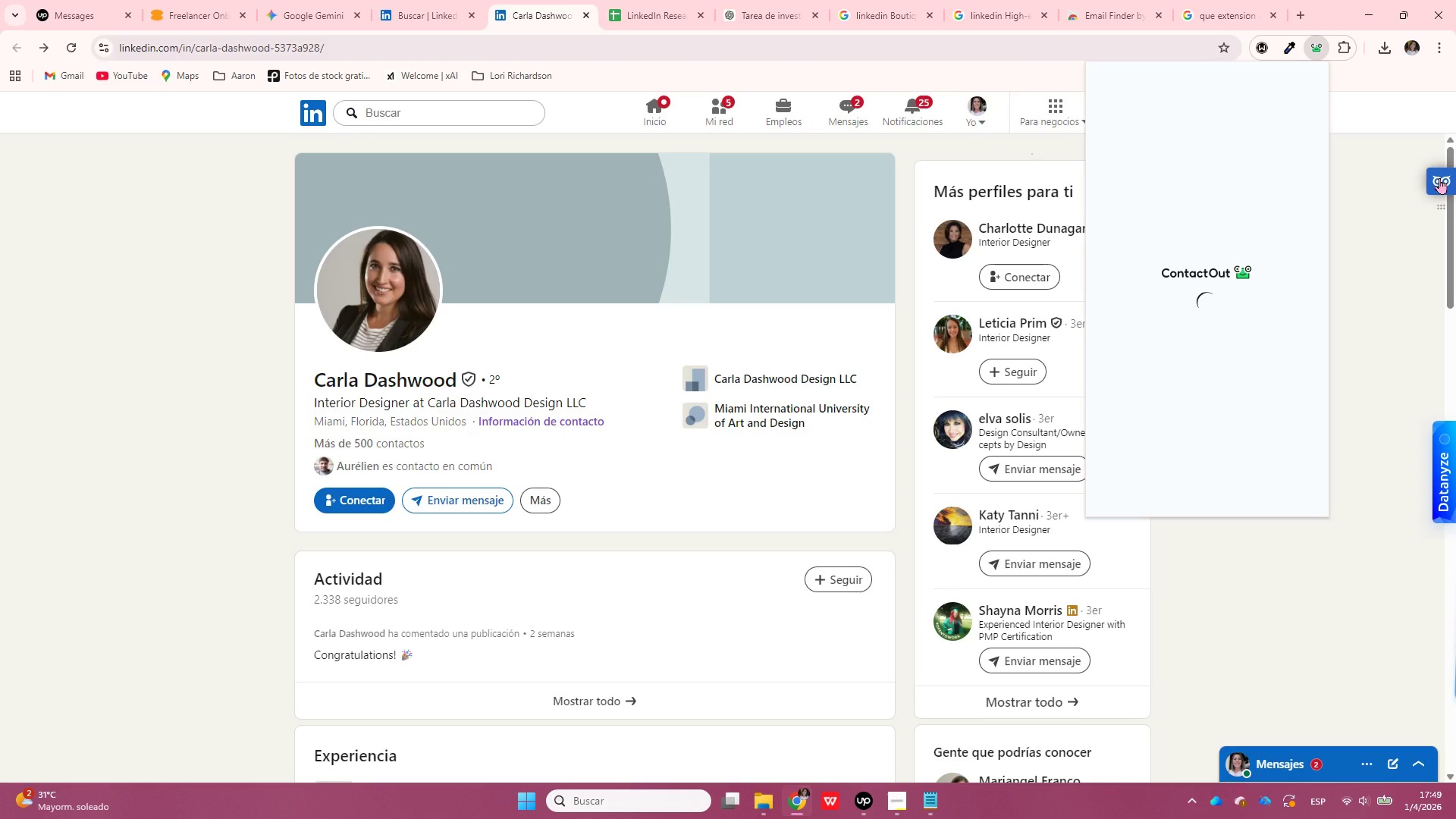 
key(Control+F5)
 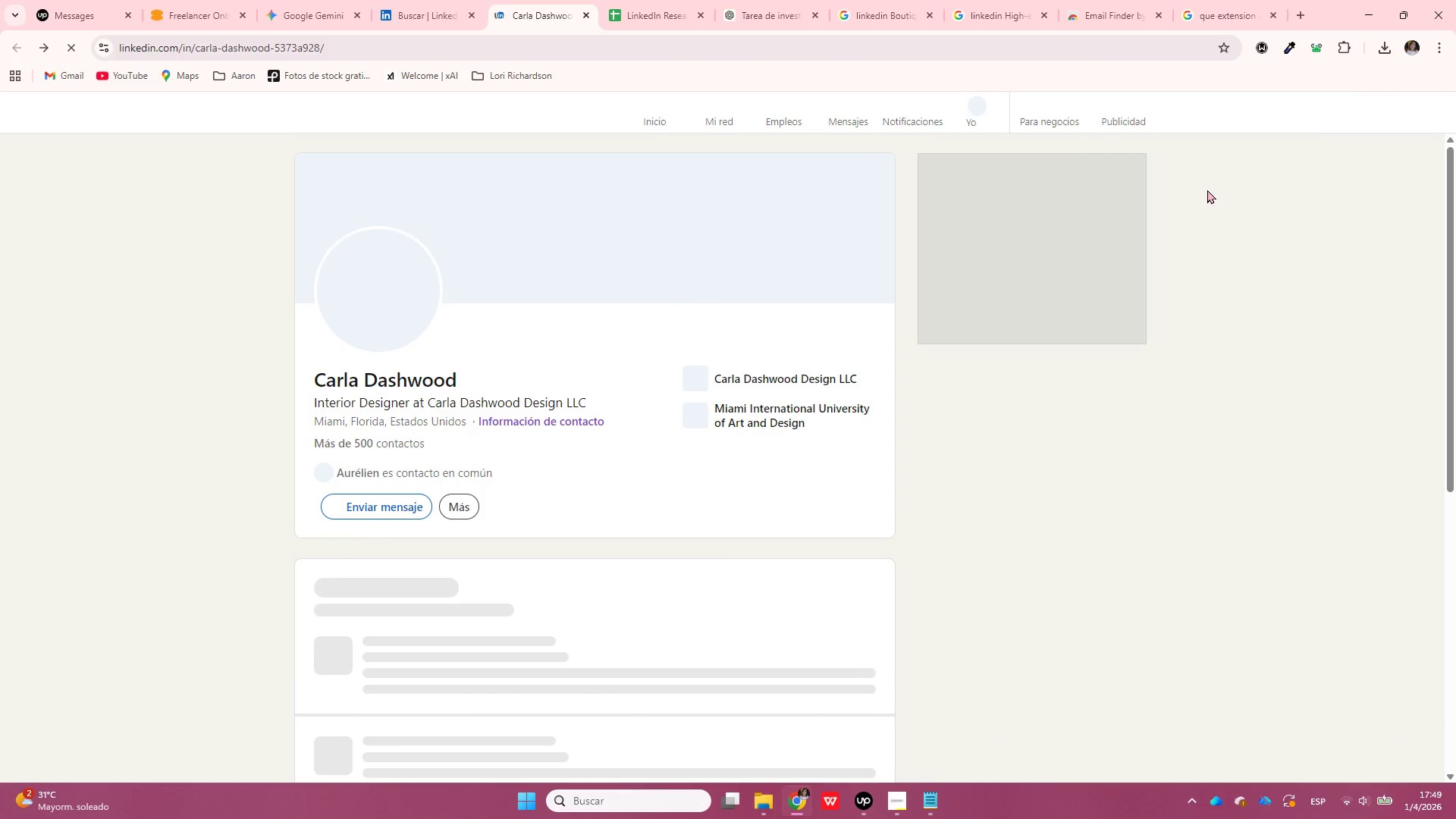 
wait(11.41)
 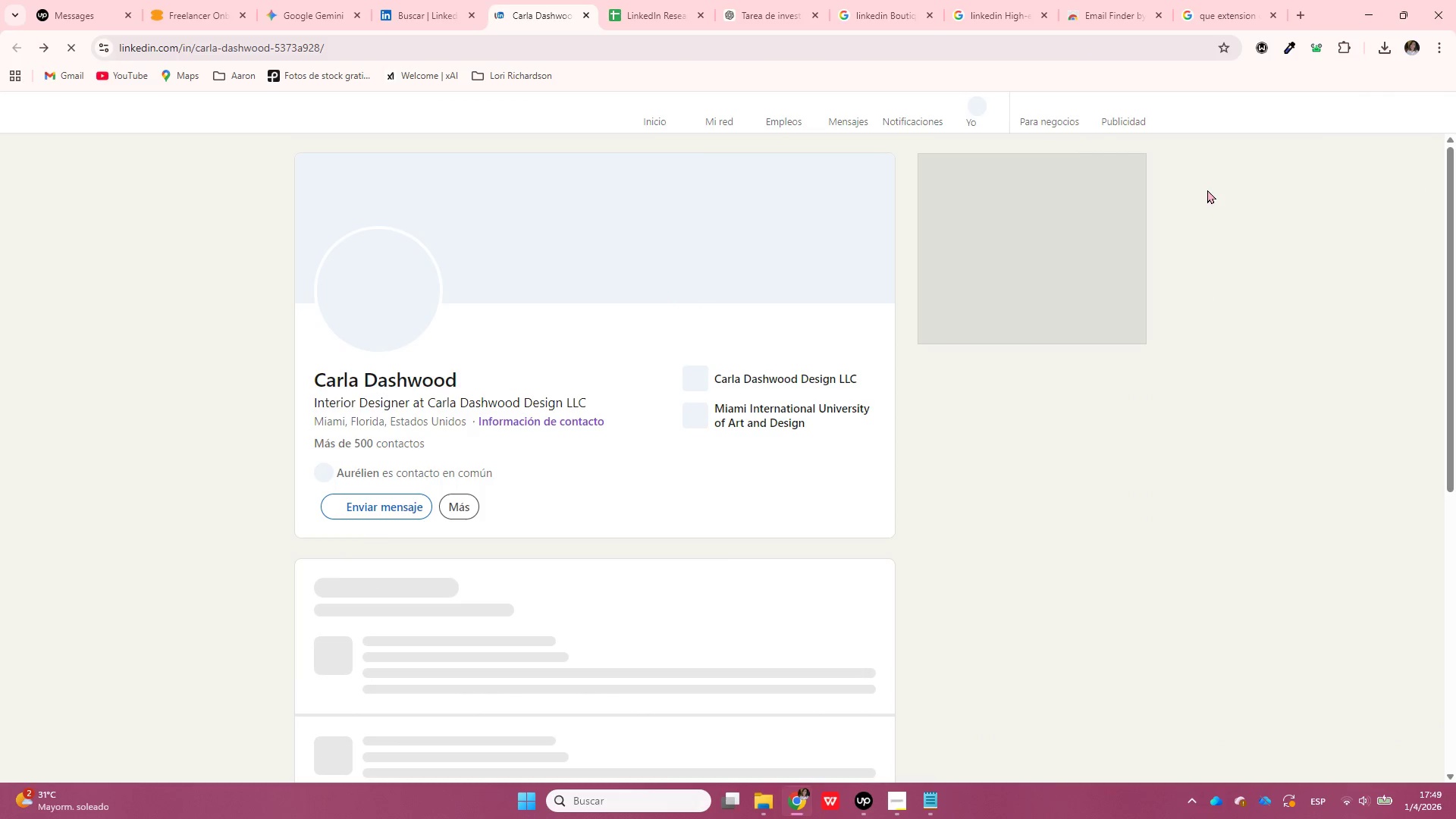 
mouse_move([1109, 479])
 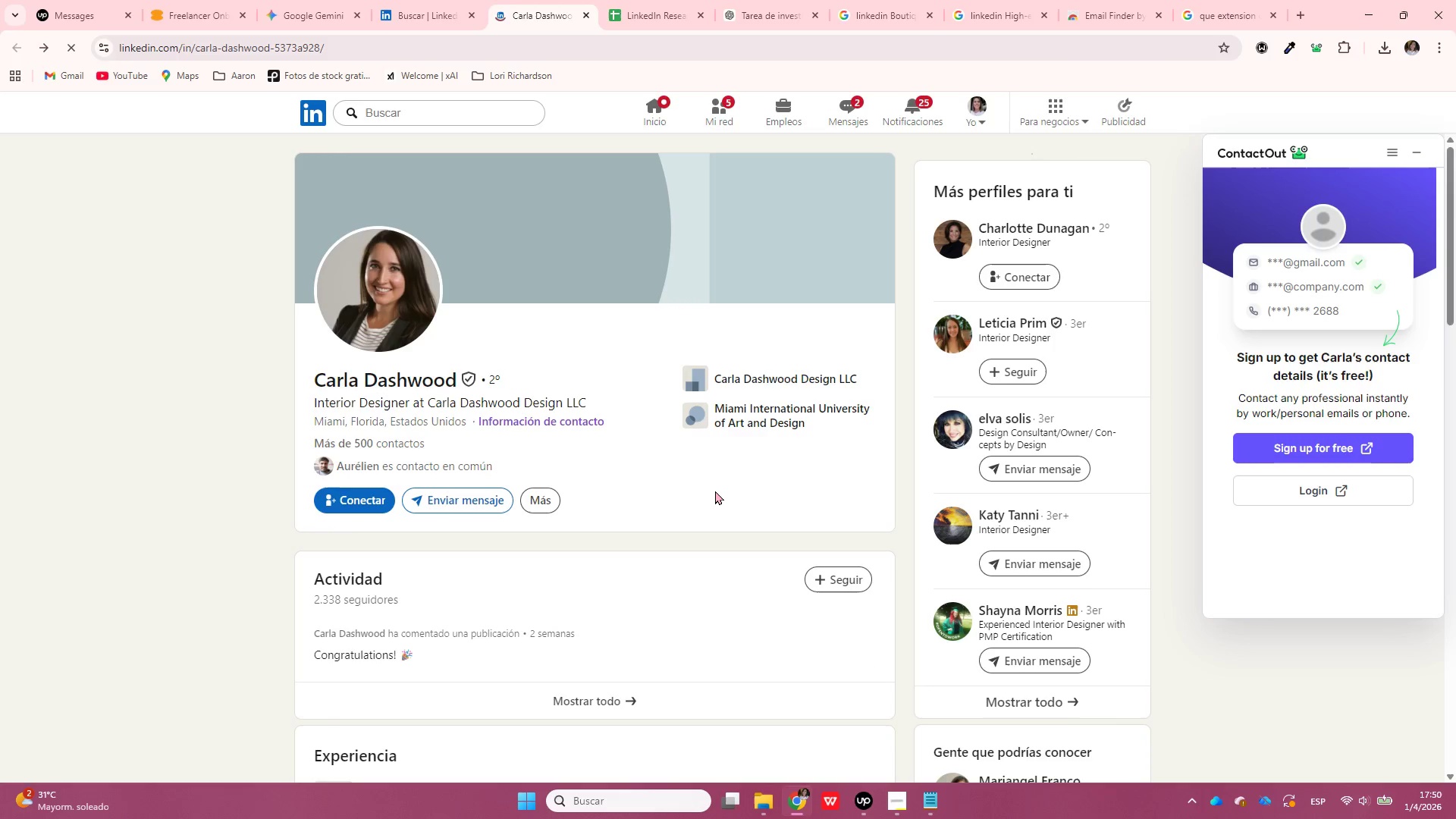 
left_click([1326, 444])
 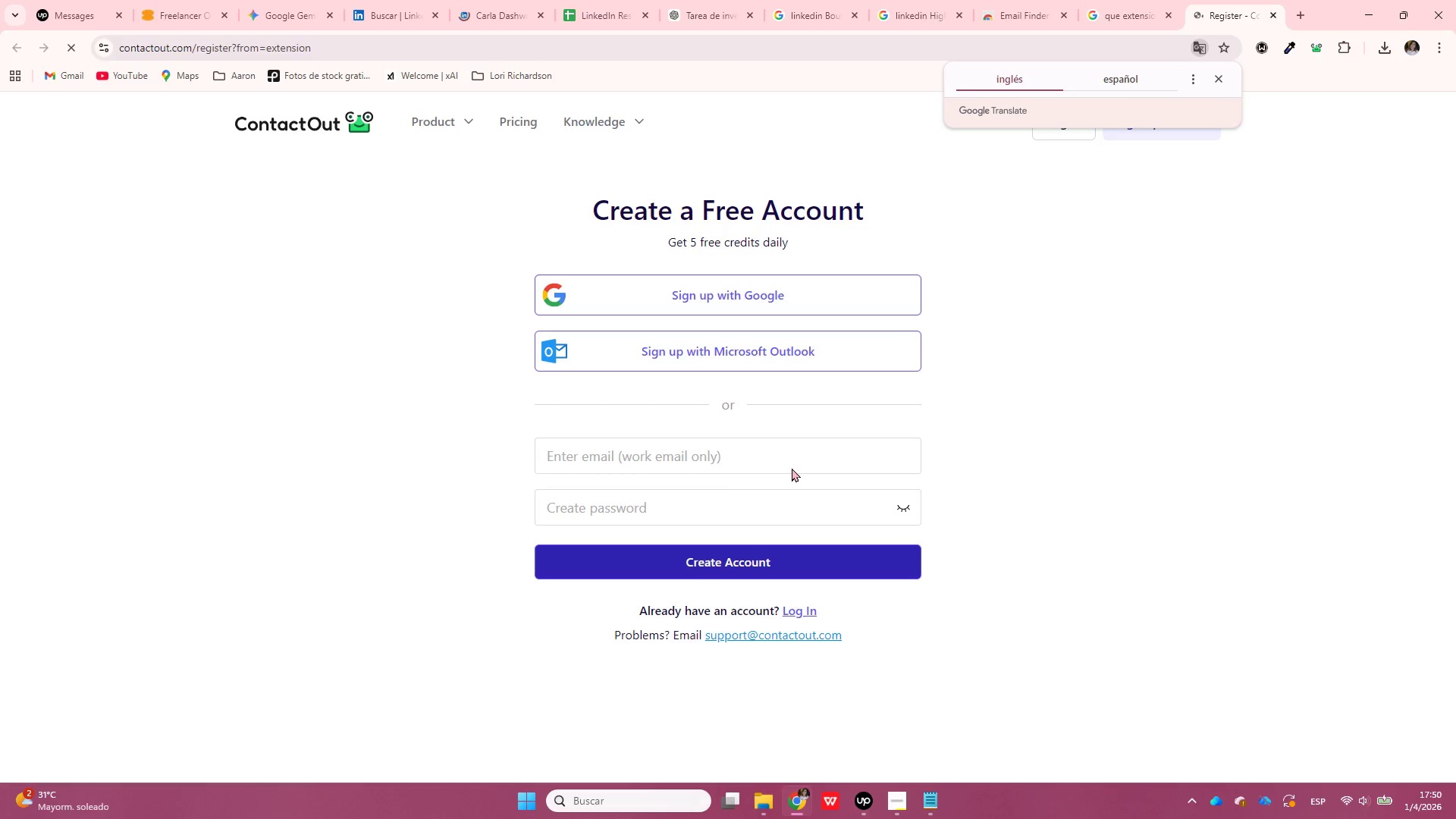 
left_click([798, 450])
 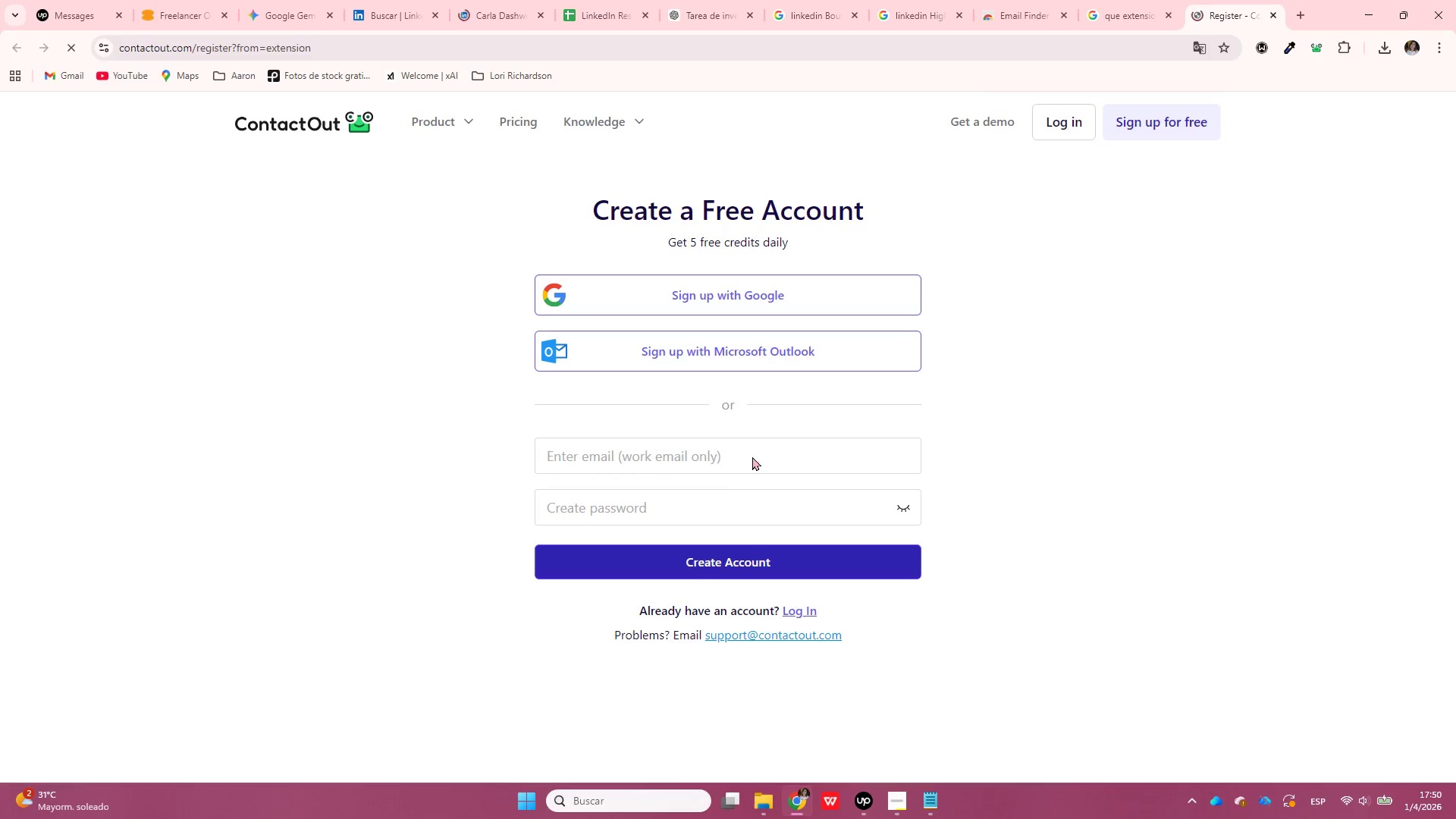 
double_click([644, 460])
 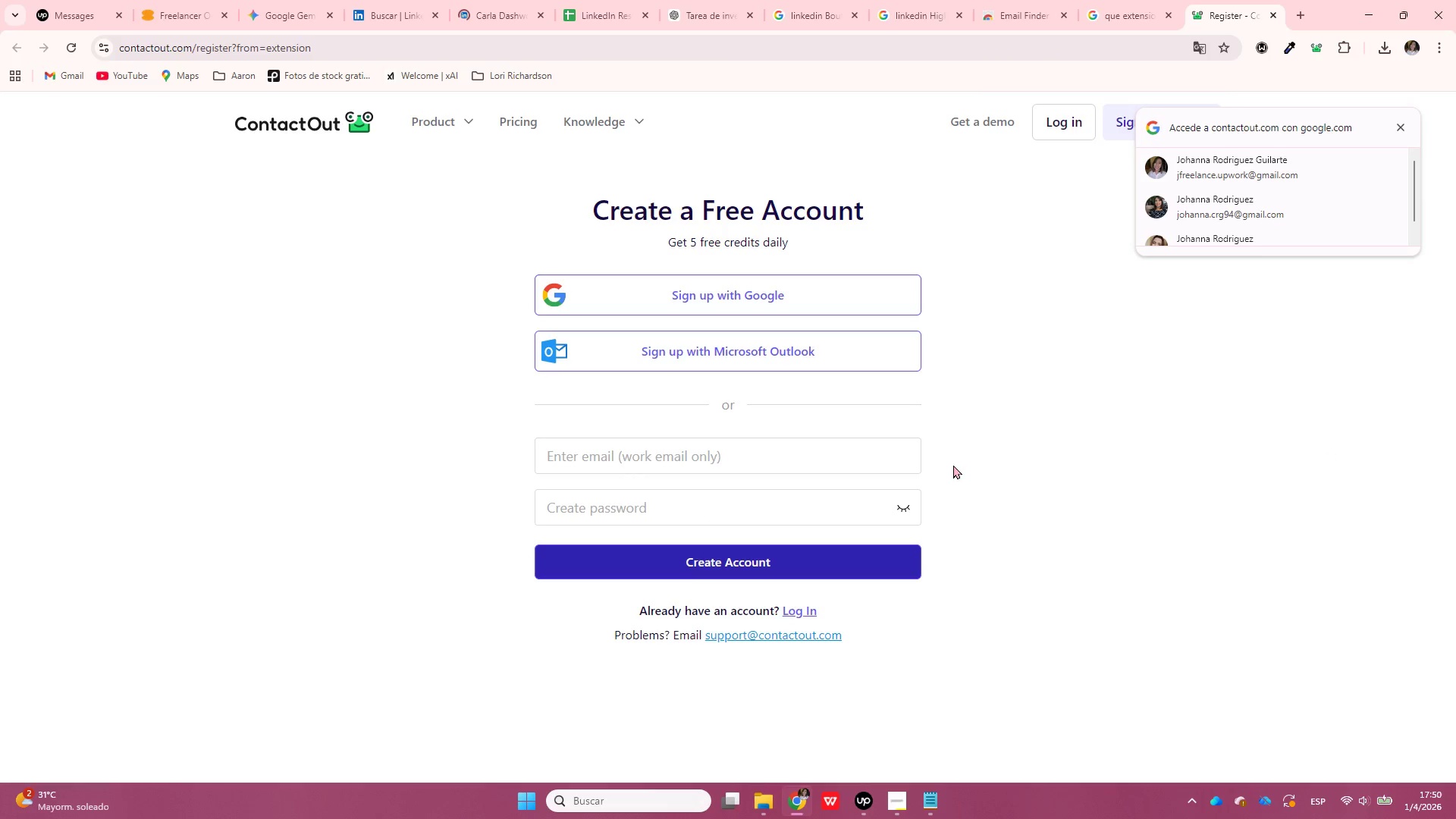 
double_click([753, 466])
 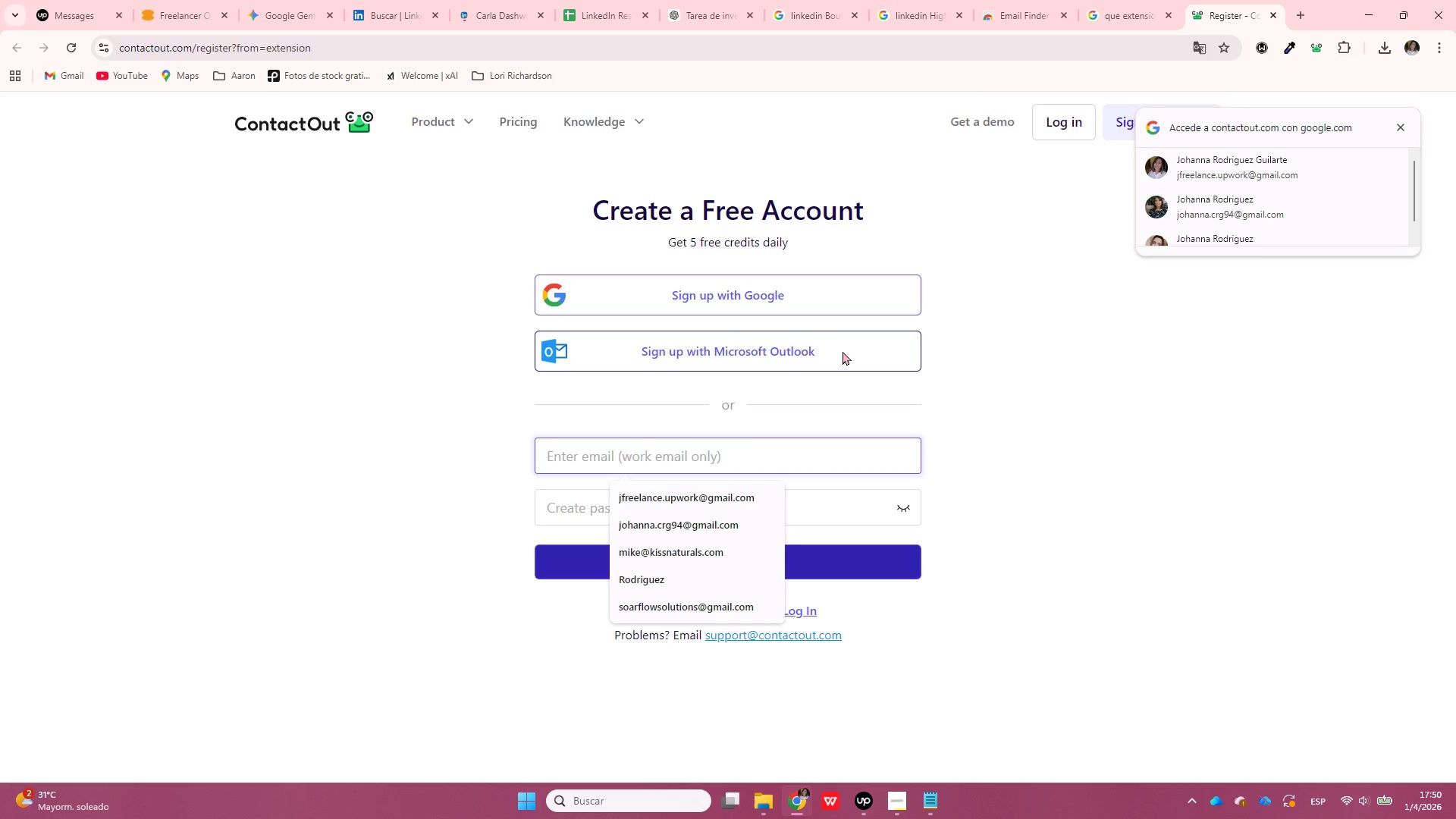 
left_click([836, 355])
 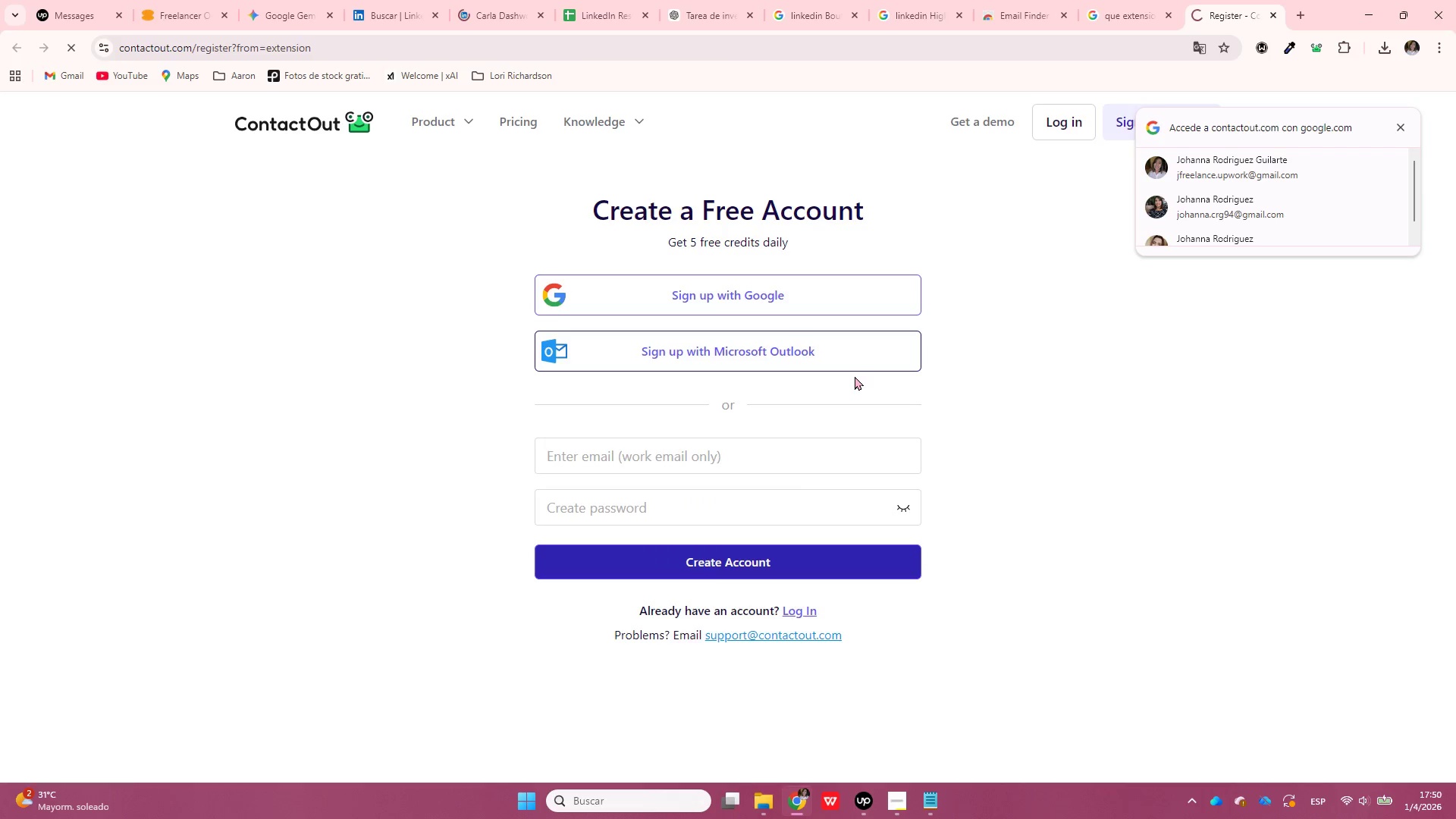 
scroll: coordinate [1280, 213], scroll_direction: down, amount: 1.0
 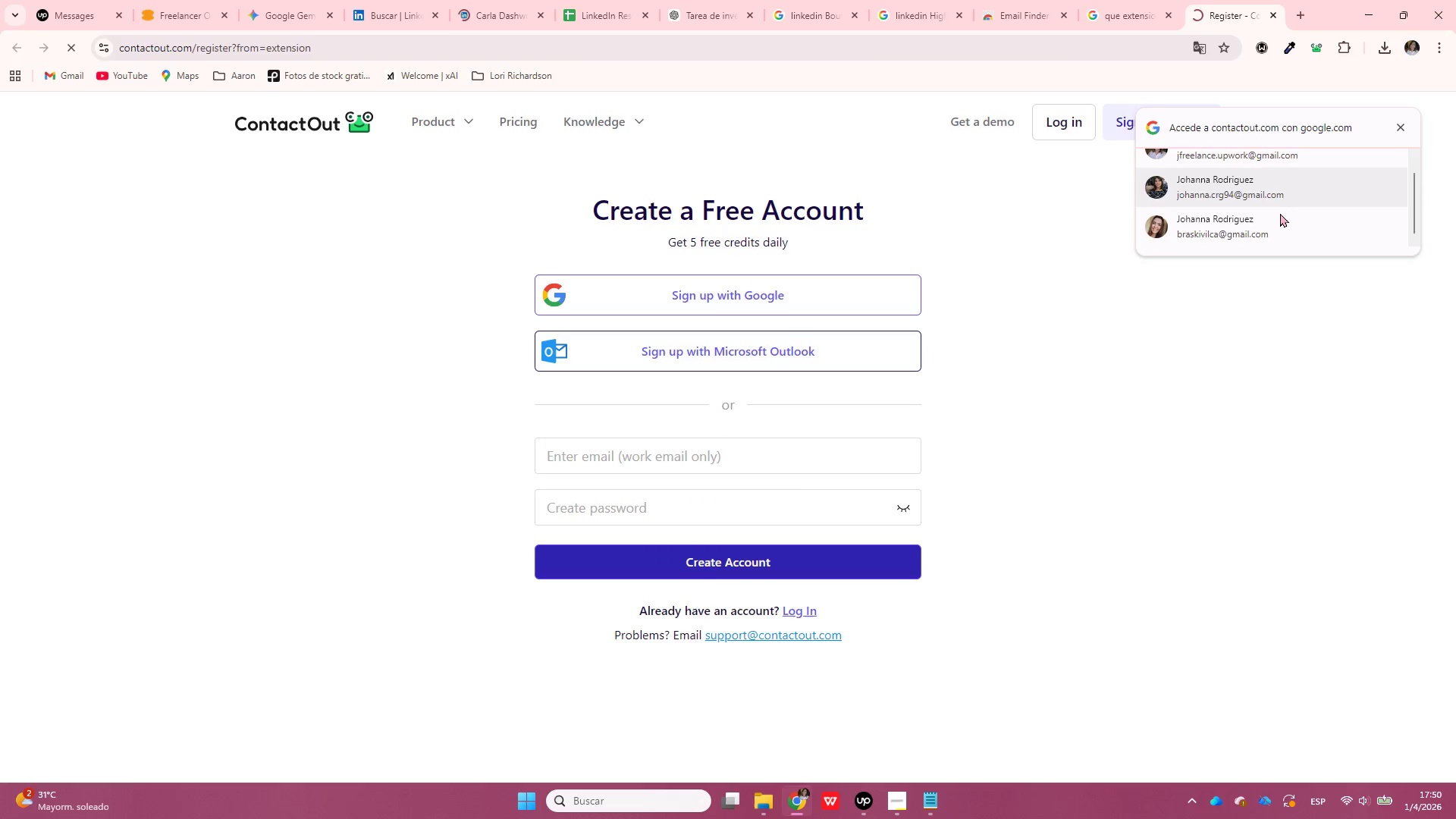 
scroll: coordinate [1280, 213], scroll_direction: up, amount: 2.0
 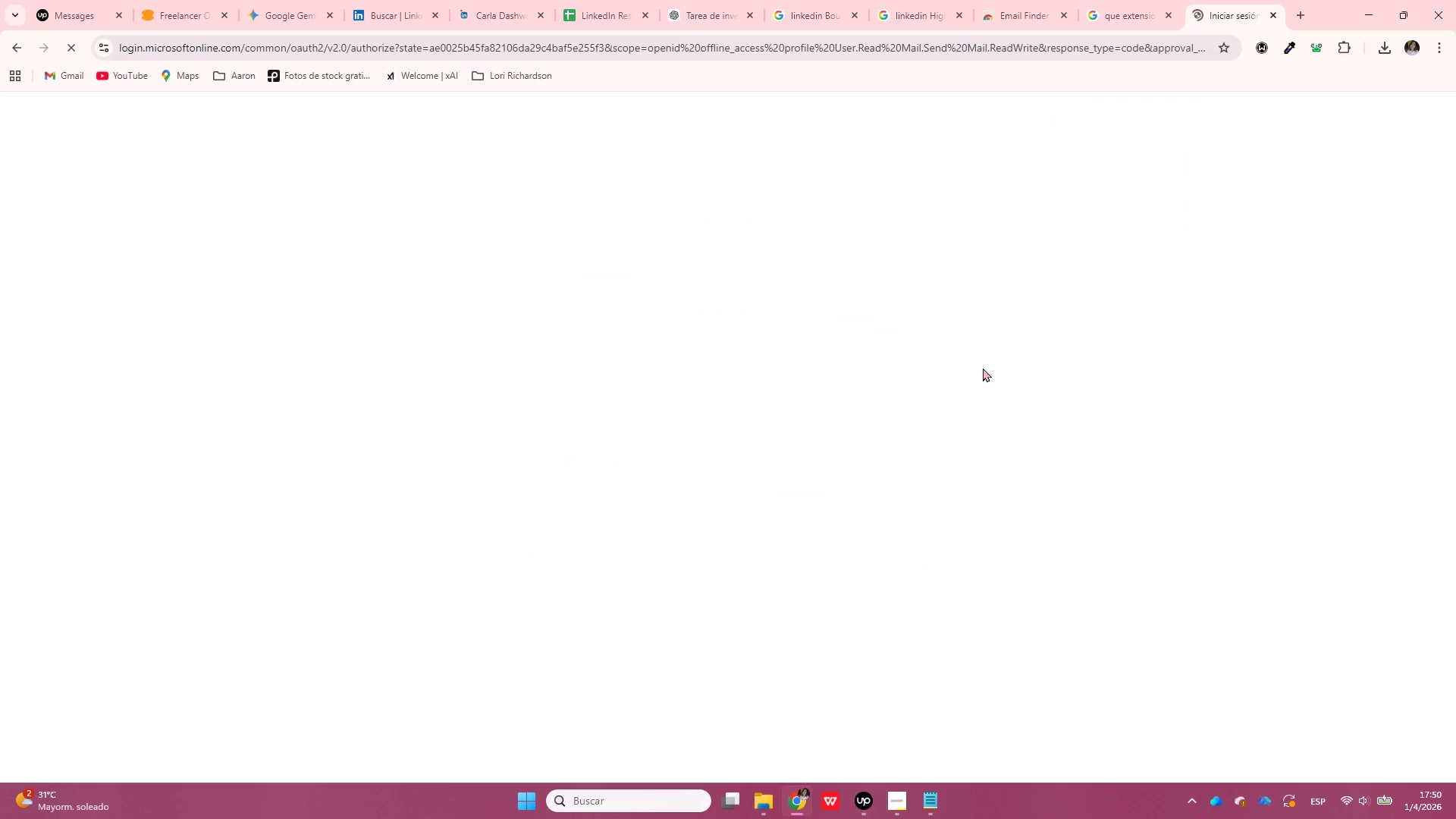 
wait(11.55)
 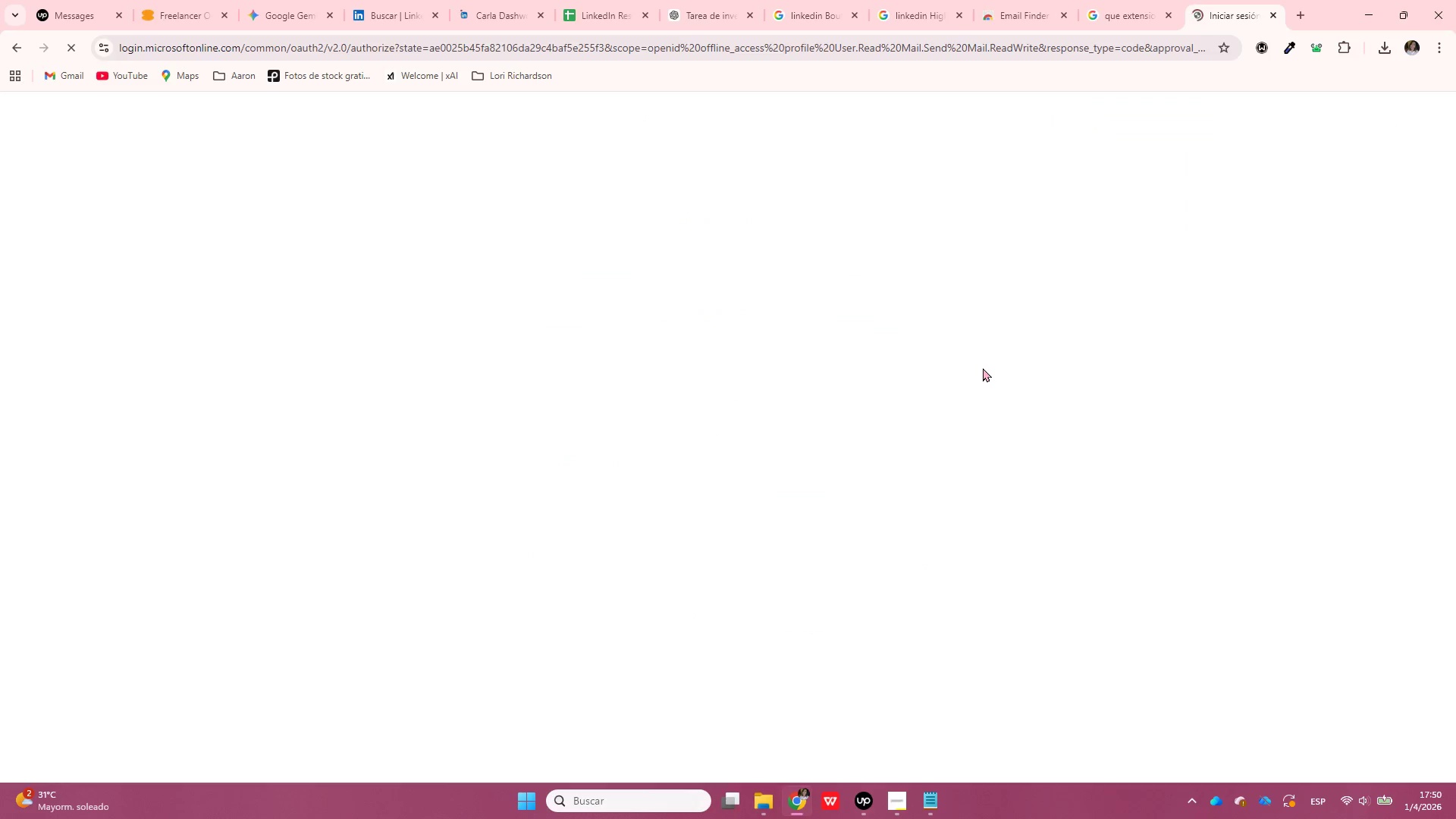 
left_click([730, 310])
 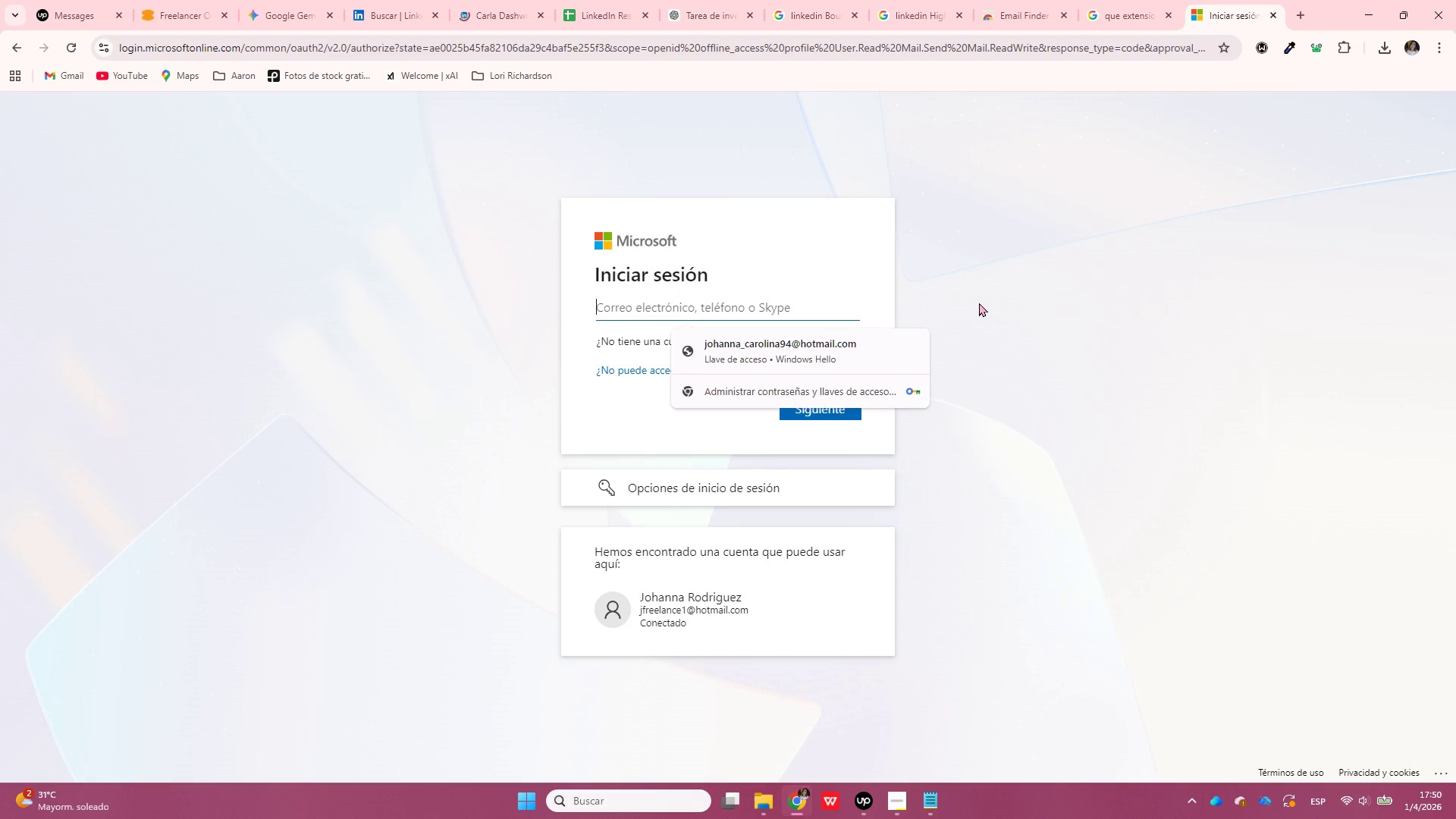 
type([redacted])
 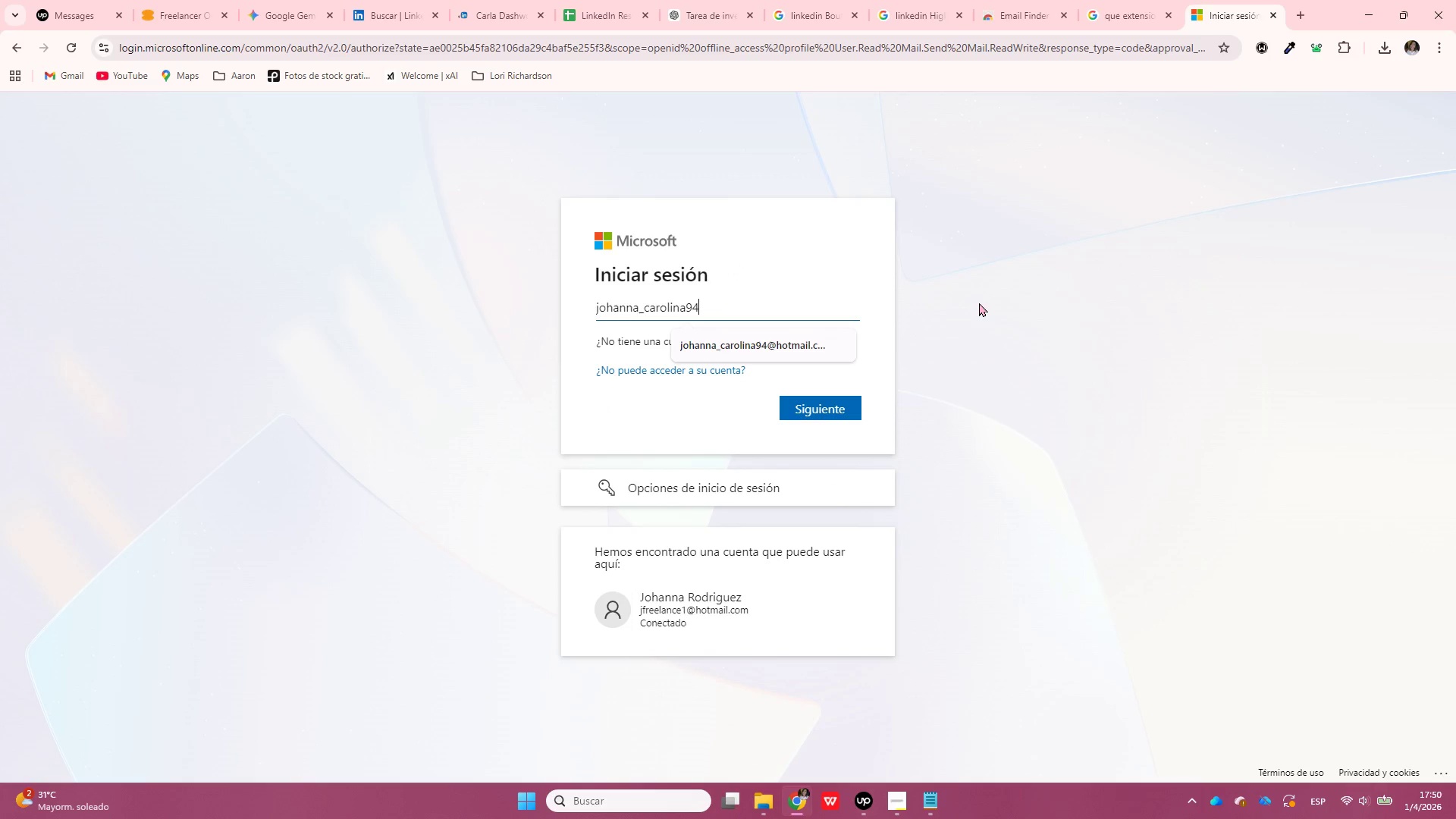 
key(Control+ControlLeft)
 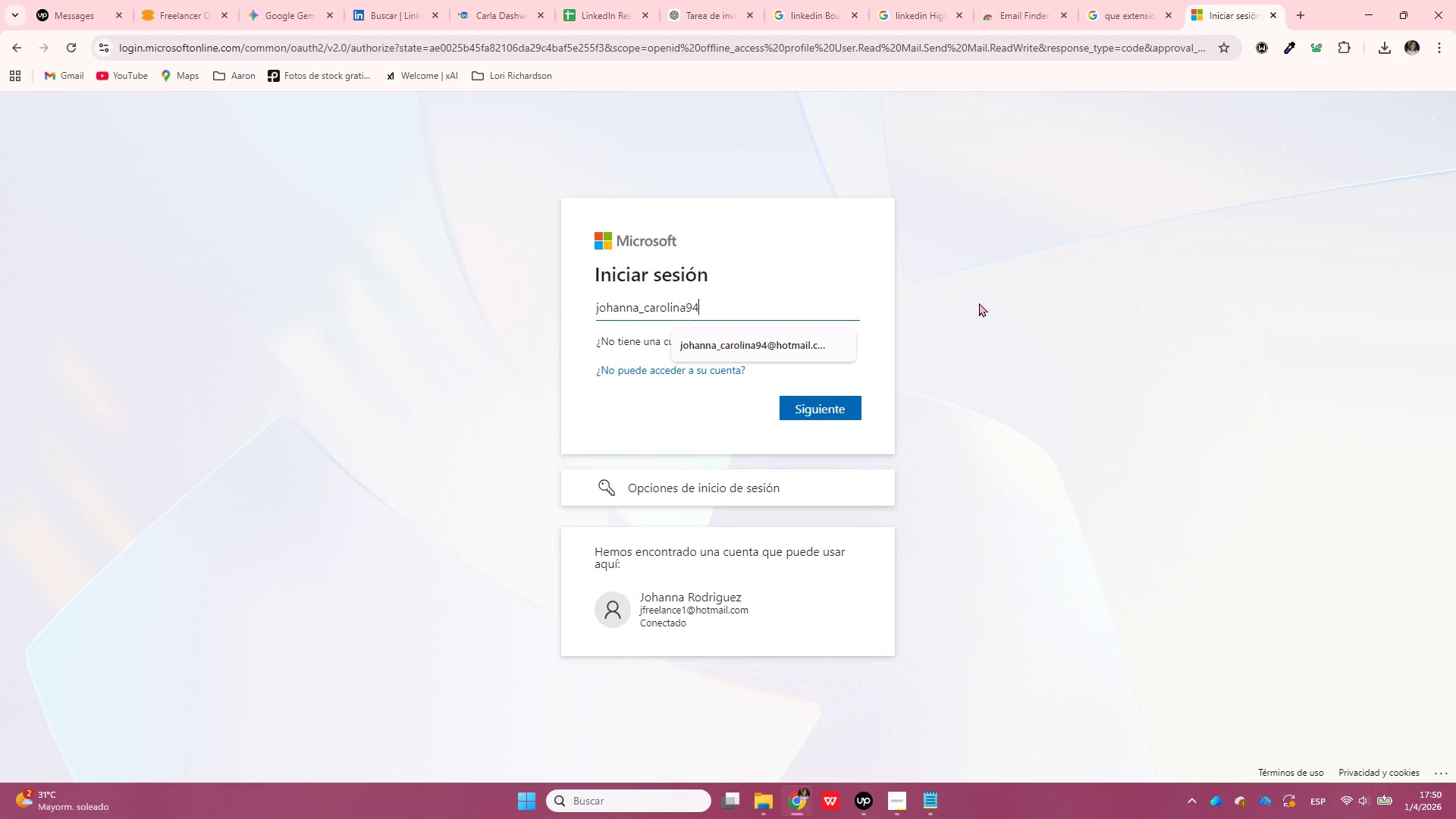 
key(Alt+Control+AltRight)
 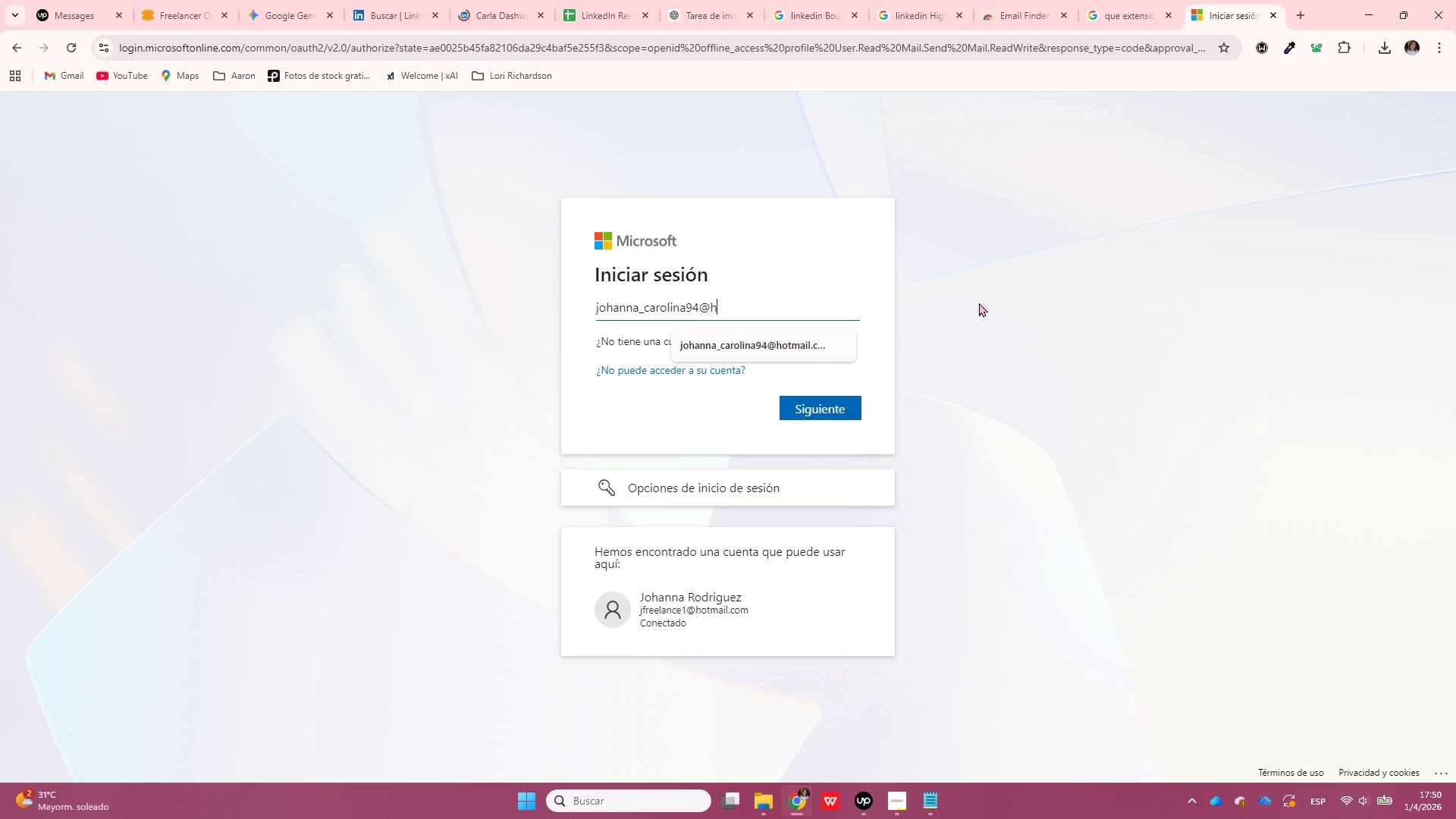 
key([redacted])
 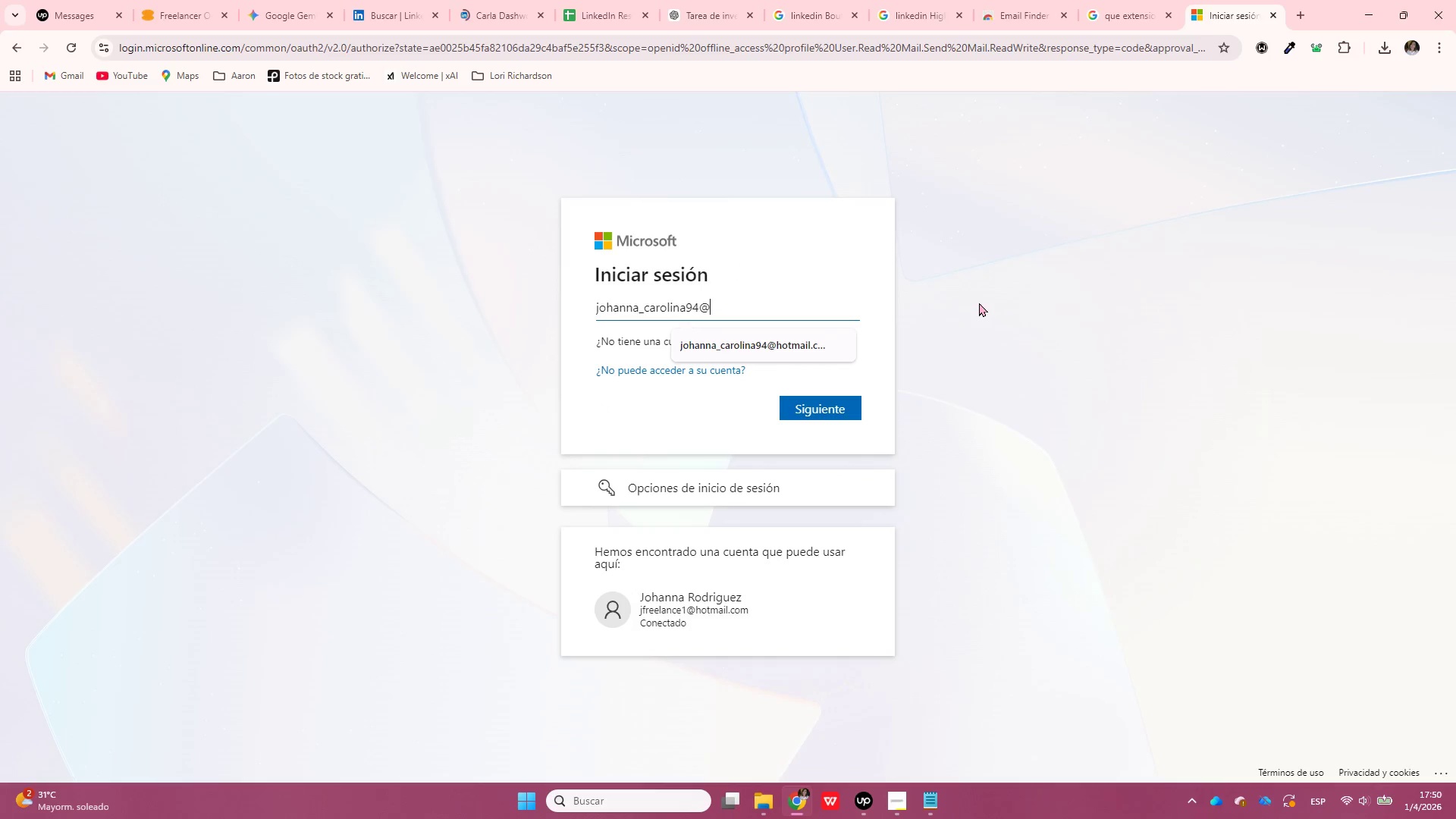 
type([redacted])
 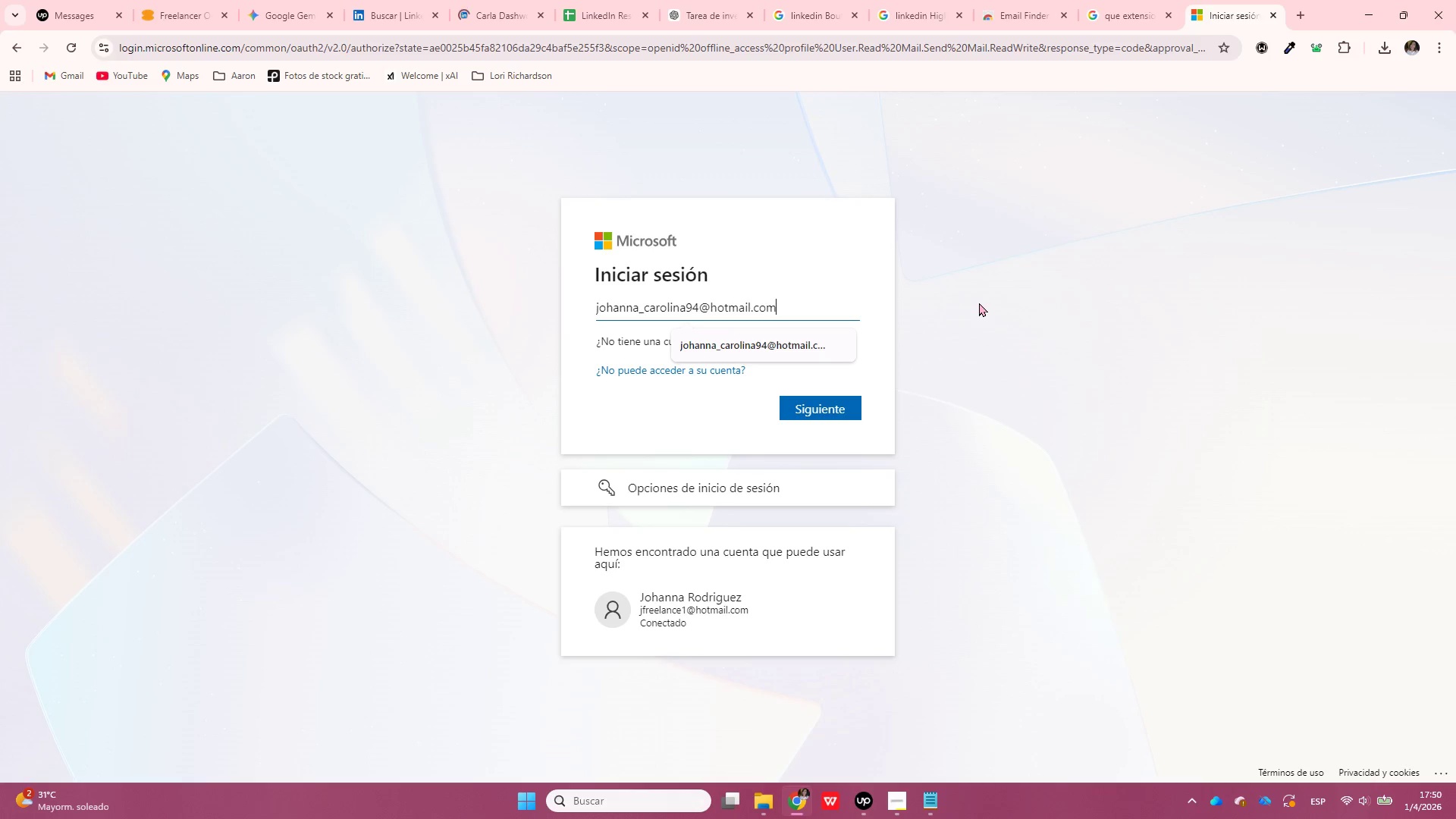 
key(Enter)
 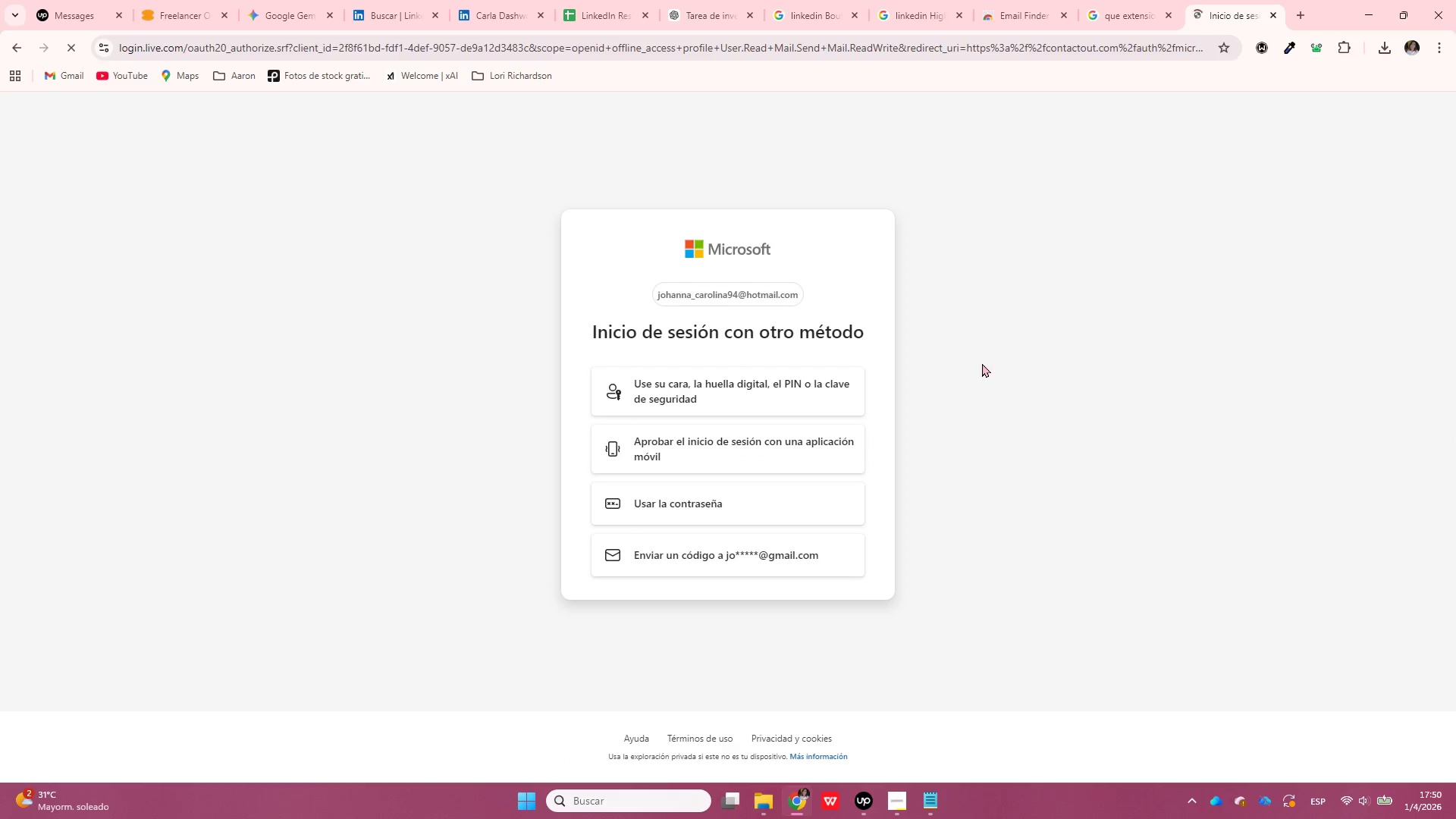 
wait(7.09)
 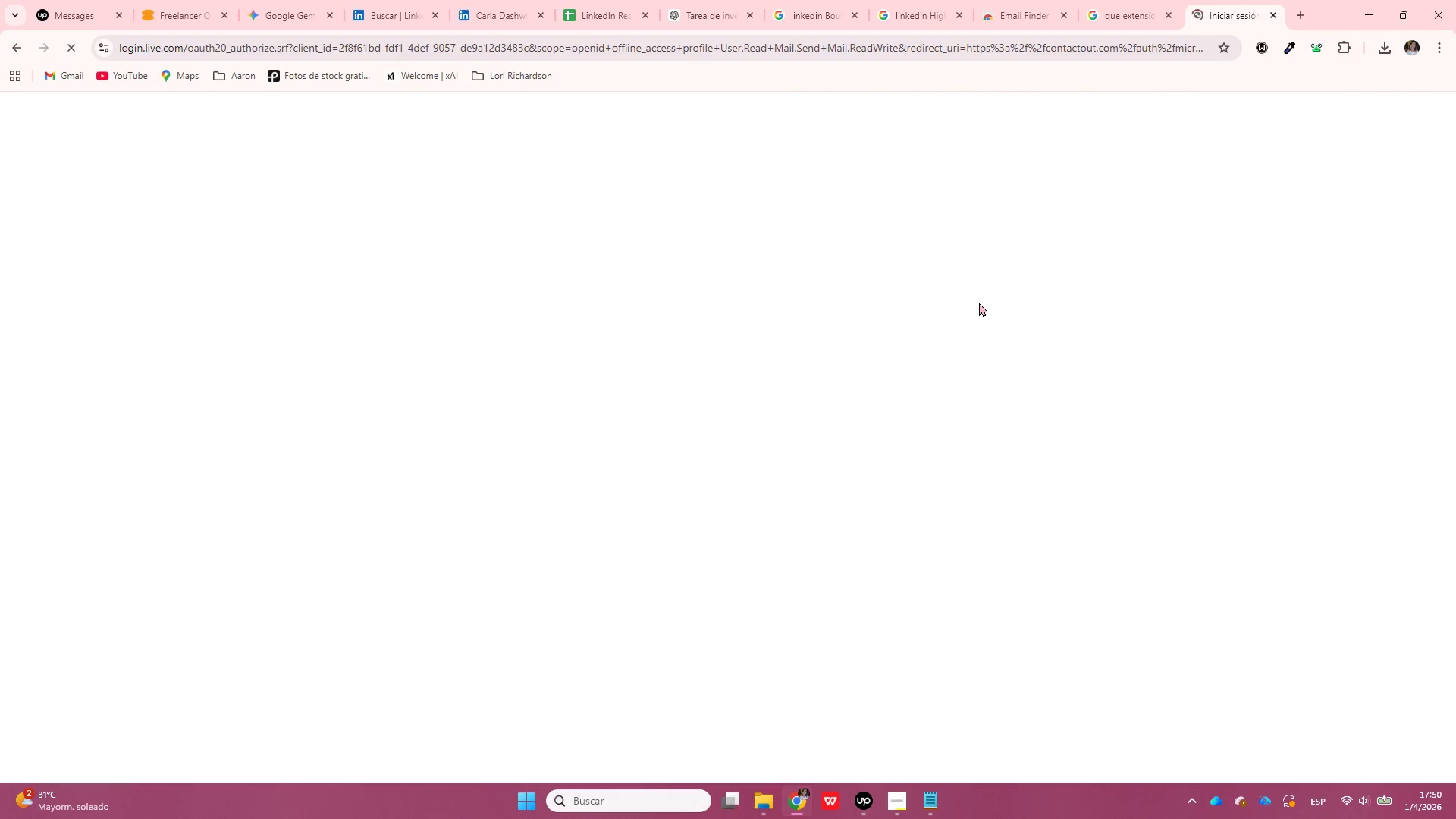 
left_click([831, 389])
 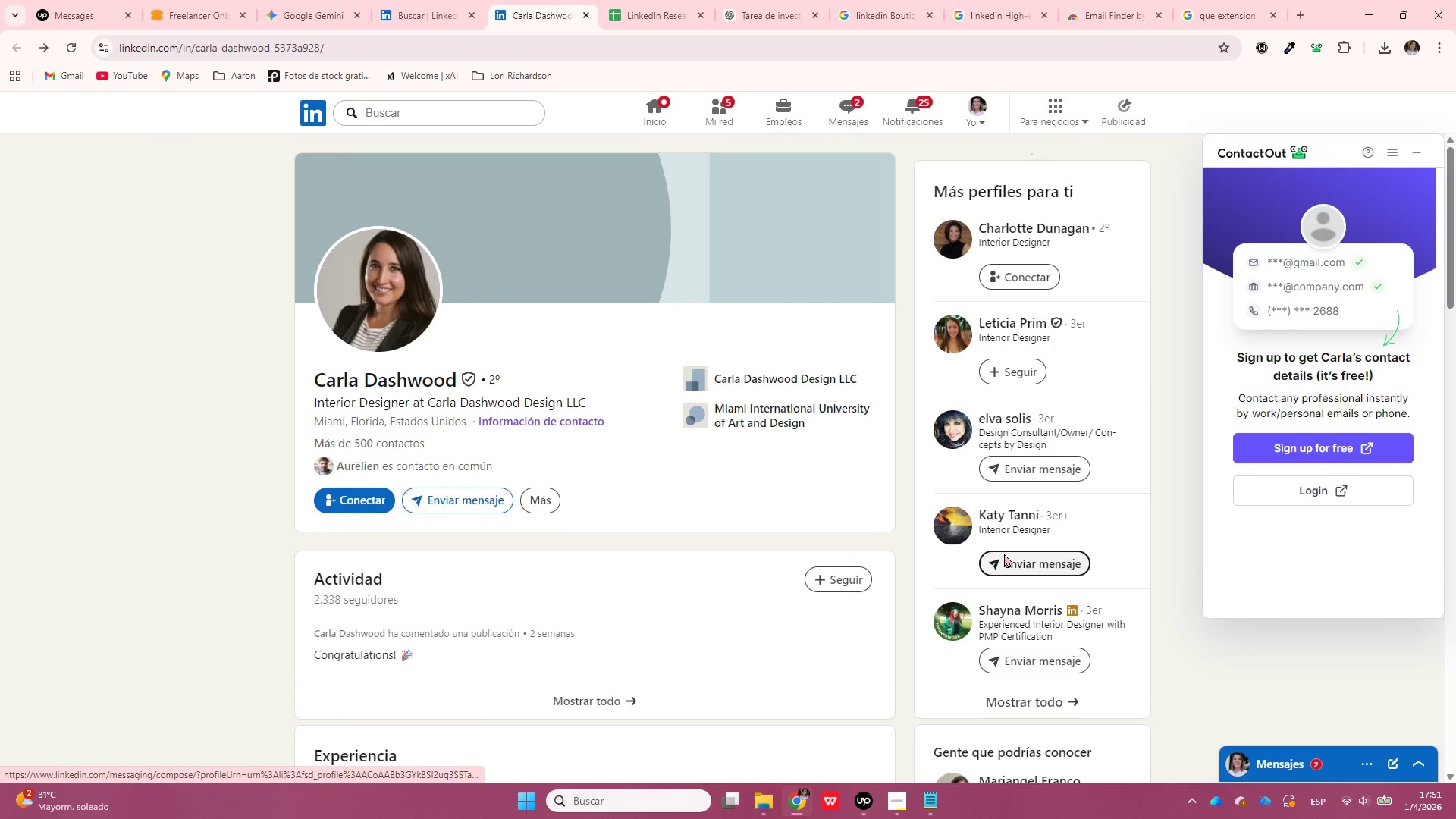 
wait(46.77)
 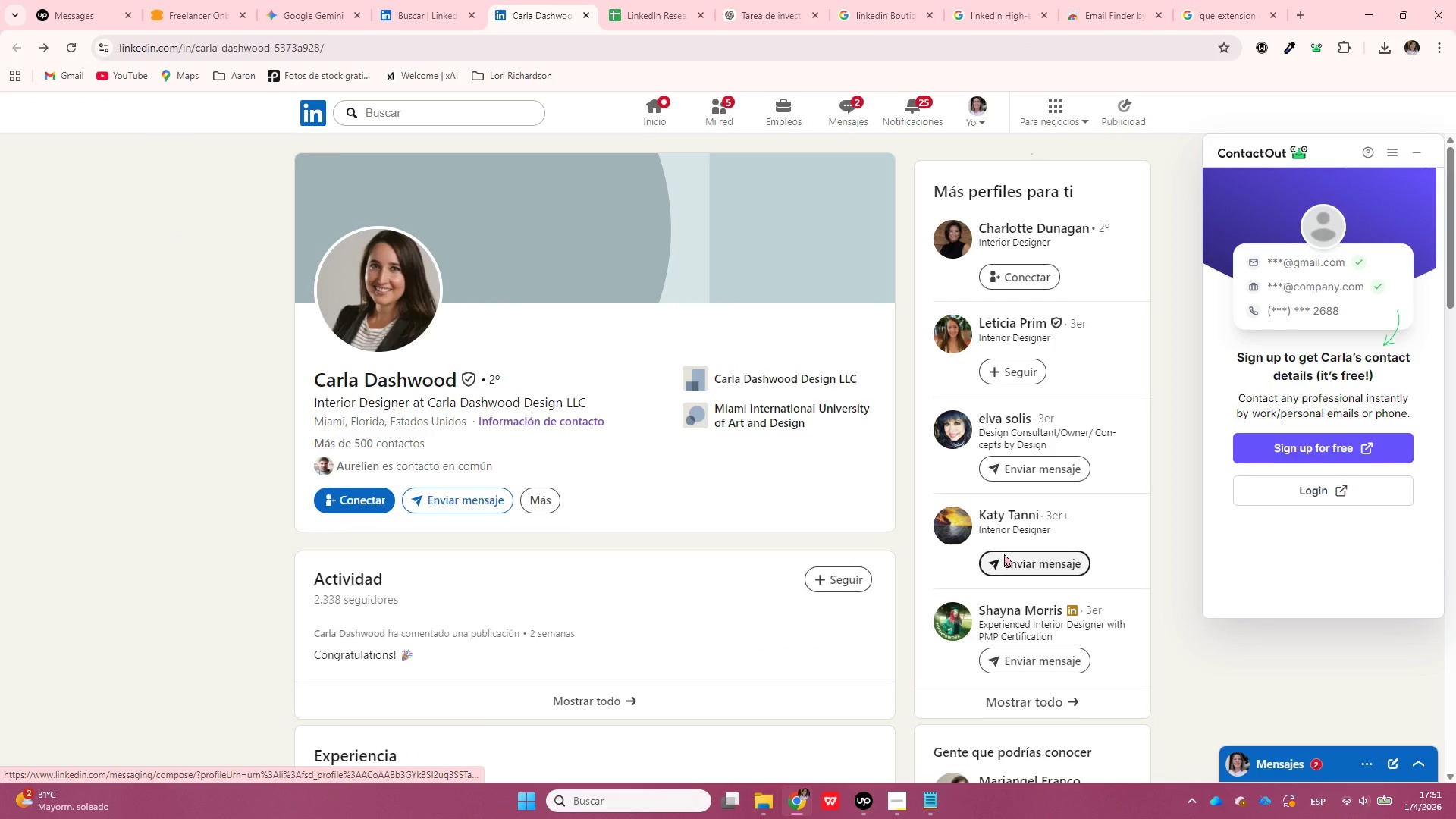 
left_click([1389, 210])
 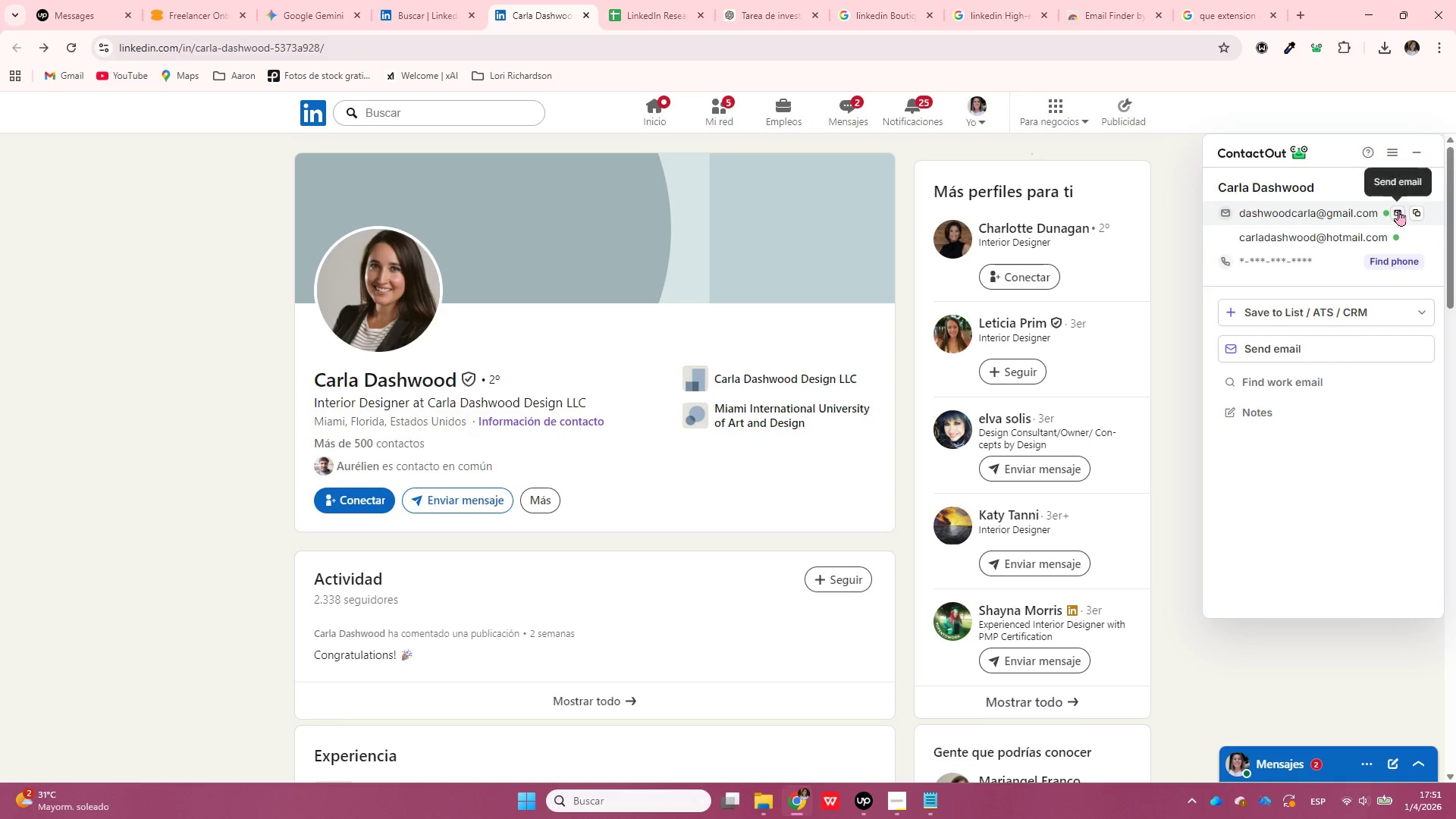 
left_click([1398, 210])
 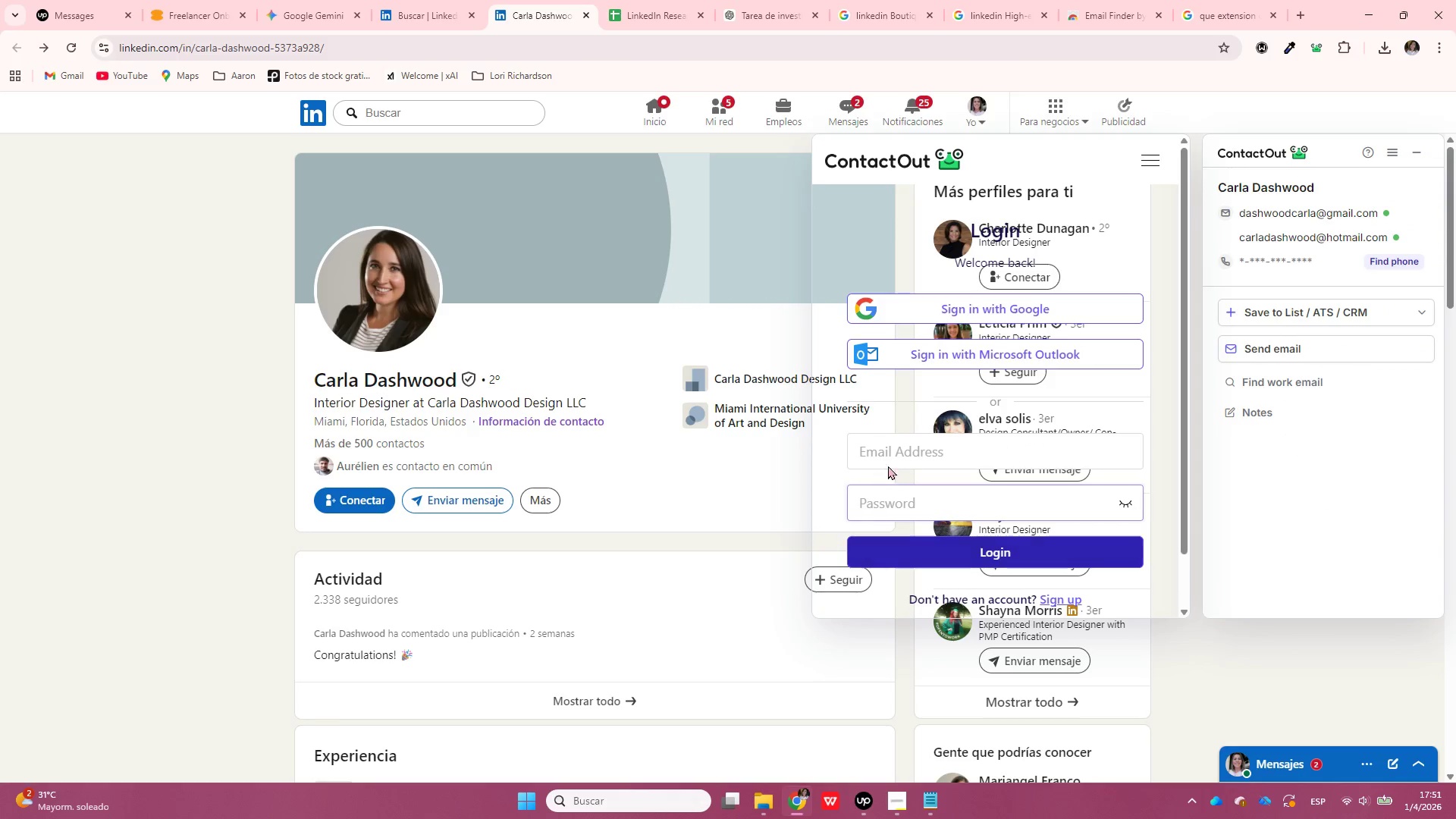 
left_click([632, 3])
 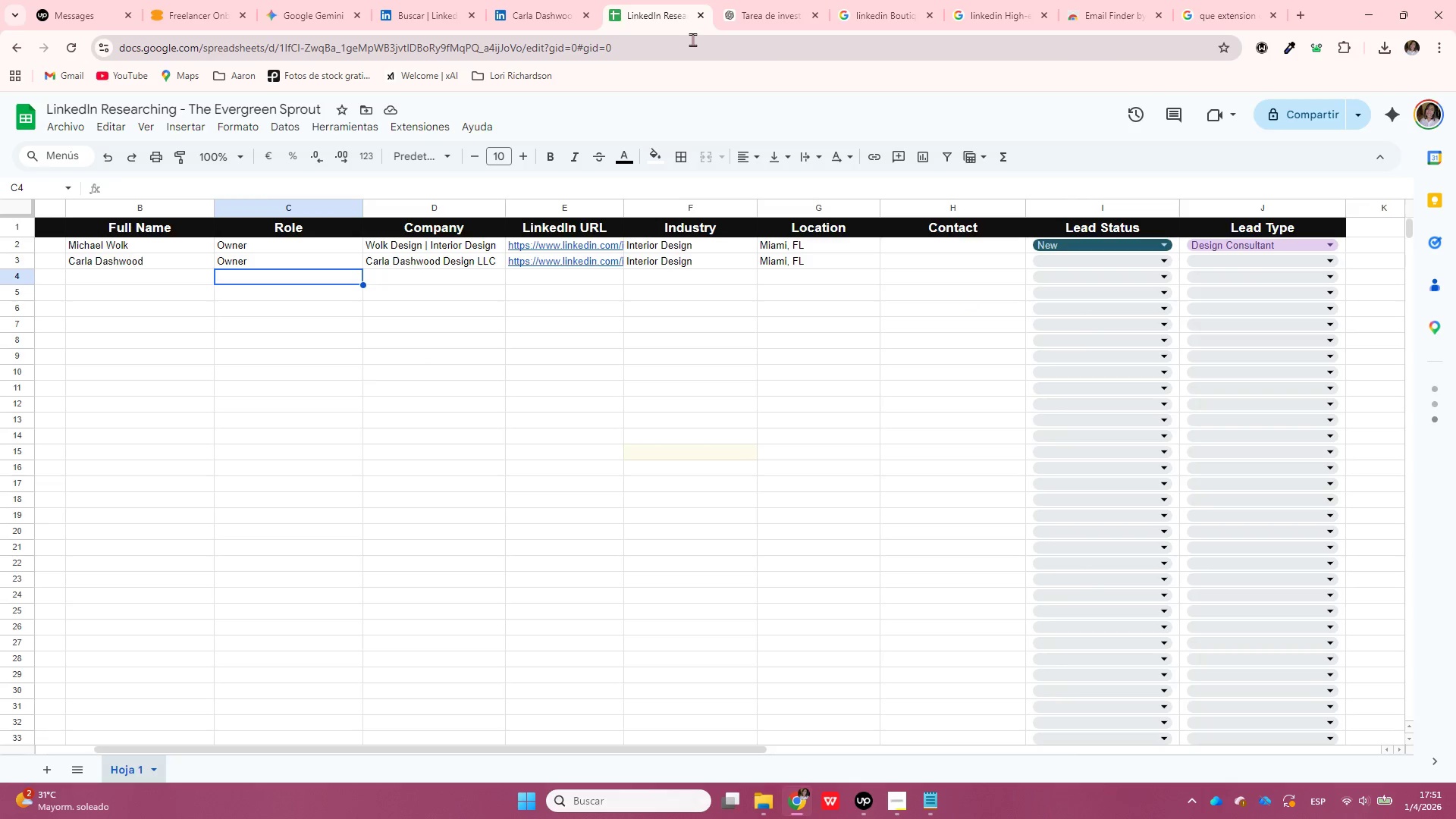 
key(ArrowUp)
 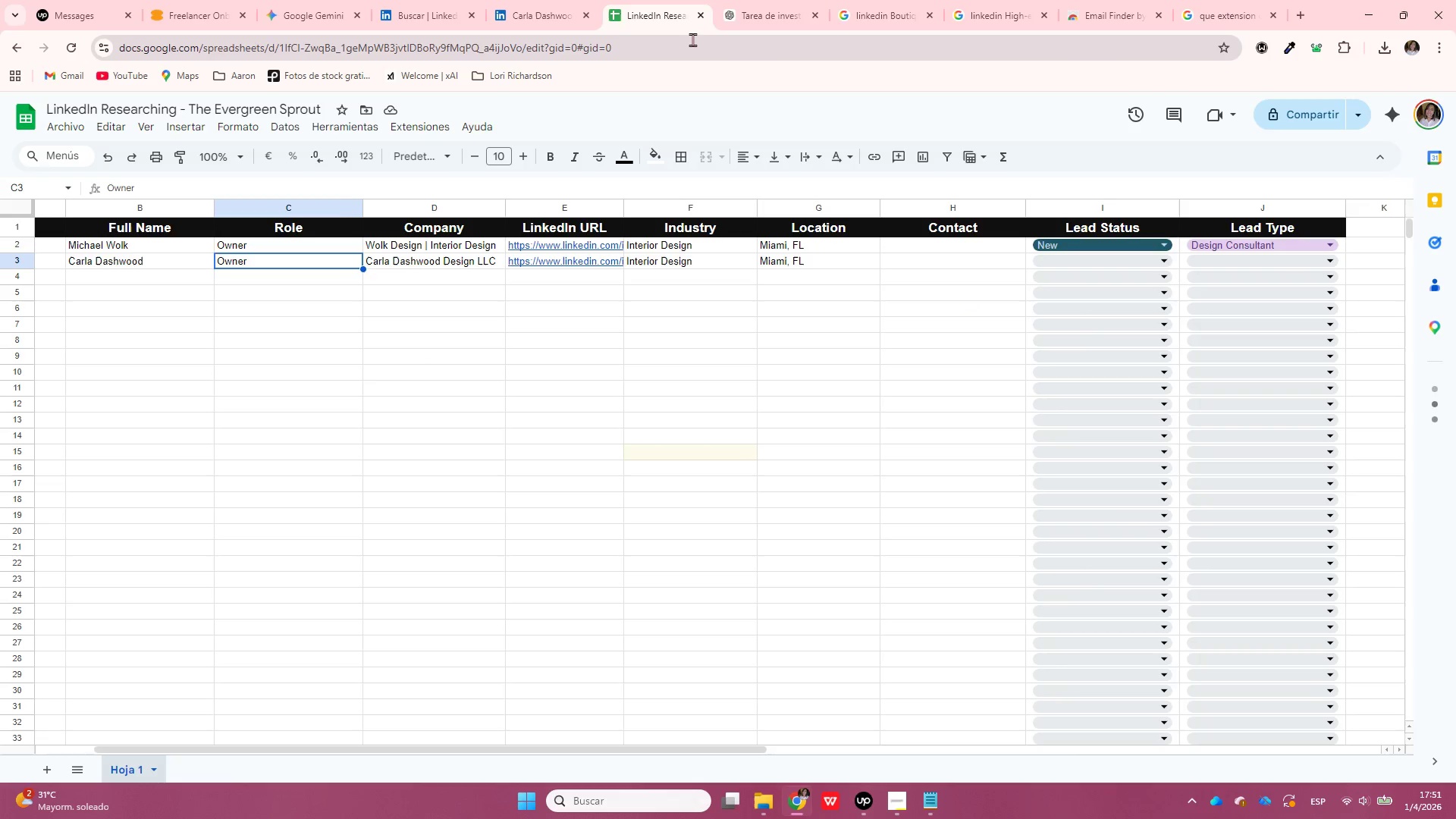 
key(ArrowRight)
 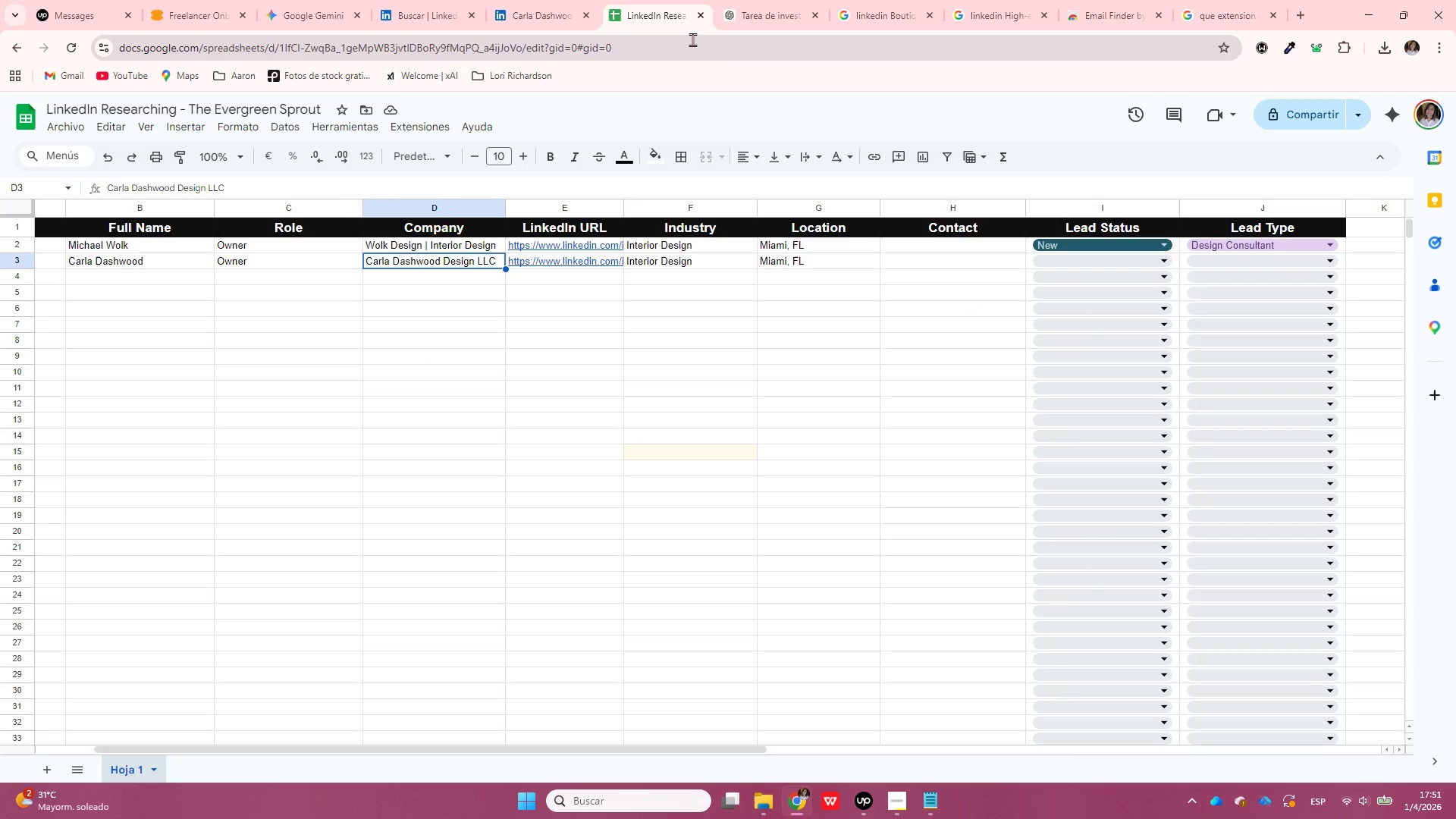 
key(ArrowRight)
 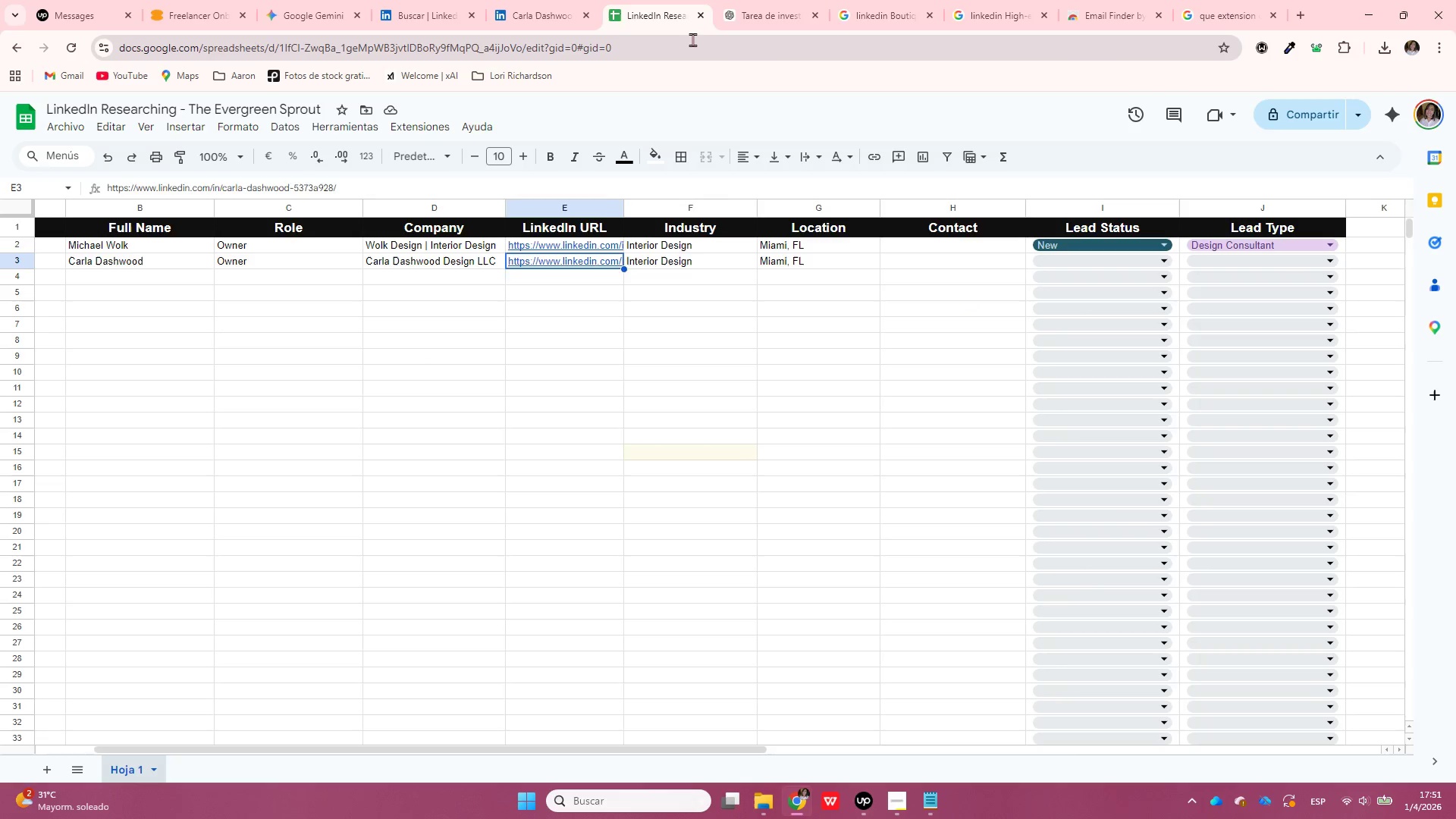 
key(ArrowRight)
 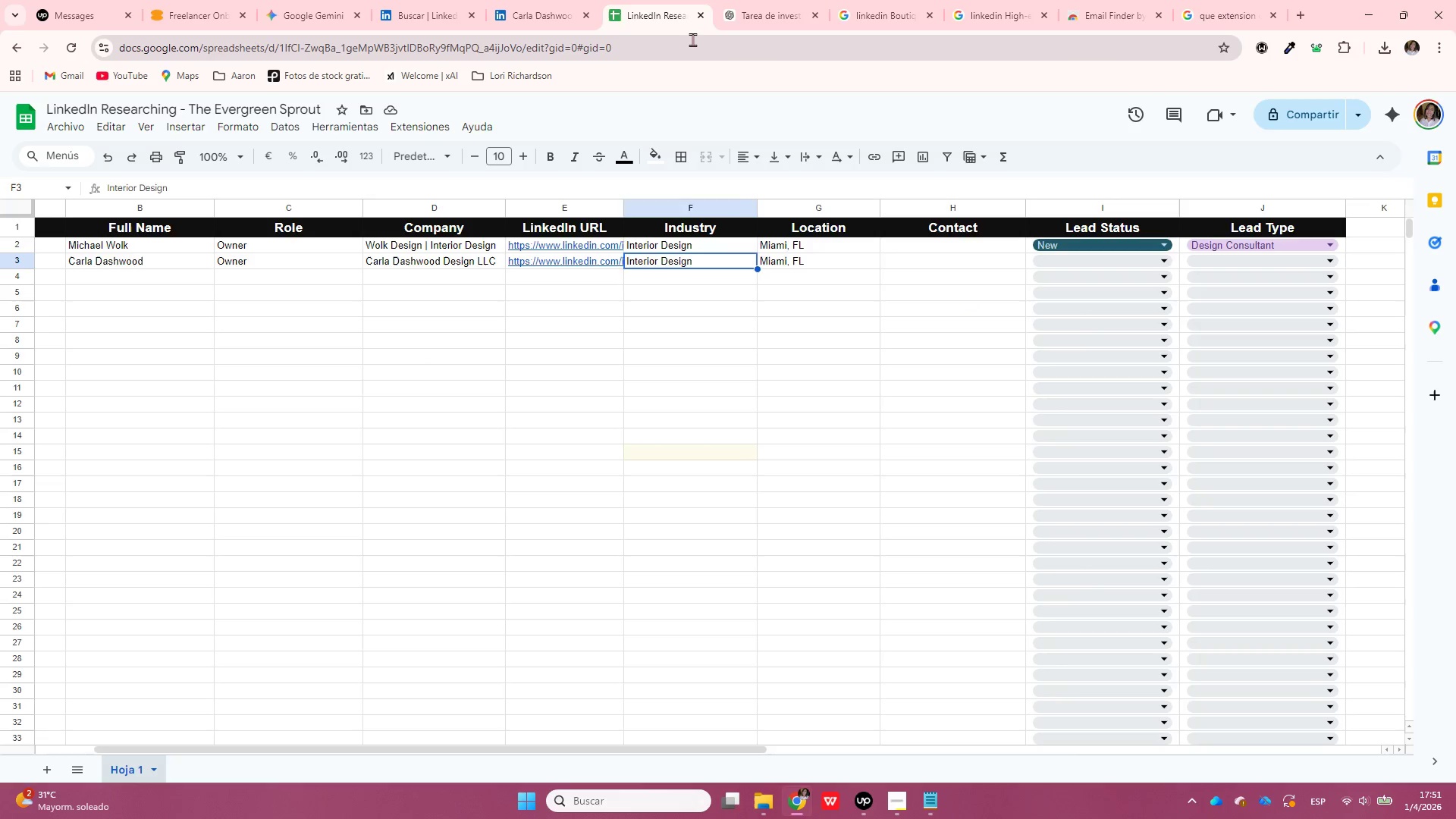 
key(ArrowRight)
 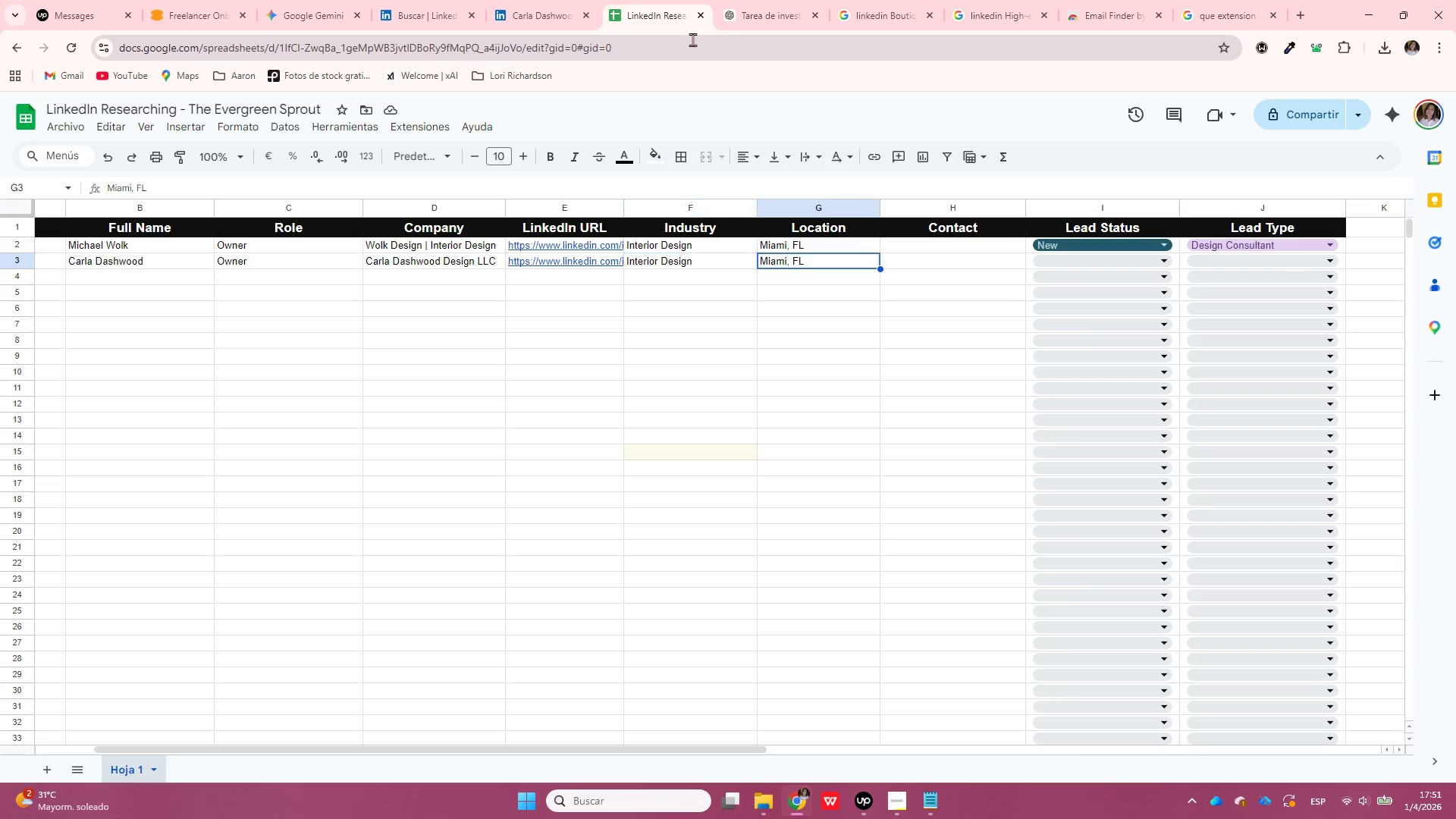 
key(ArrowRight)
 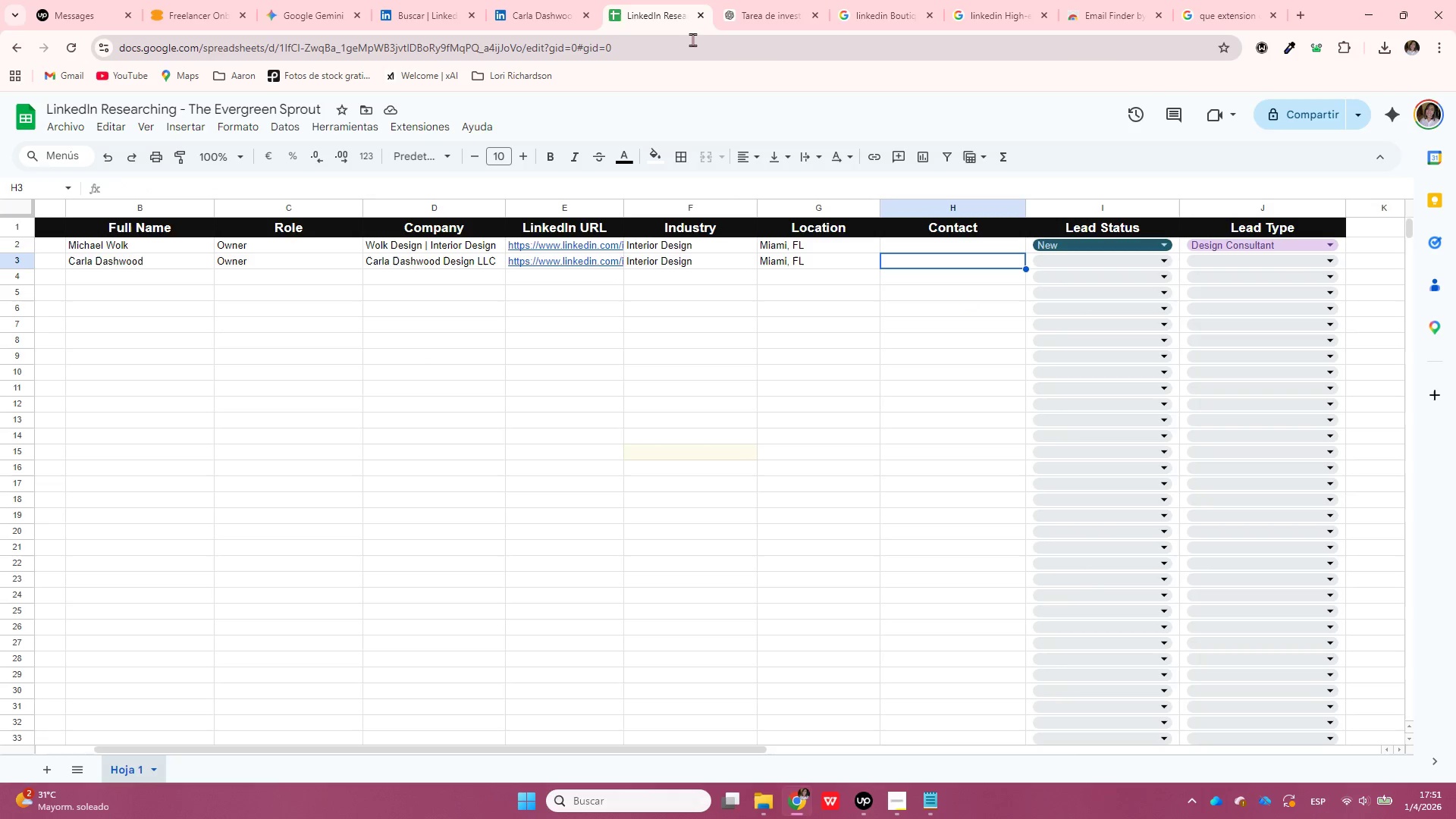 
key(Enter)
 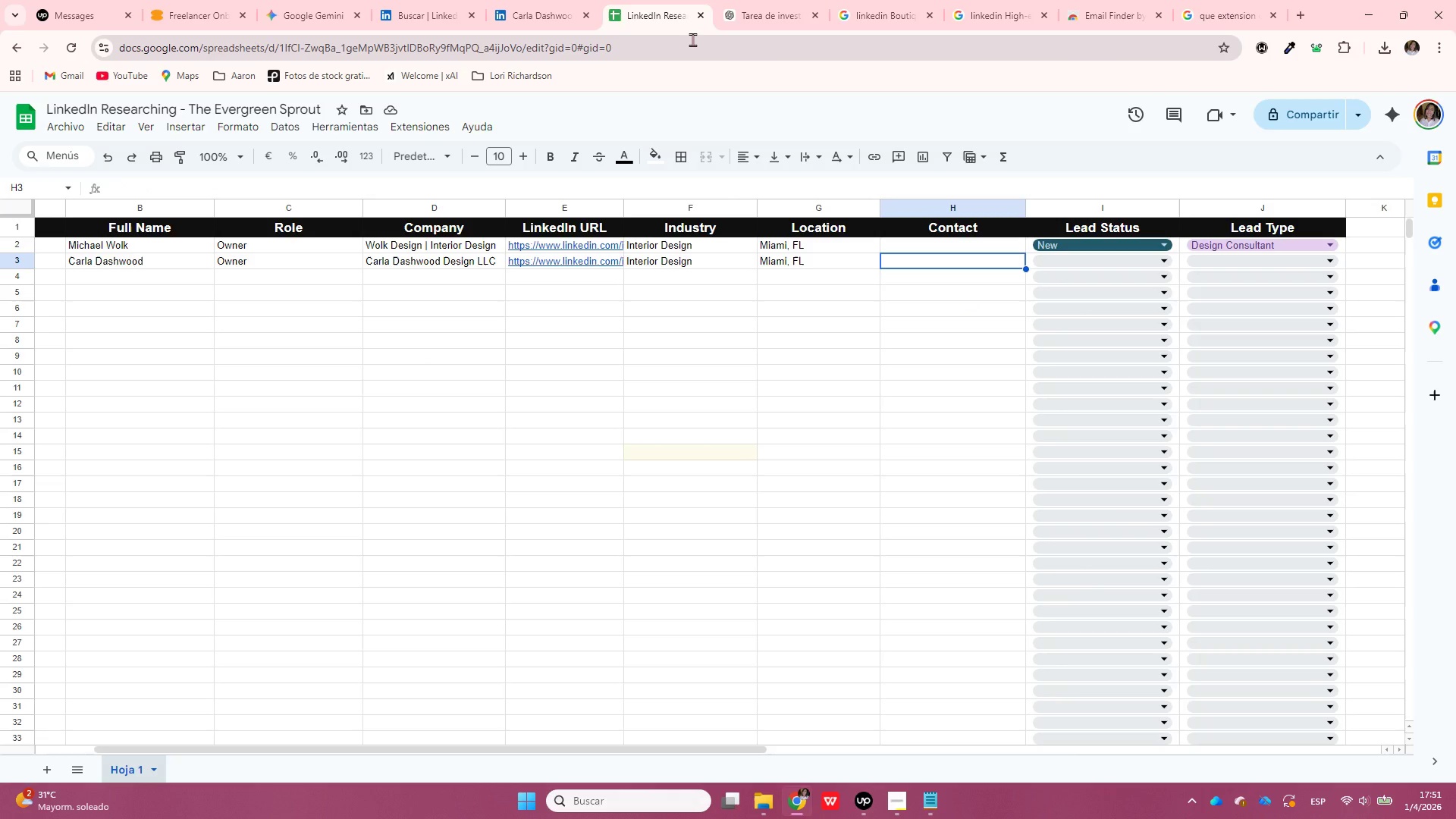 
key(Control+ControlLeft)
 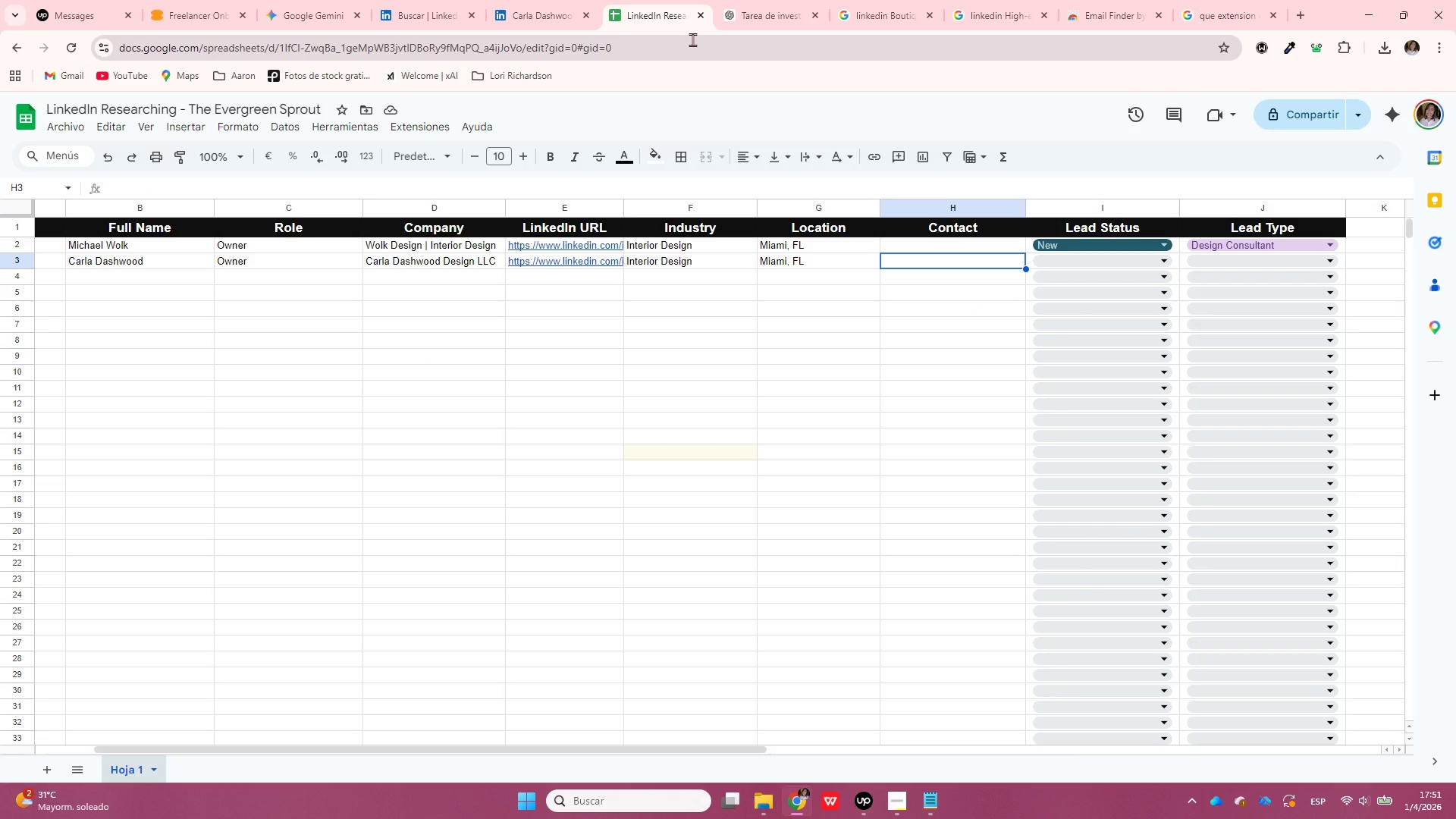 
key(Control+V)
 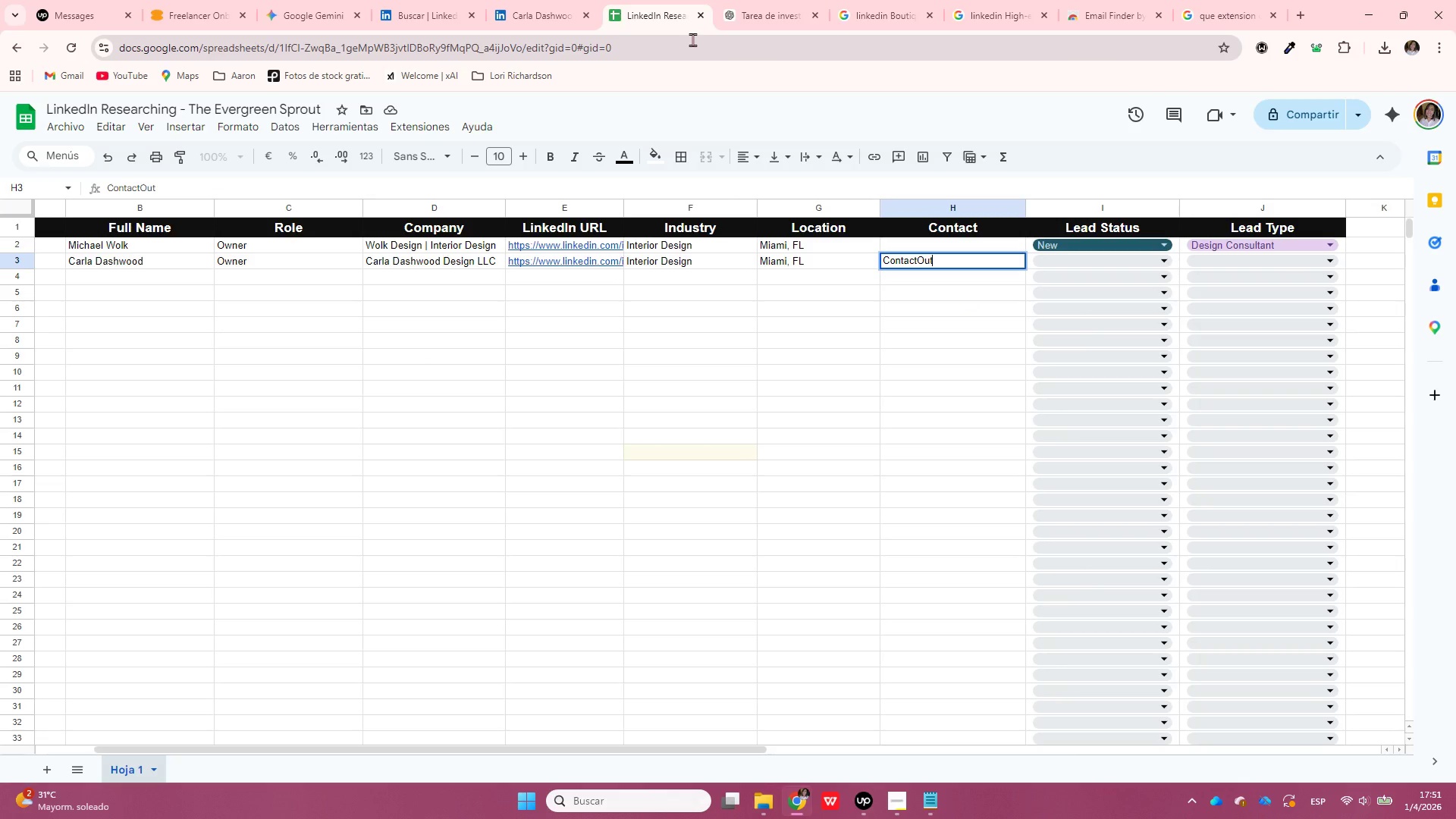 
key(Shift+ShiftLeft)
 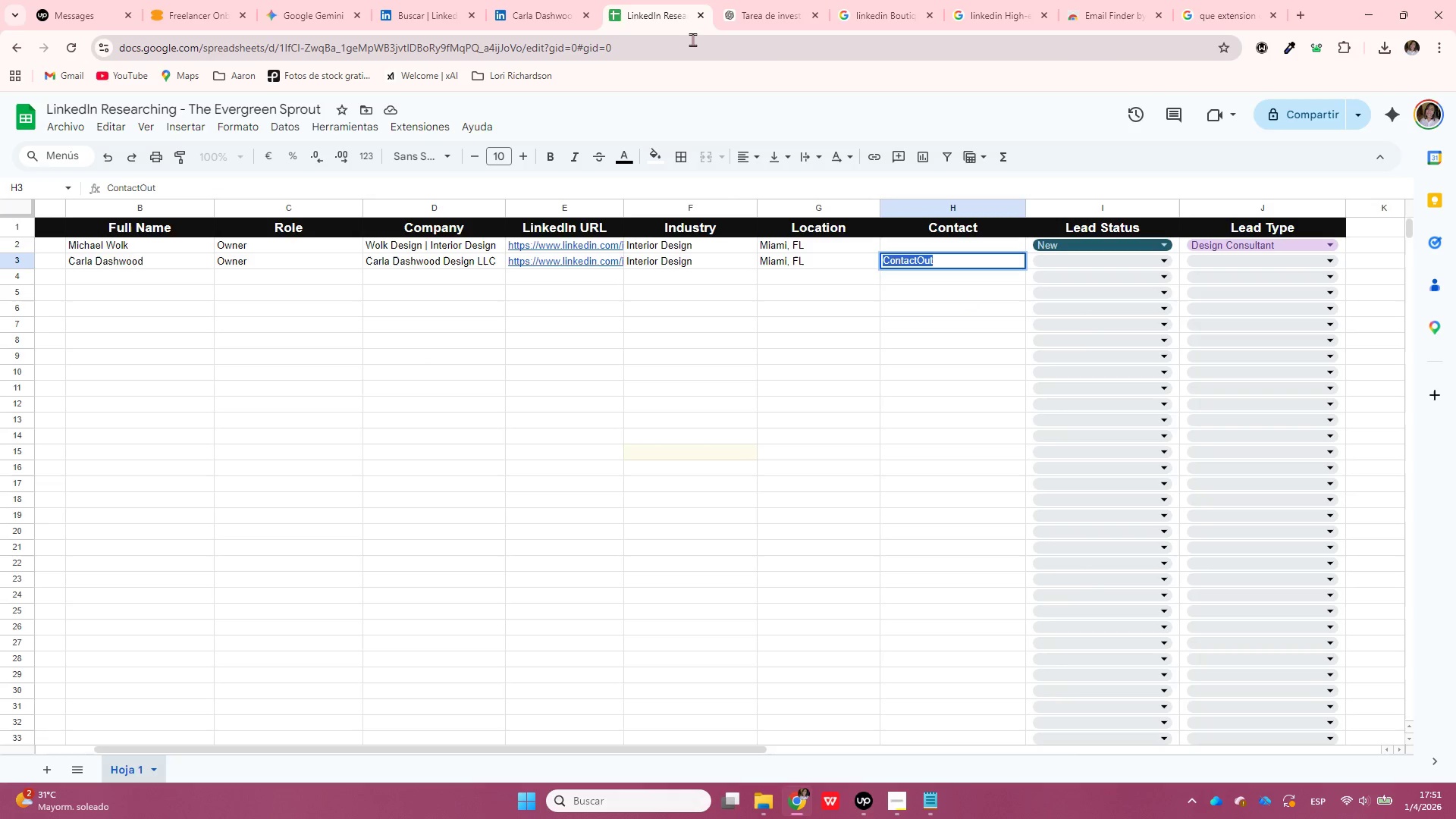 
key(Shift+Home)
 